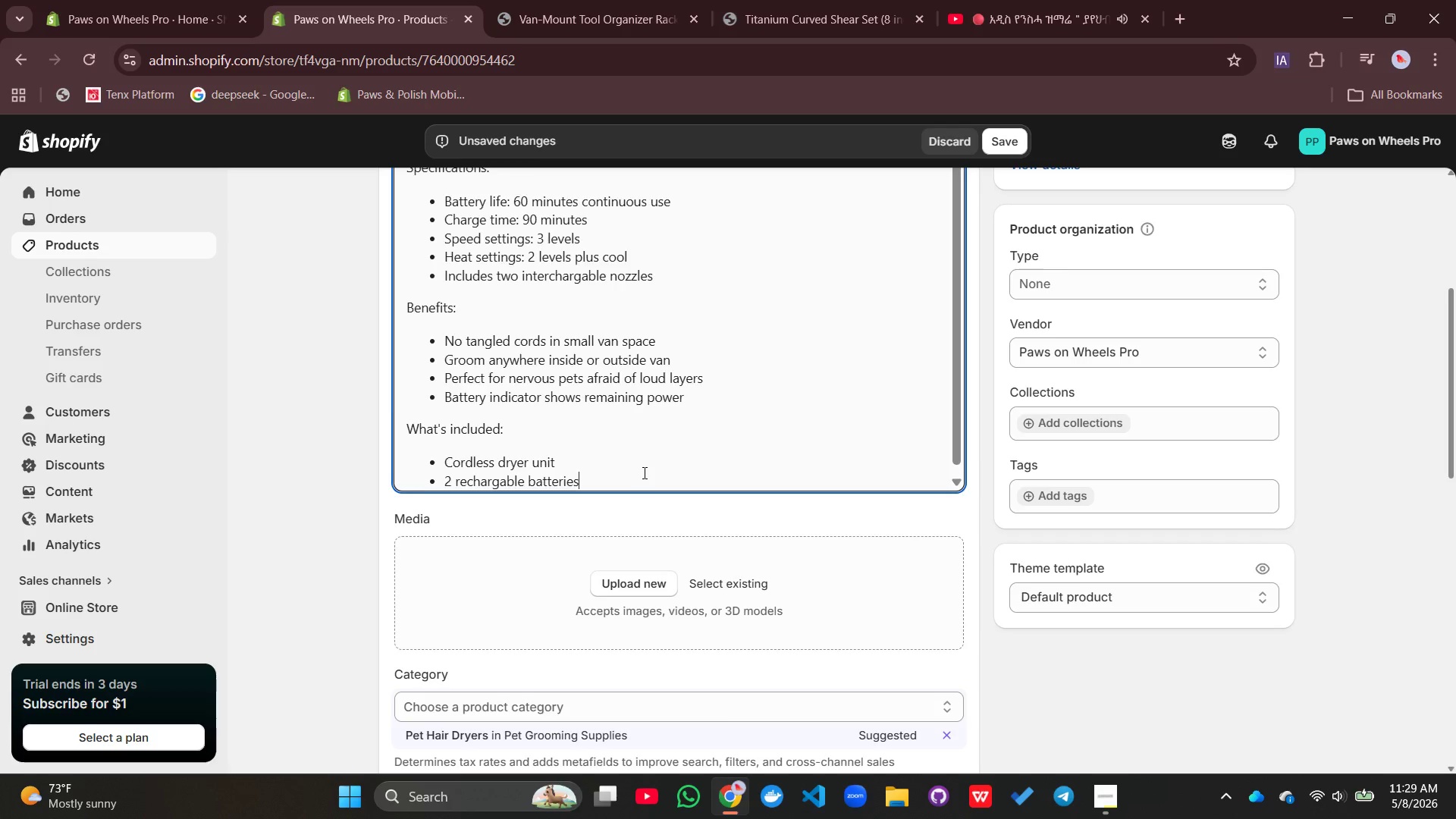 
key(Enter)
 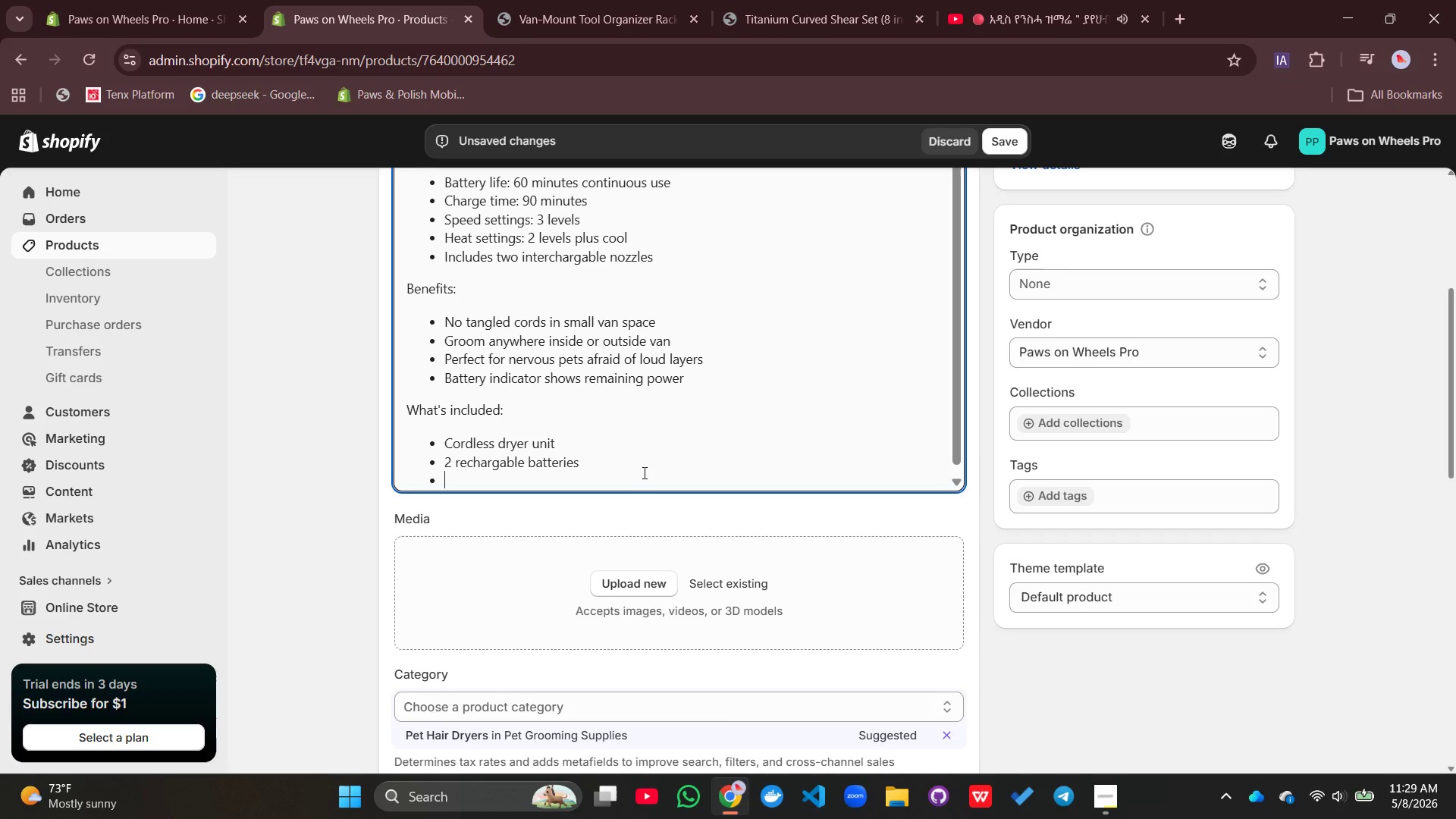 
type(Wall charger)
 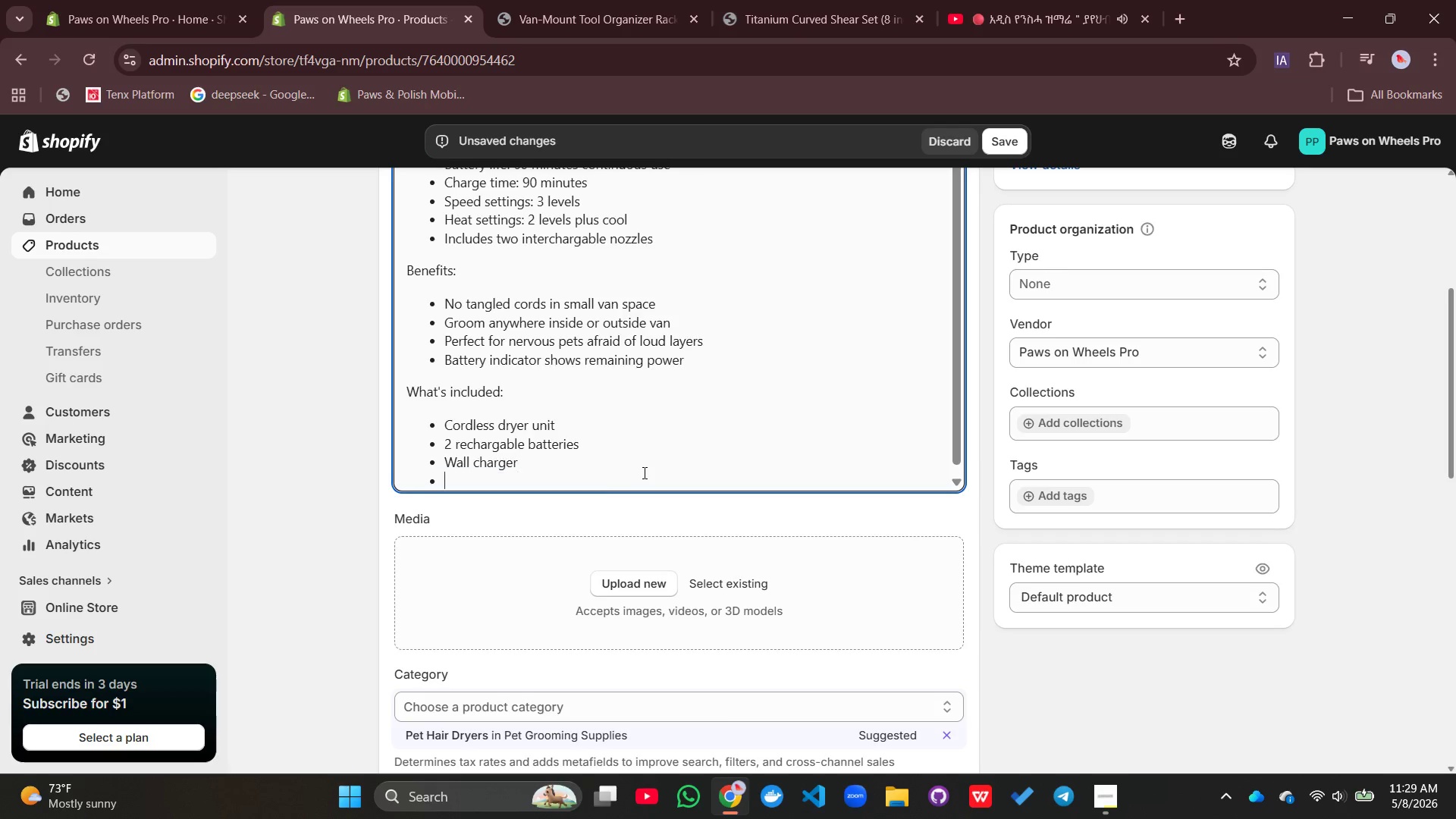 
key(Enter)
 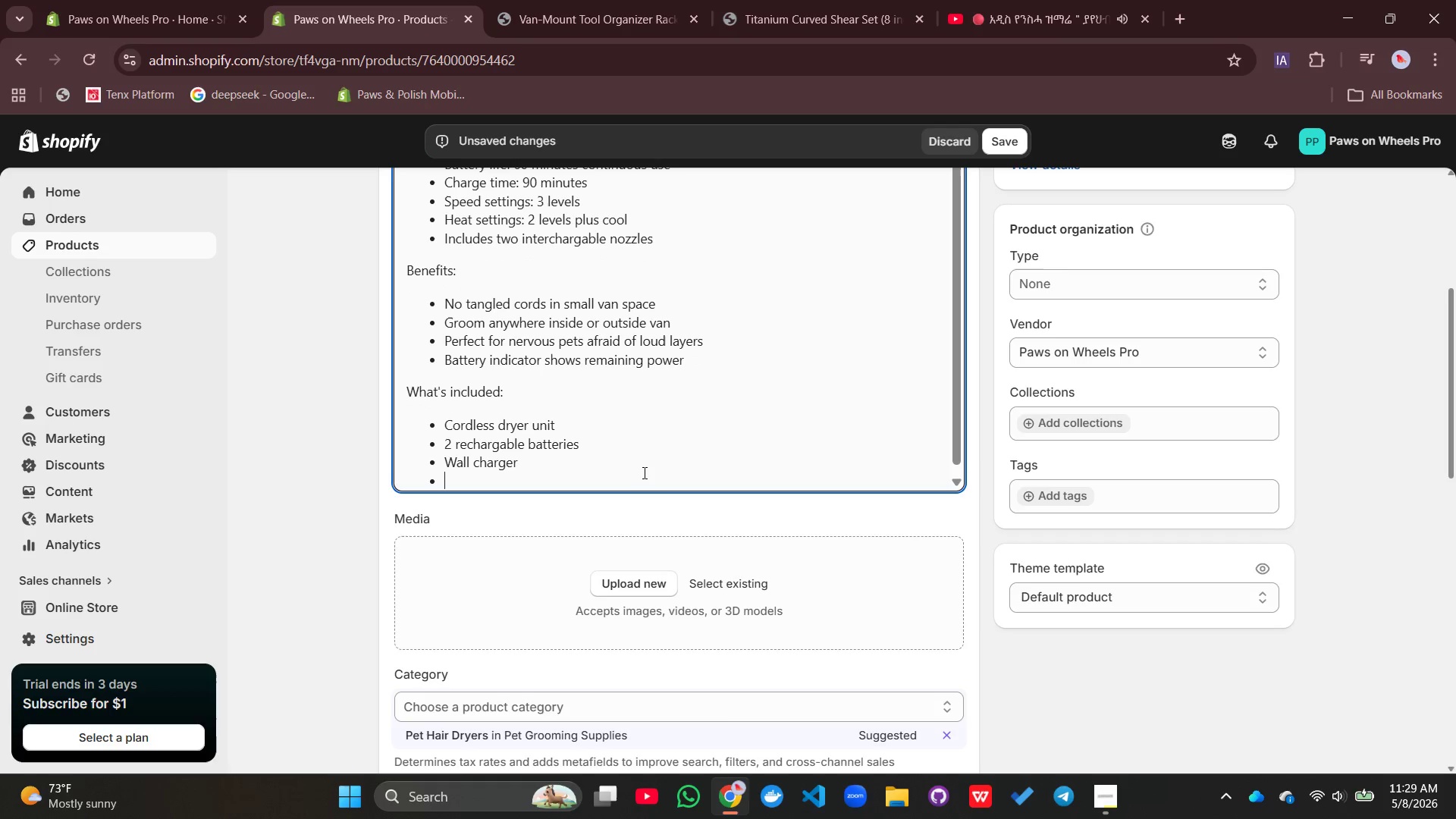 
type(Concentrator nozzle)
 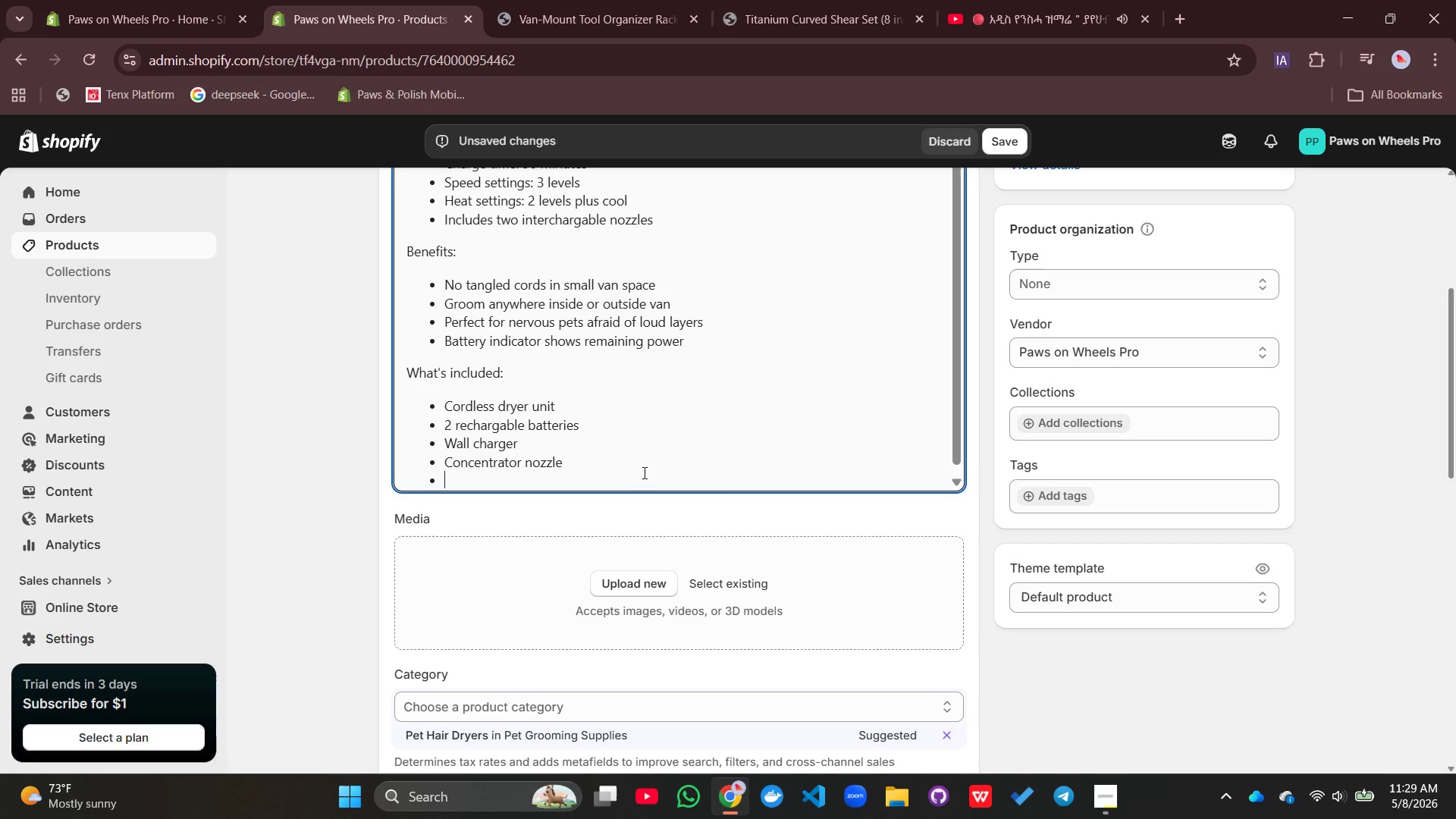 
key(Enter)
 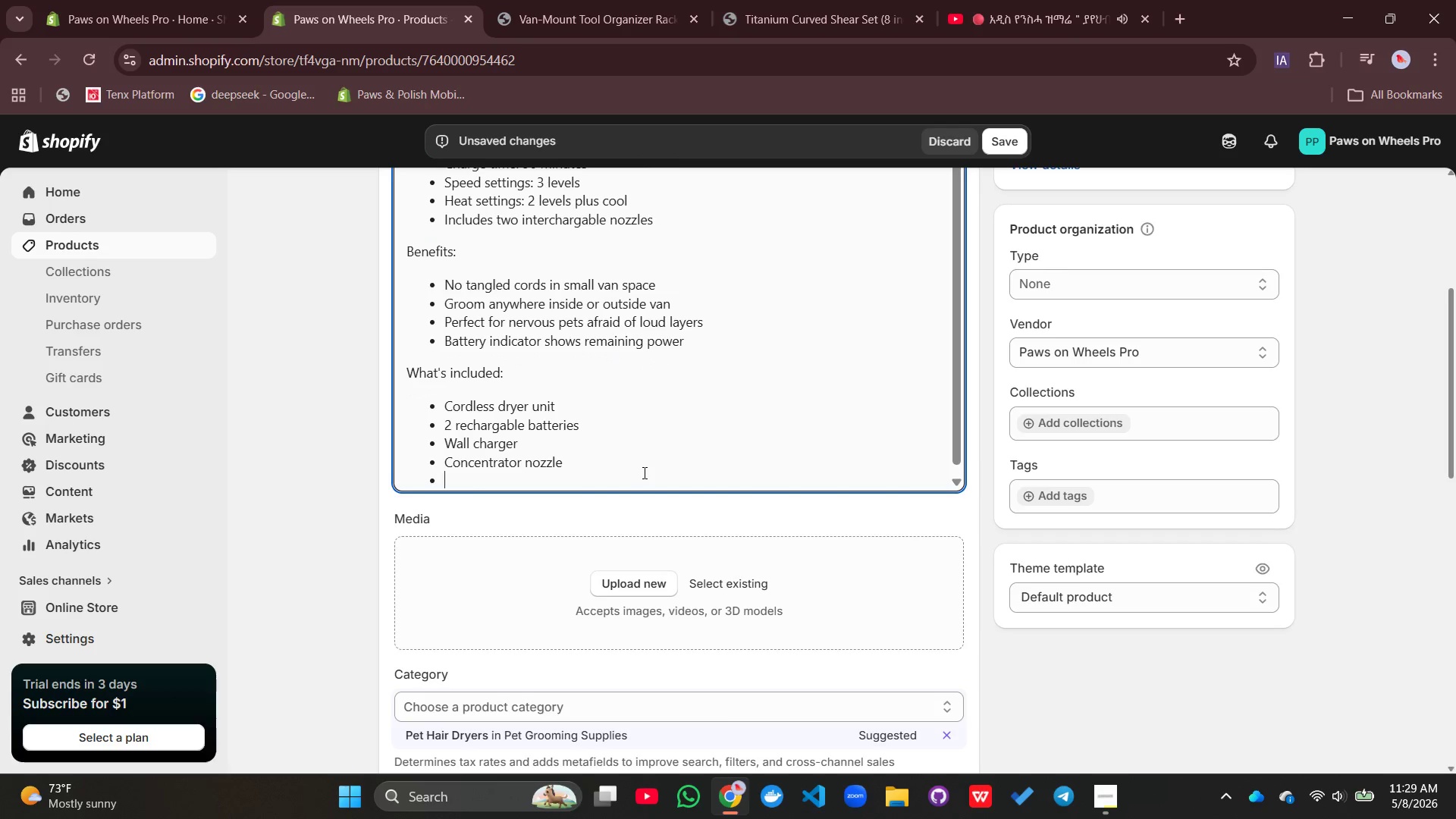 
type(Wide nozzle f)
 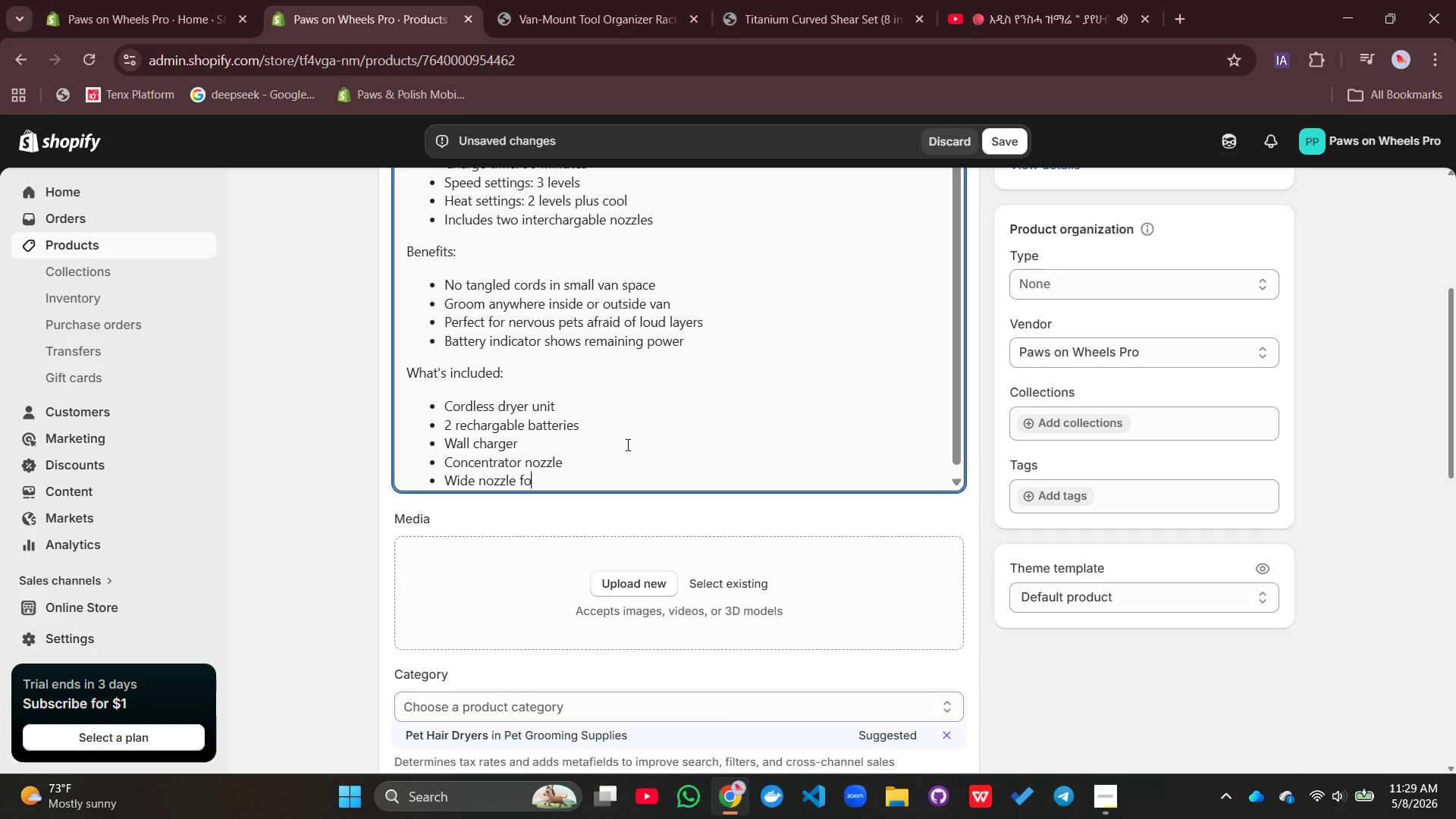 
type(or large coats)
 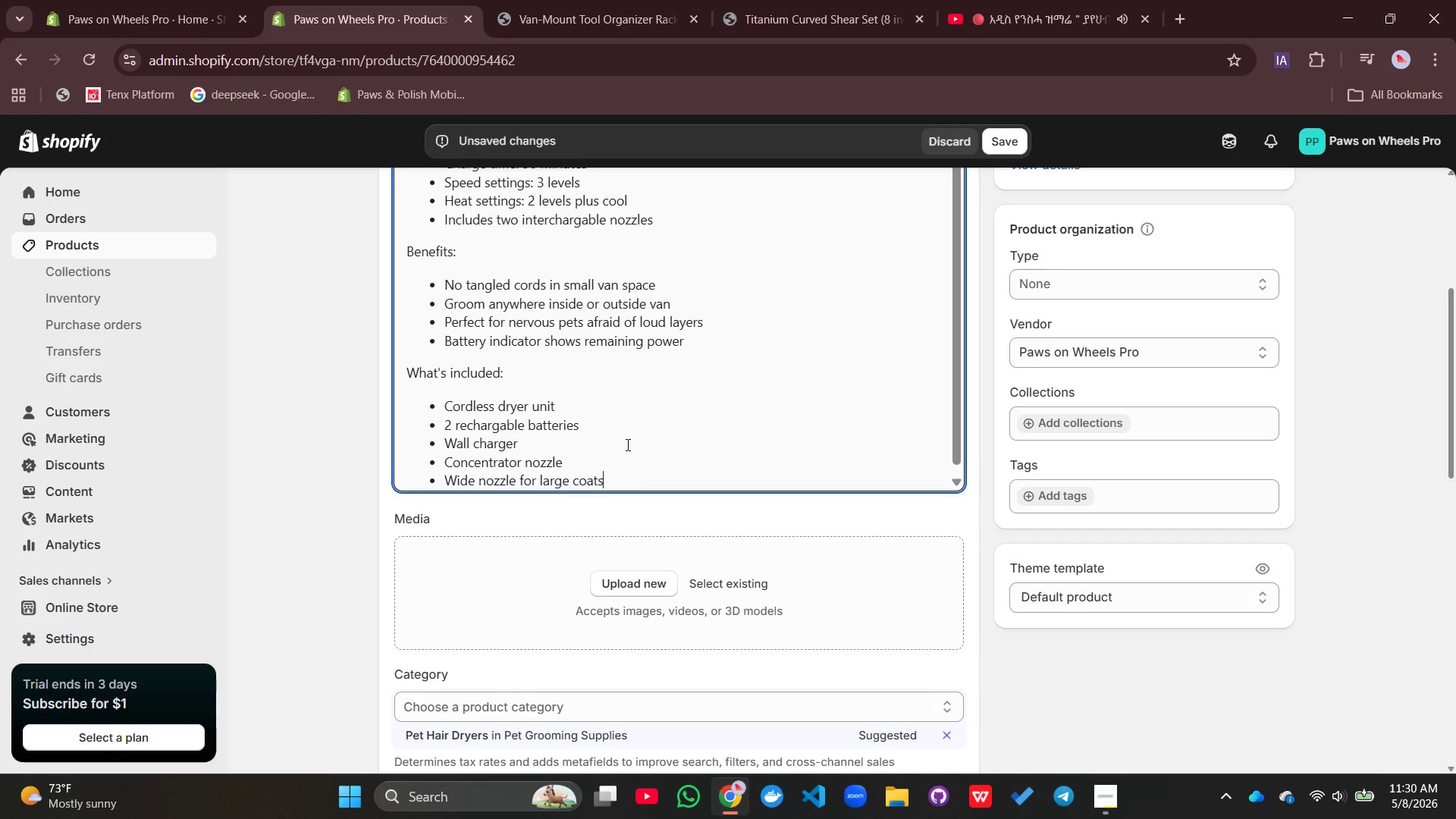 
key(Enter)
 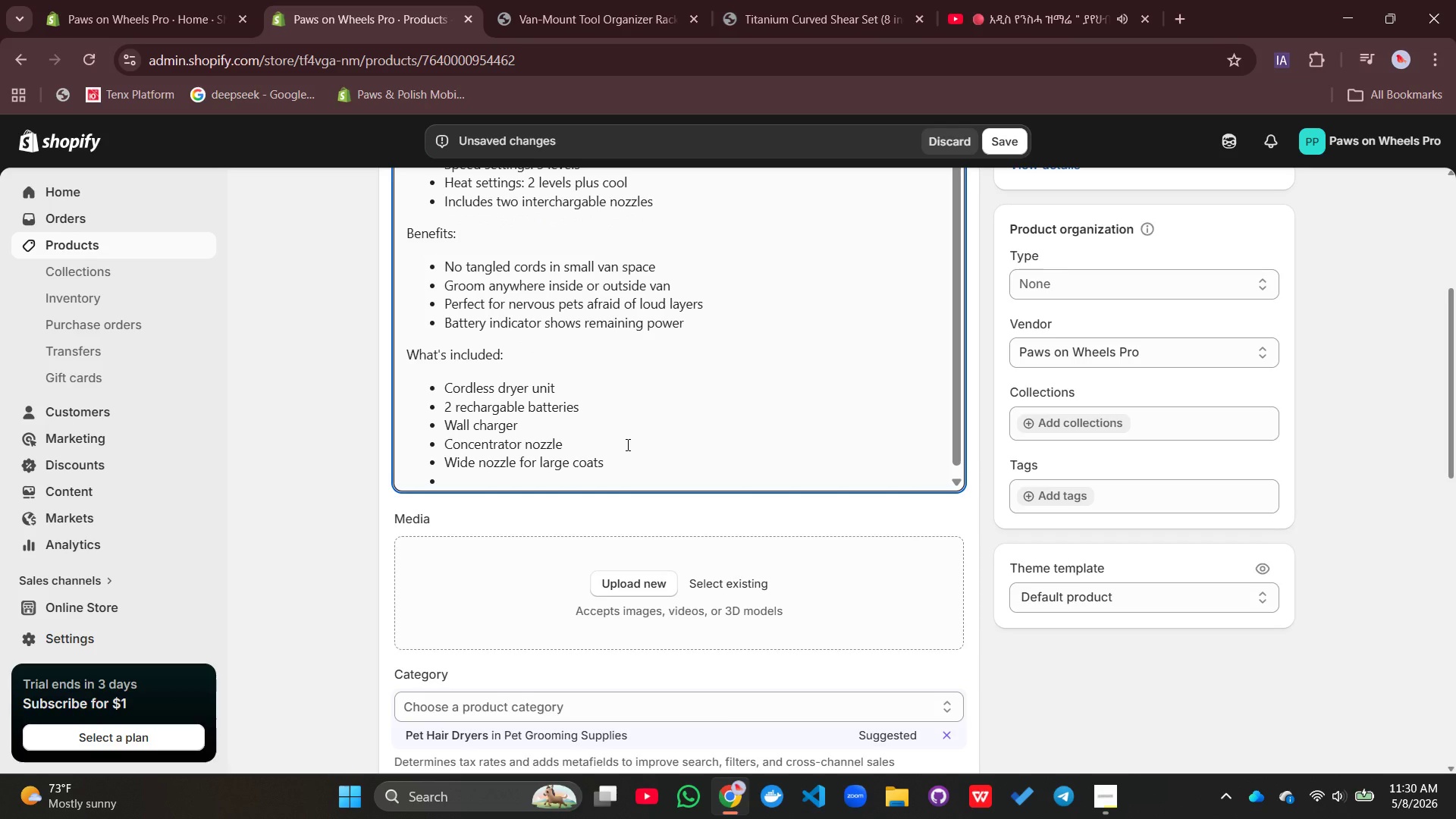 
key(Backspace)
 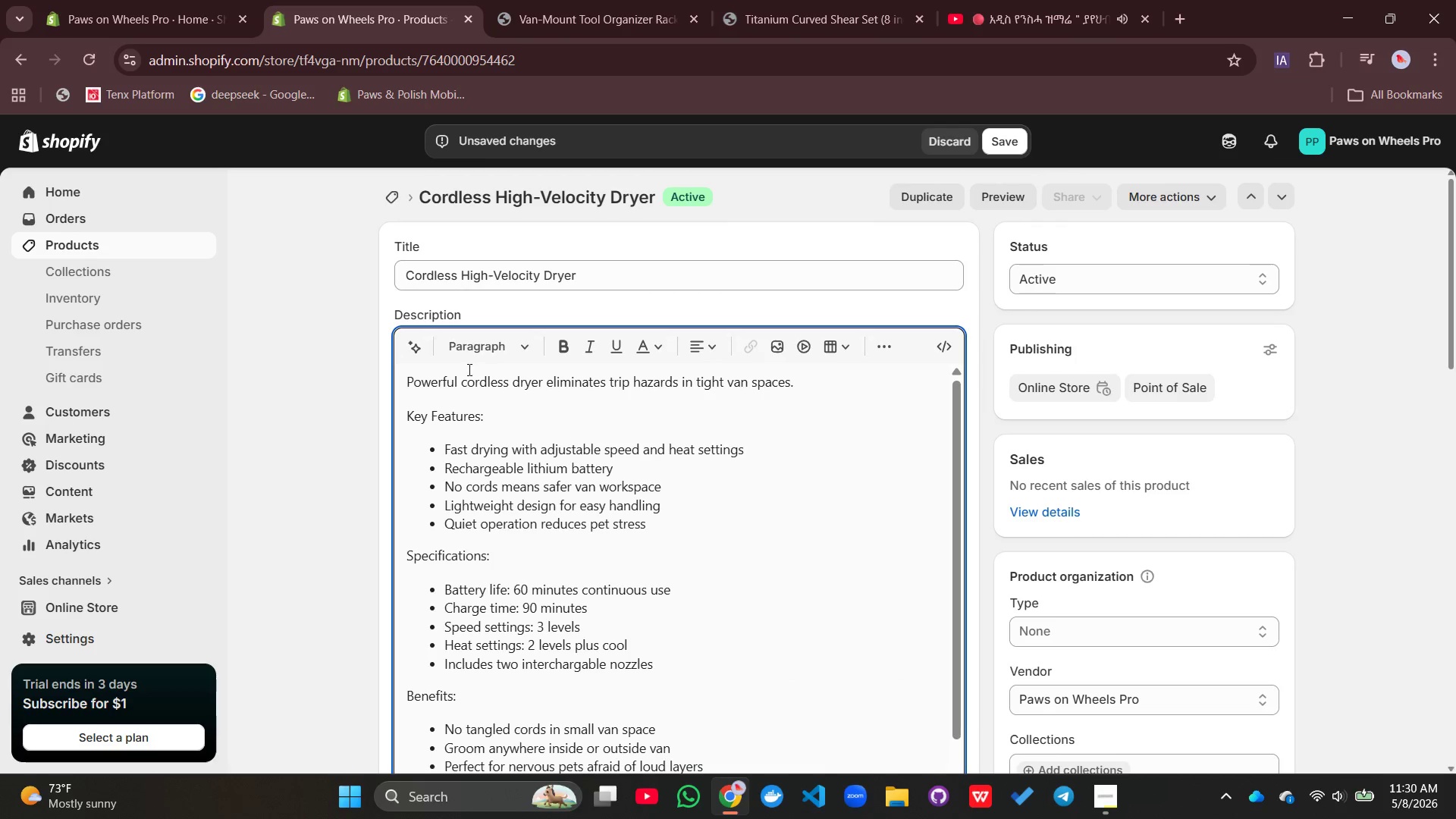 
double_click([468, 380])
 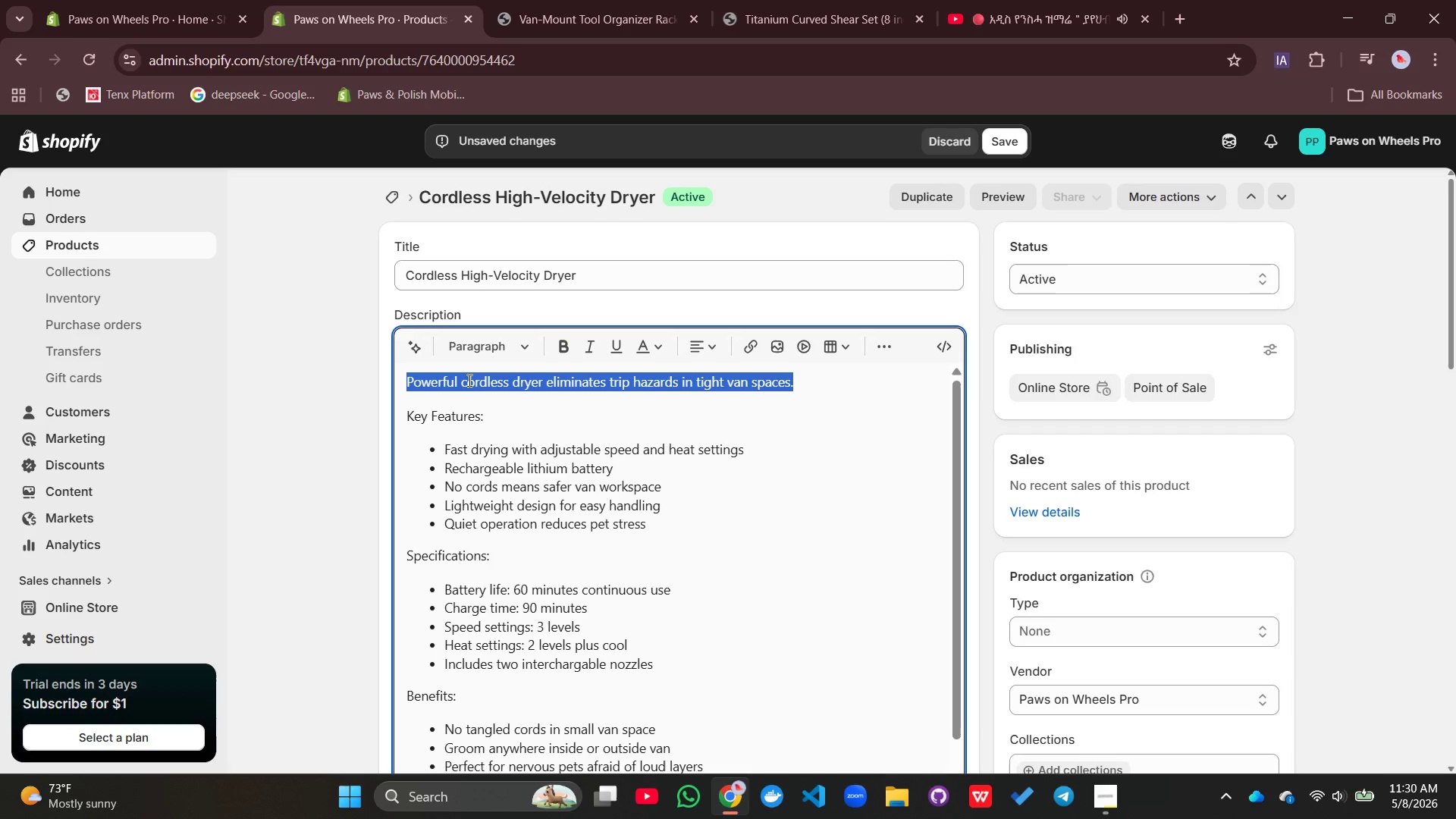 
triple_click([468, 380])
 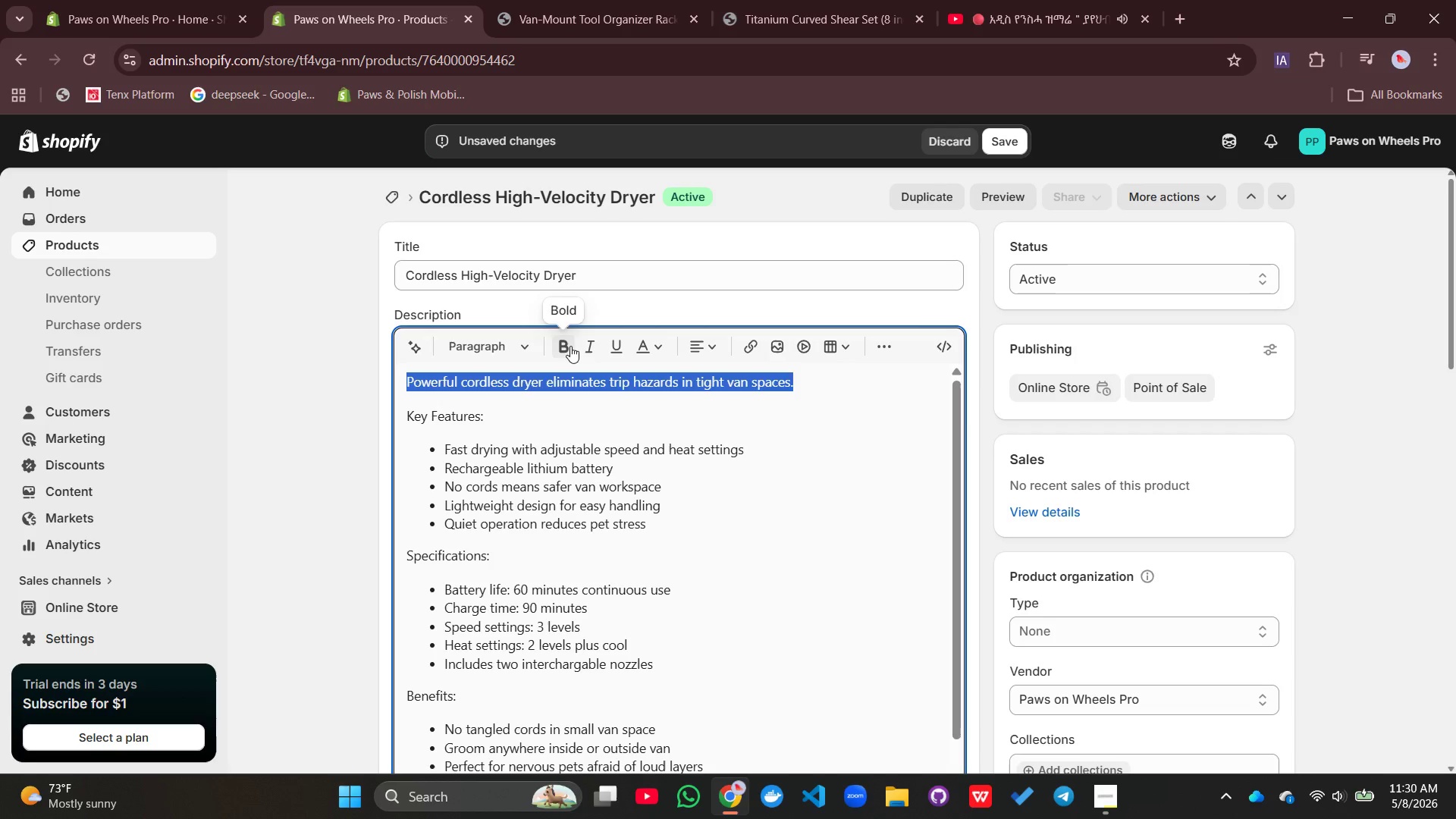 
left_click([570, 346])
 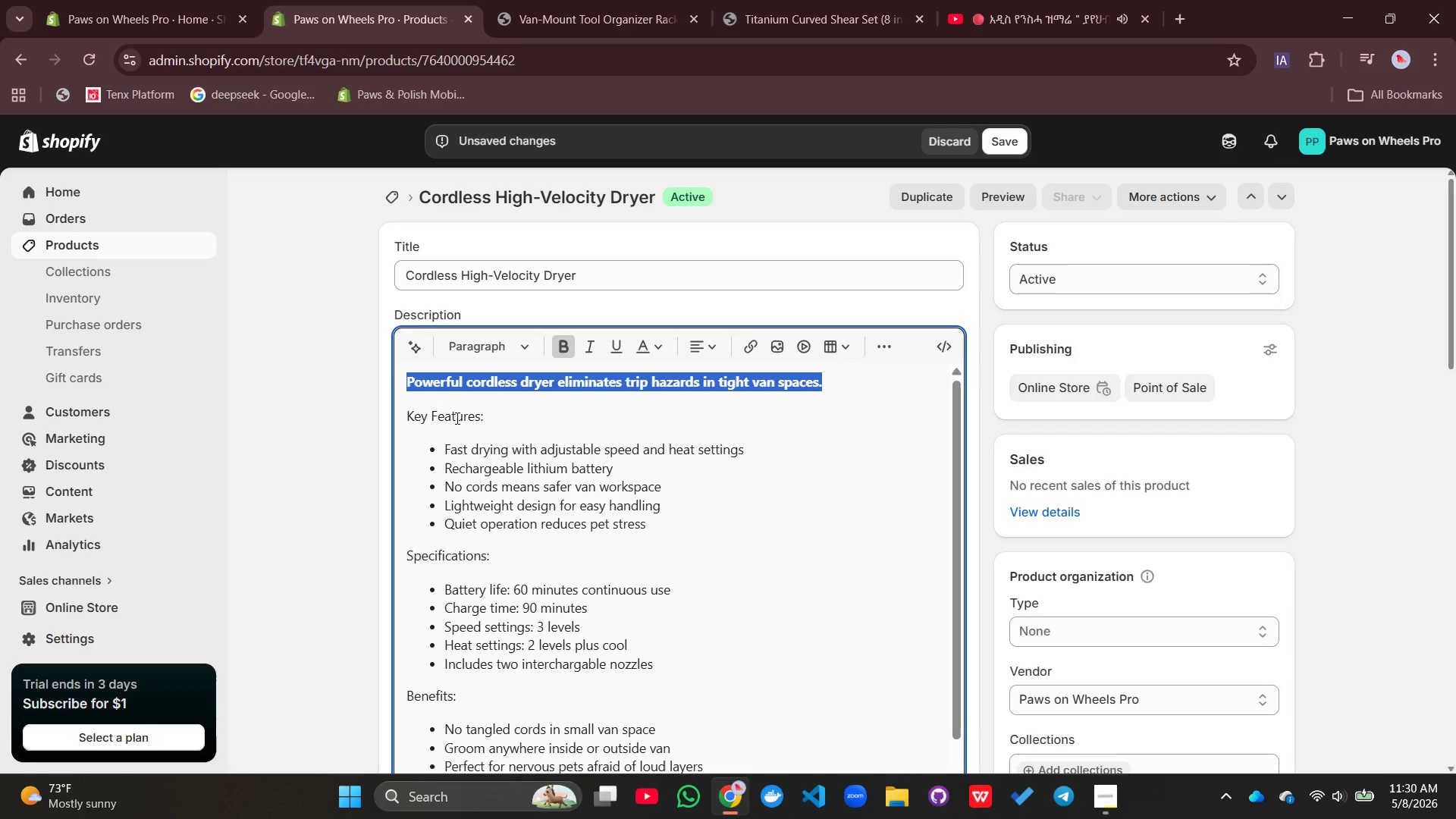 
double_click([456, 418])
 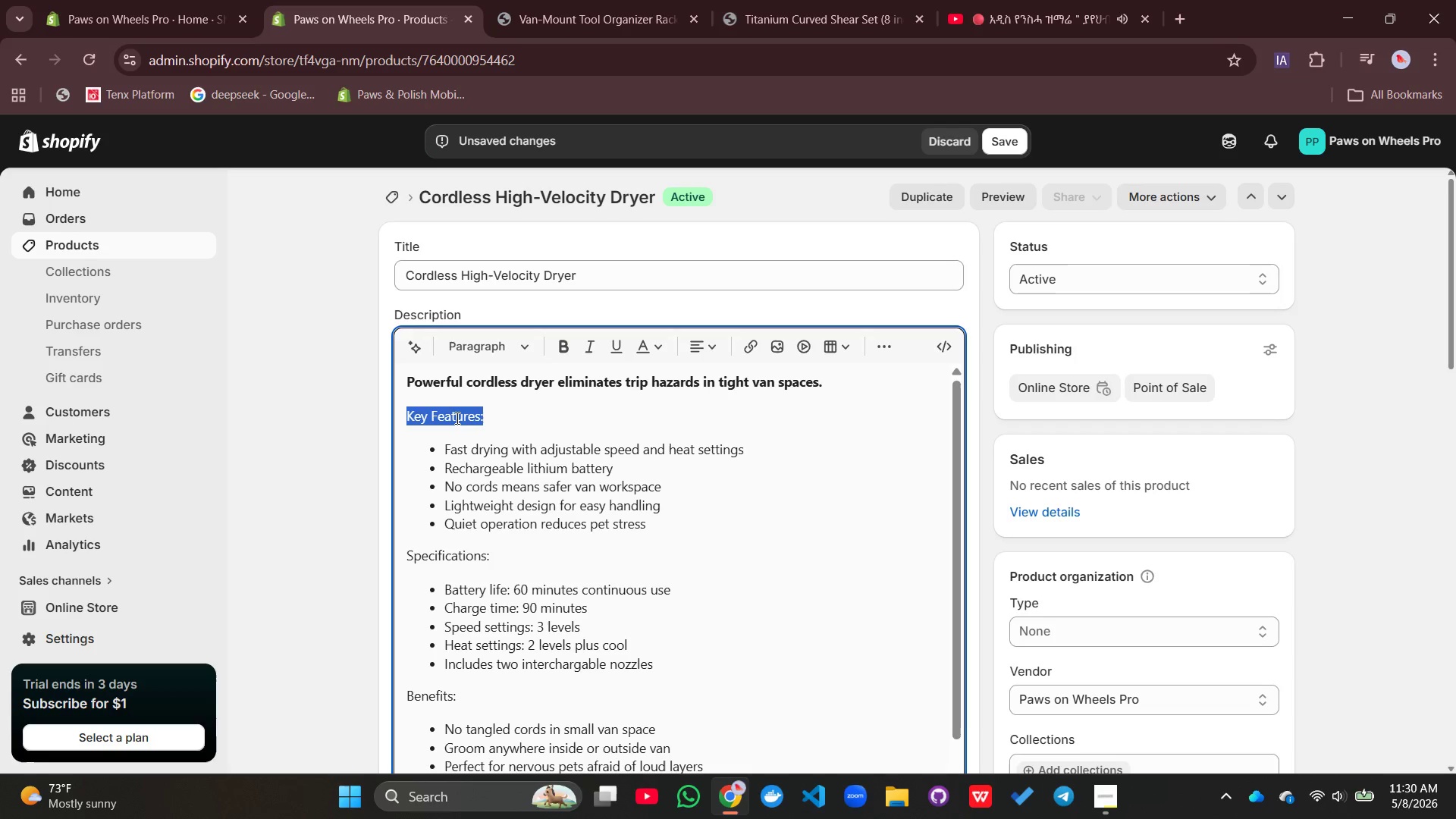 
triple_click([456, 418])
 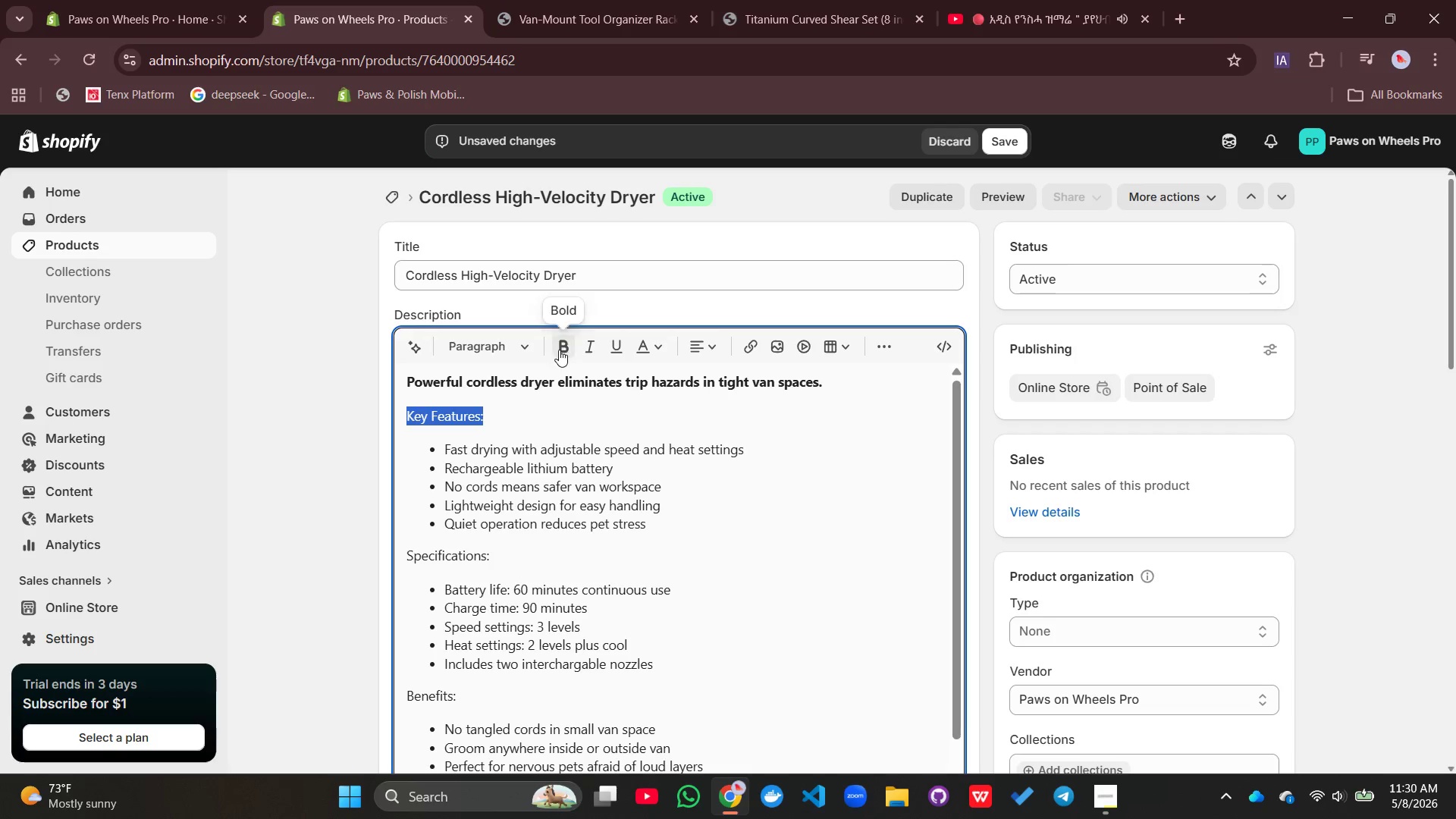 
left_click([559, 350])
 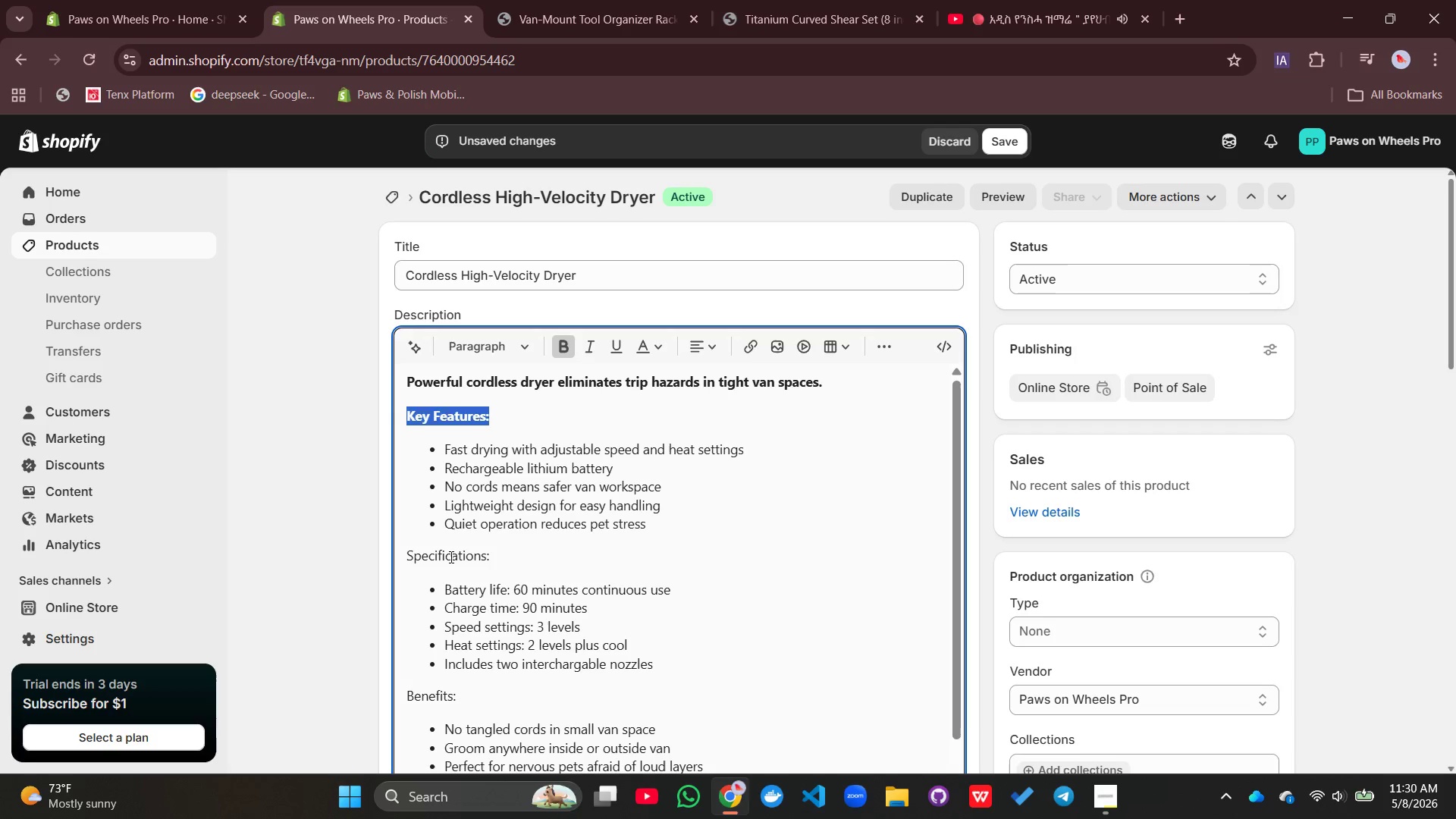 
double_click([450, 557])
 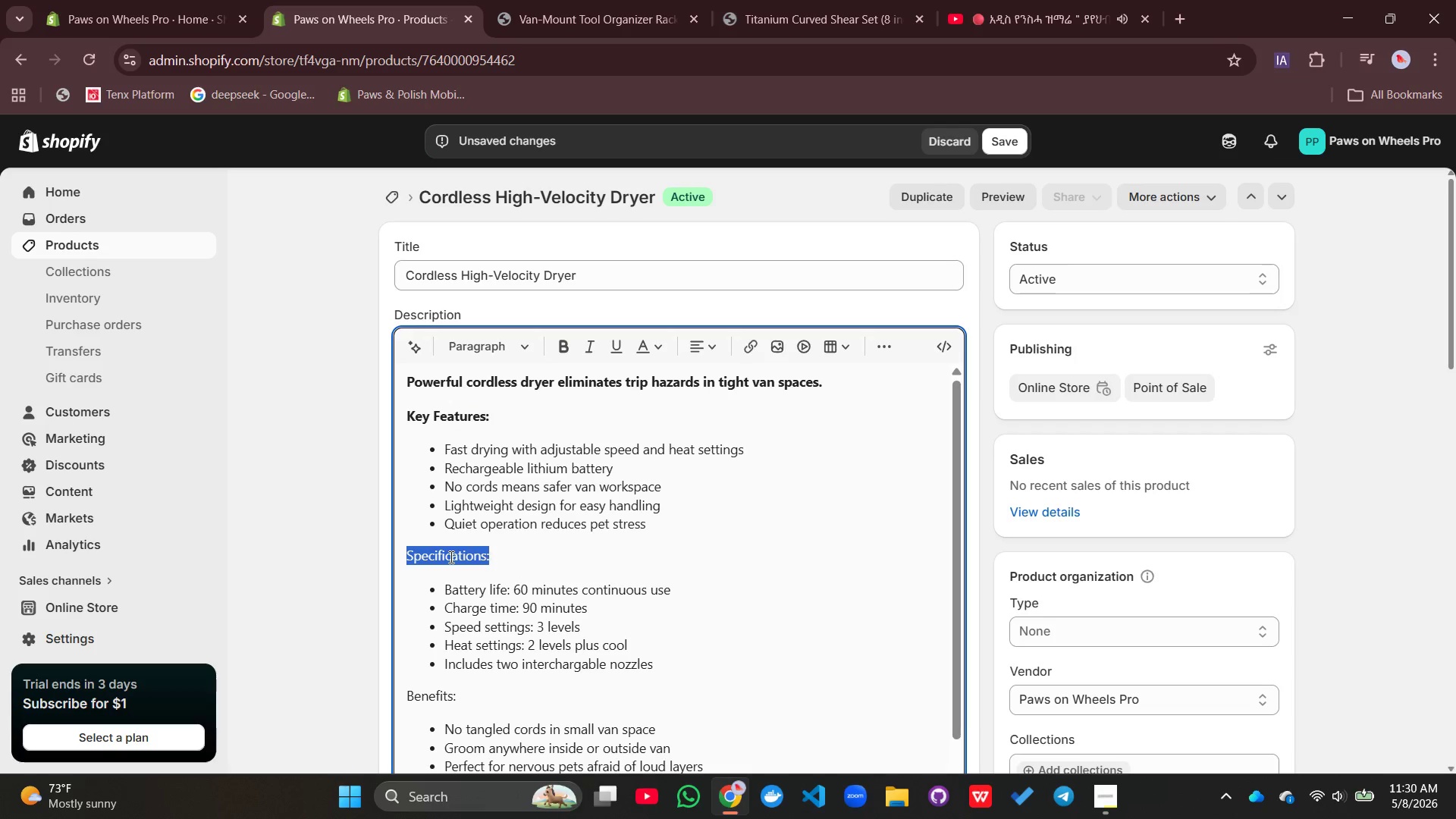 
triple_click([450, 557])
 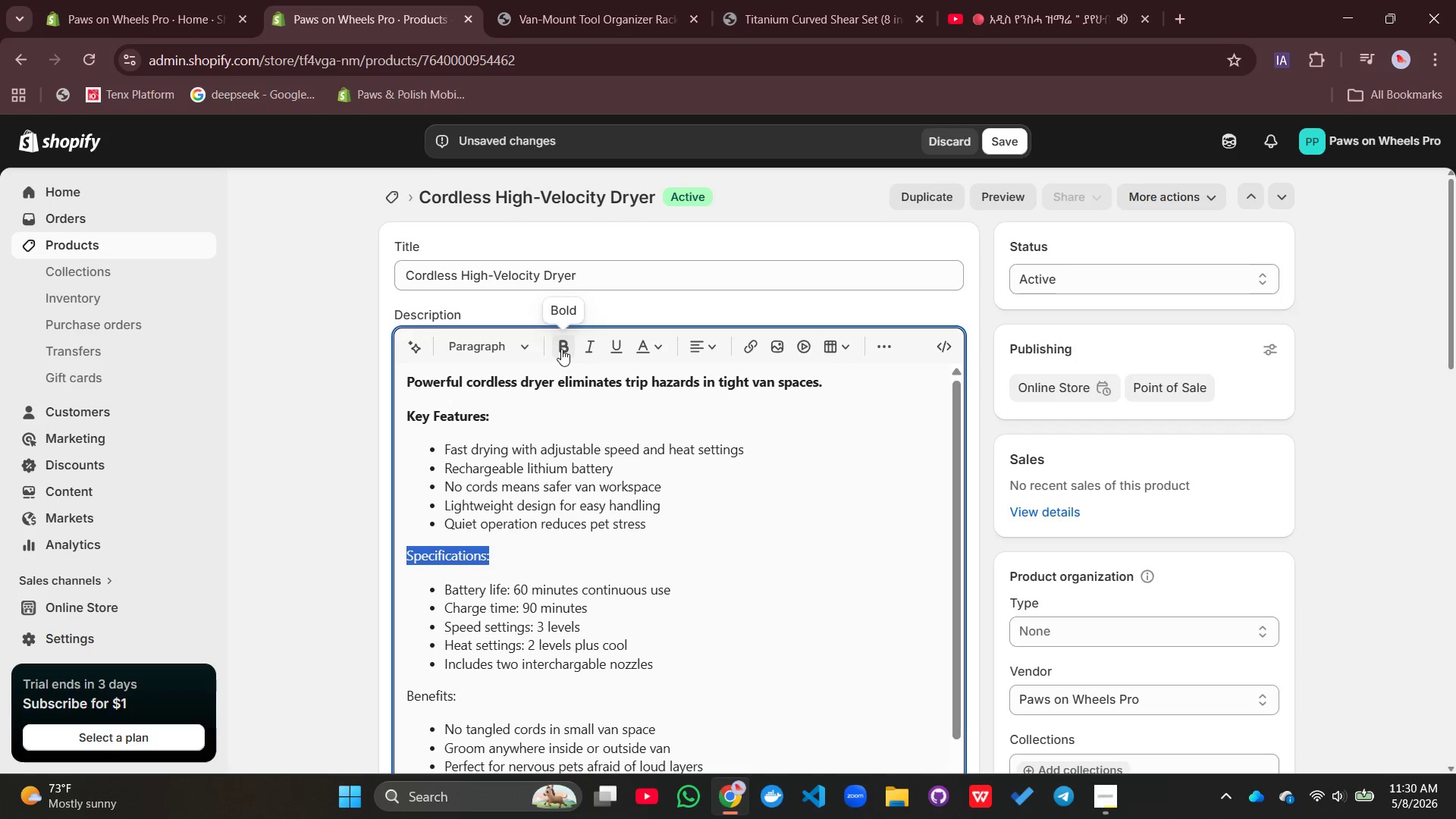 
left_click([561, 349])
 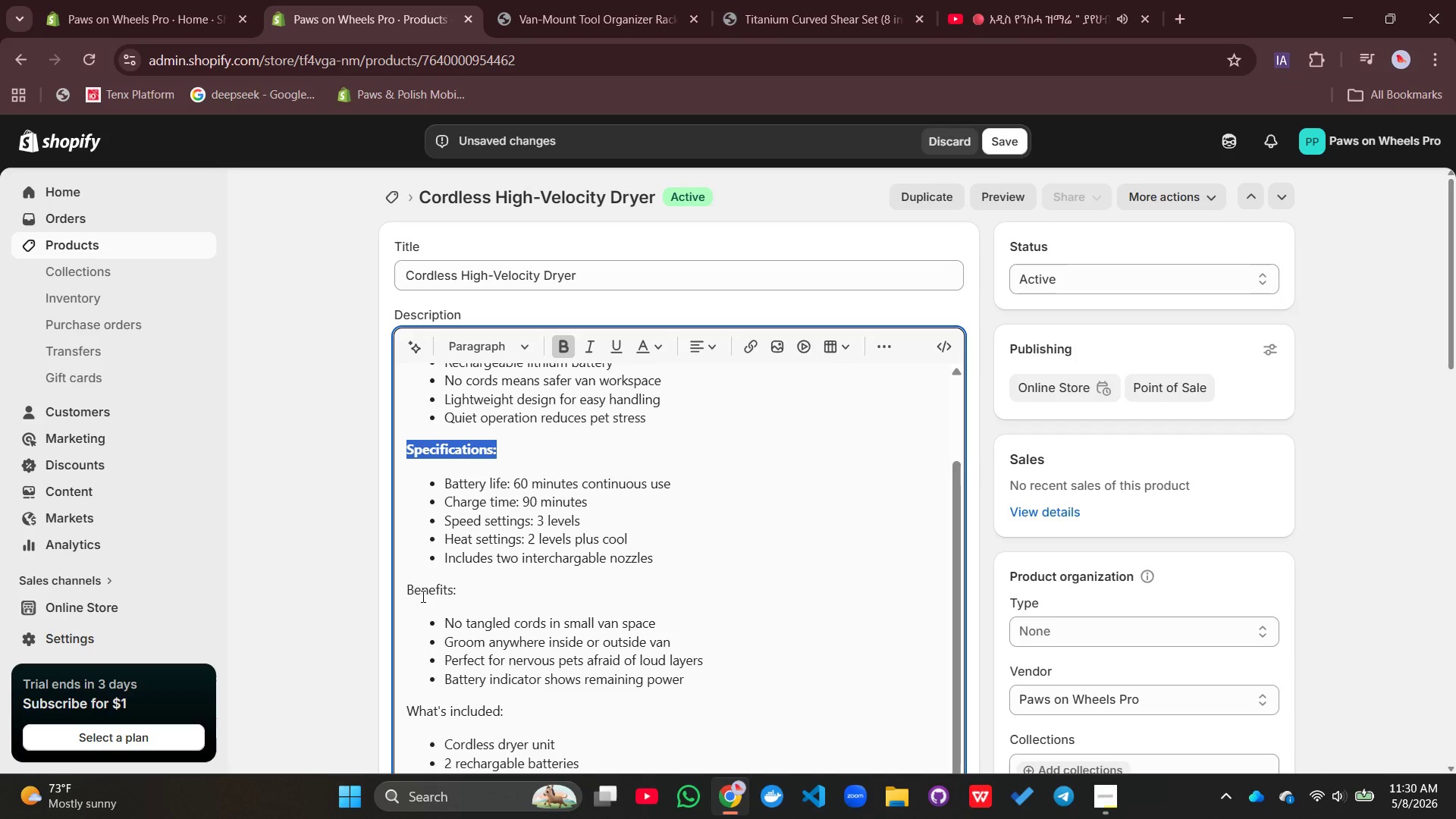 
double_click([422, 595])
 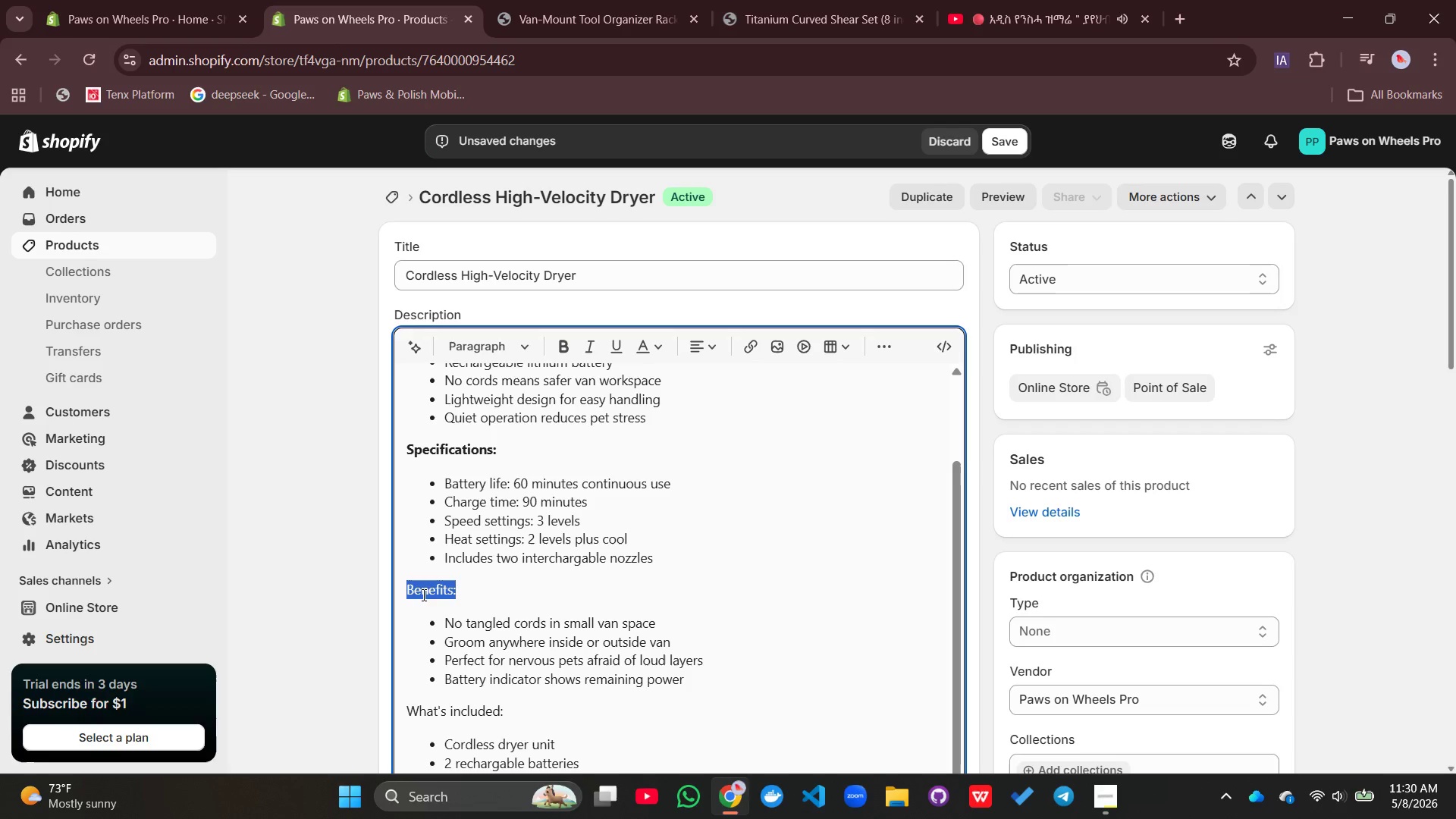 
triple_click([422, 595])
 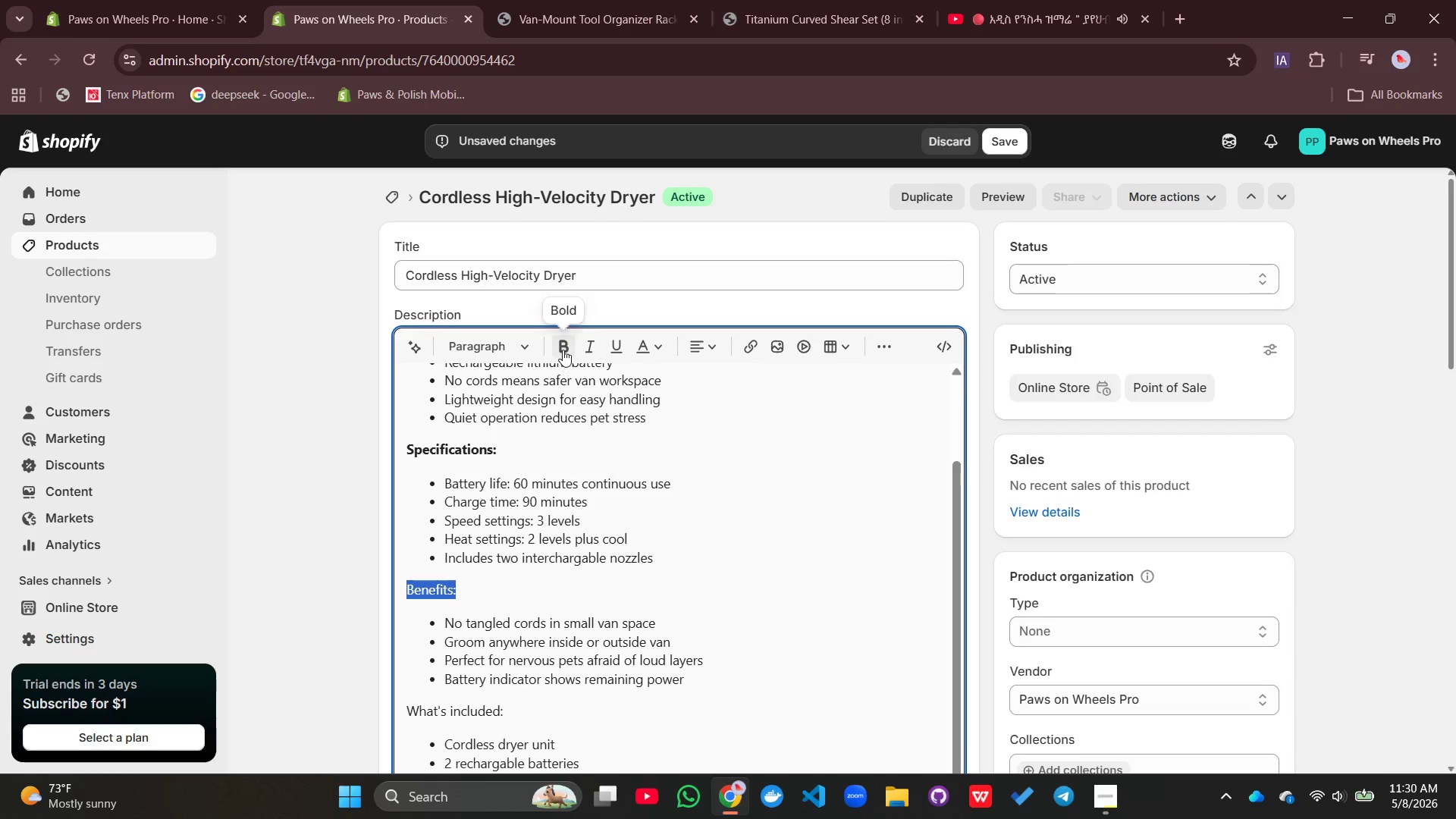 
left_click([563, 350])
 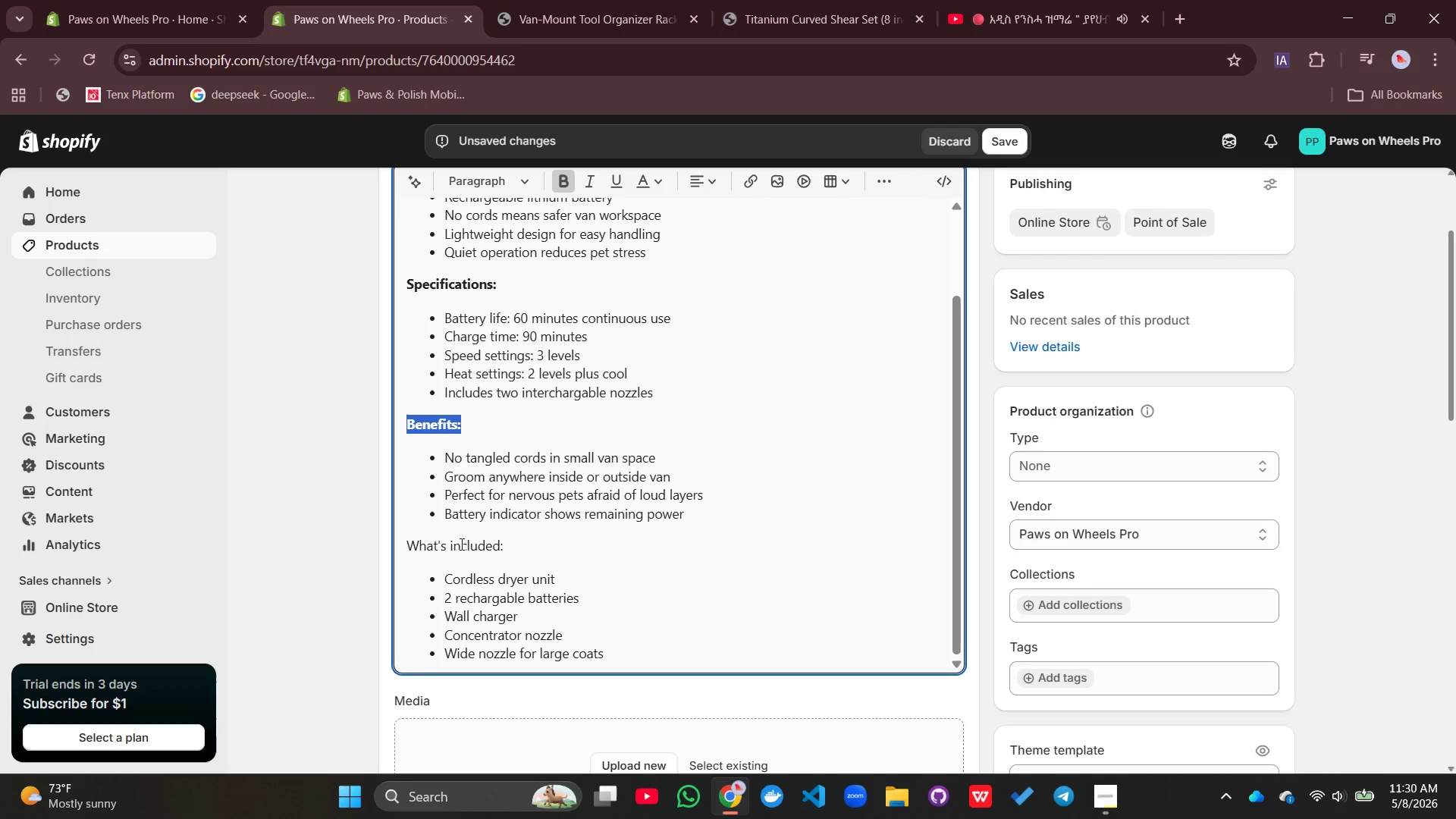 
double_click([455, 549])
 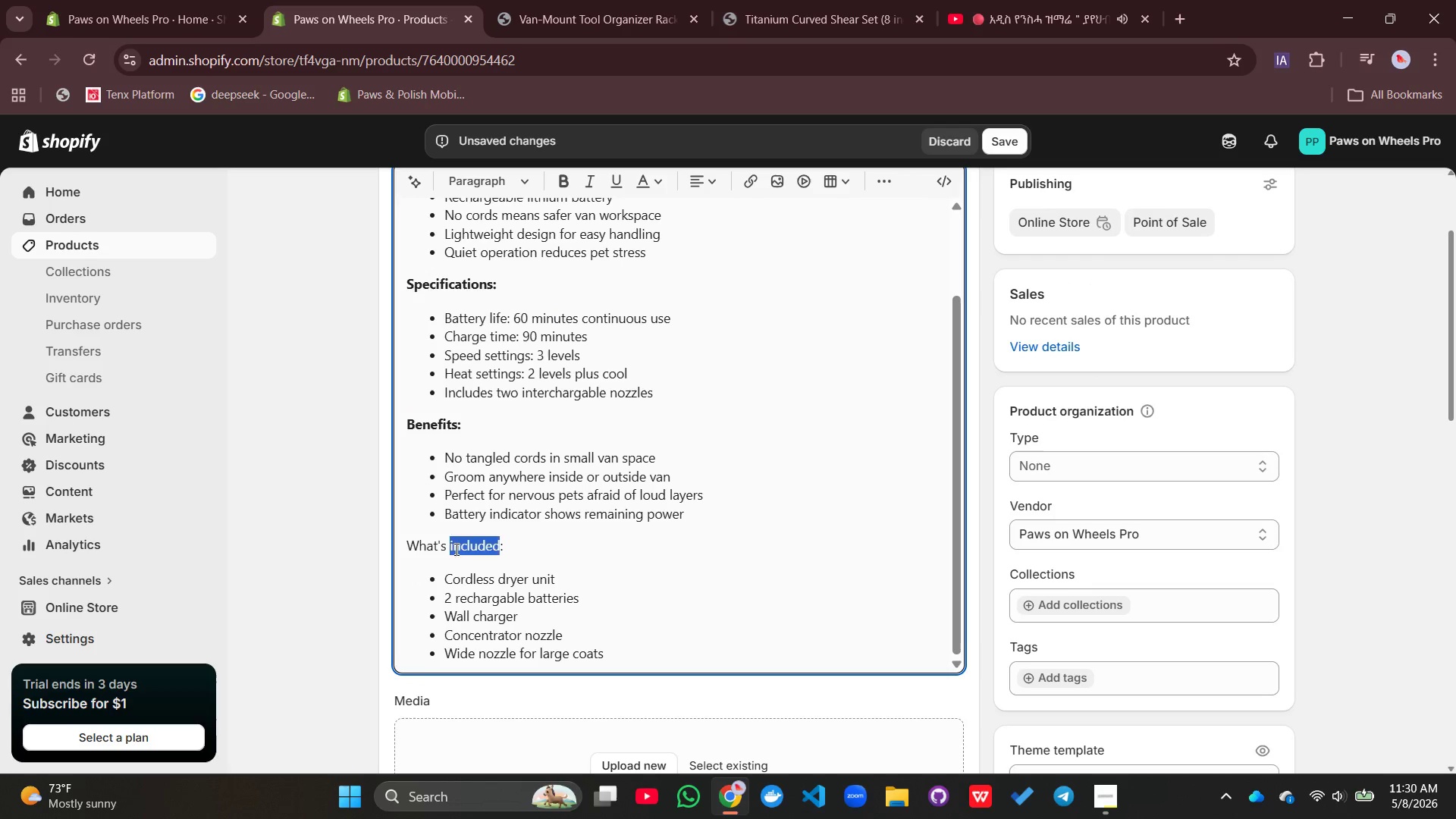 
double_click([455, 549])
 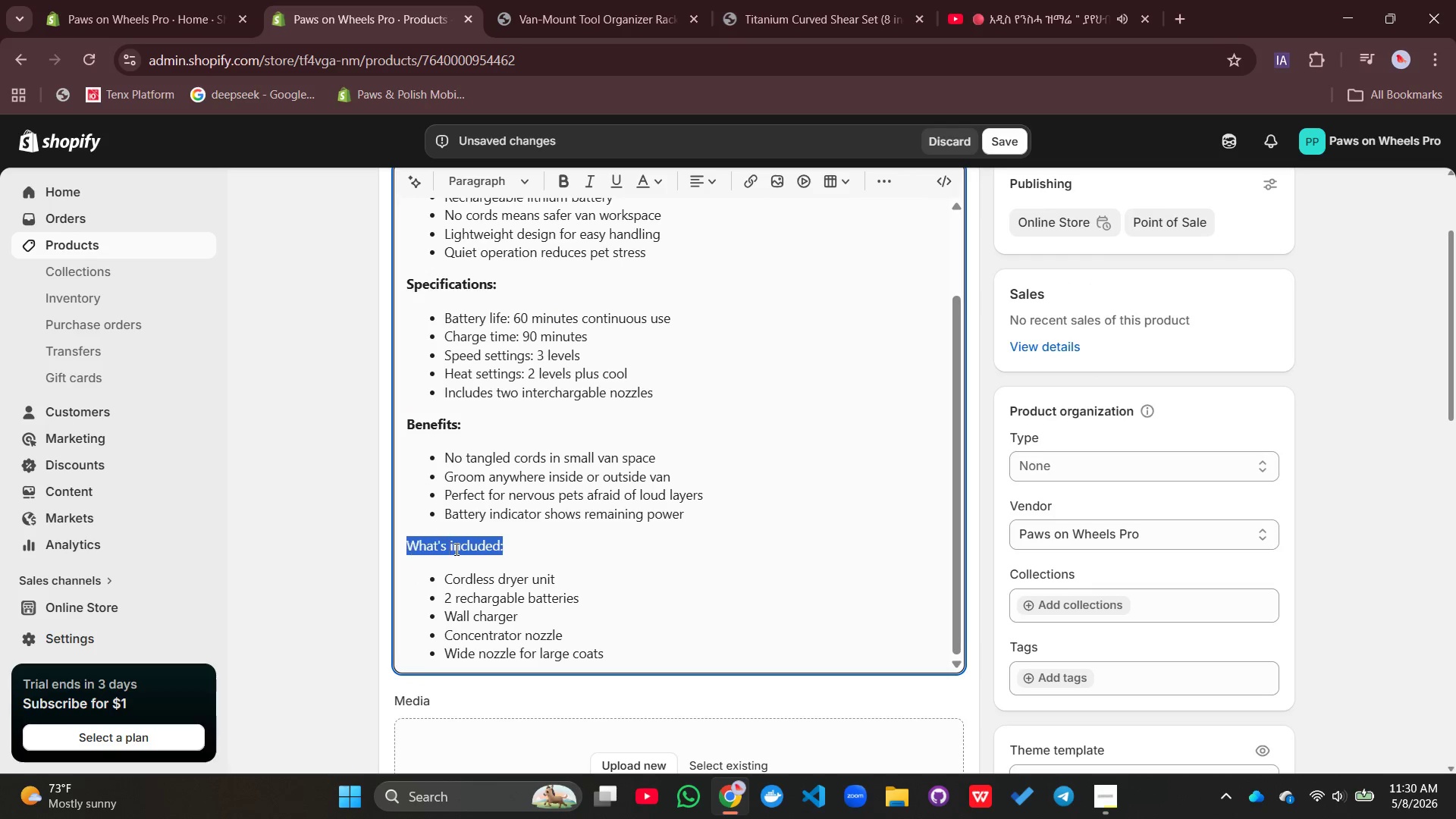 
triple_click([455, 549])
 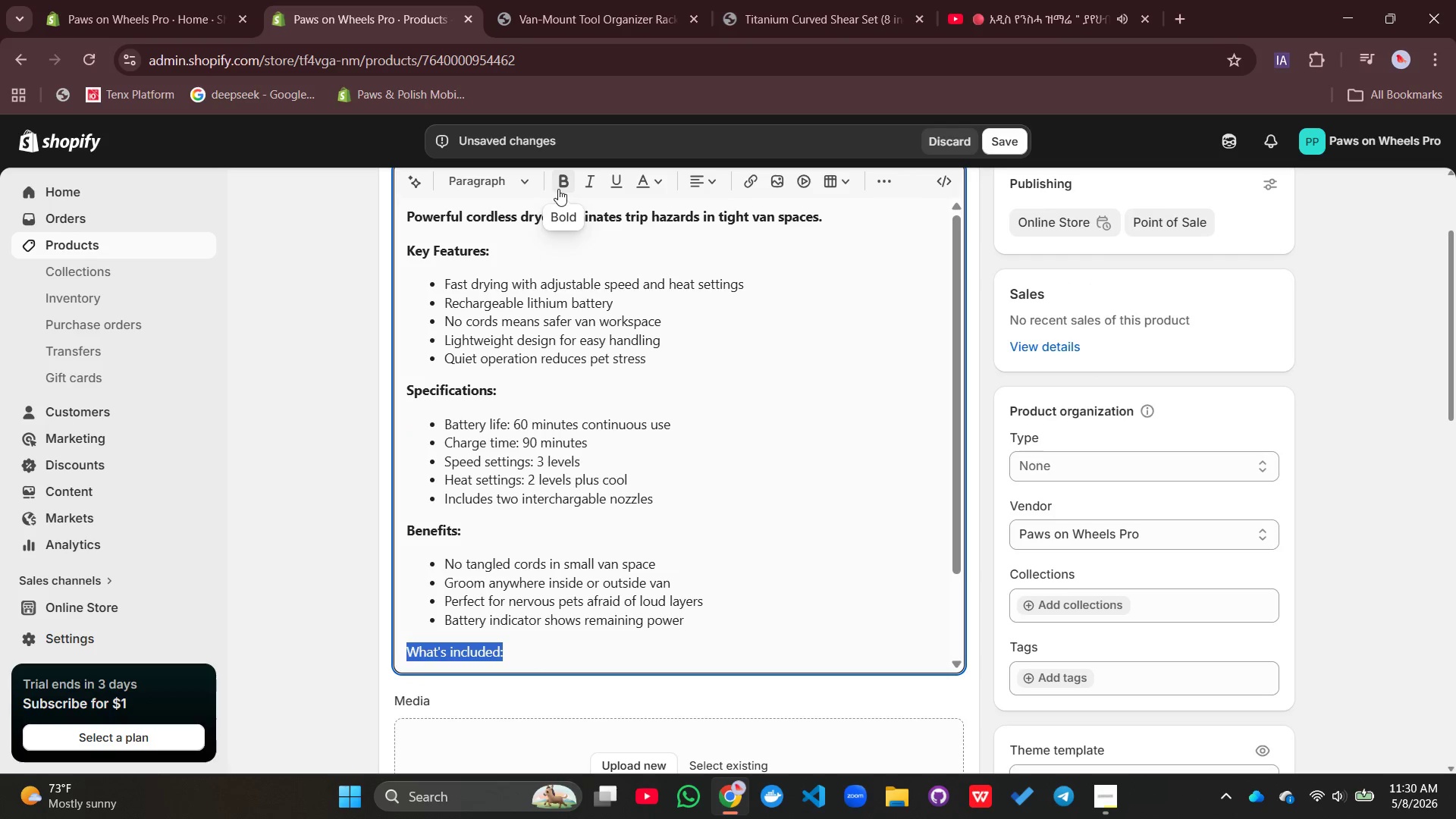 
left_click([563, 184])
 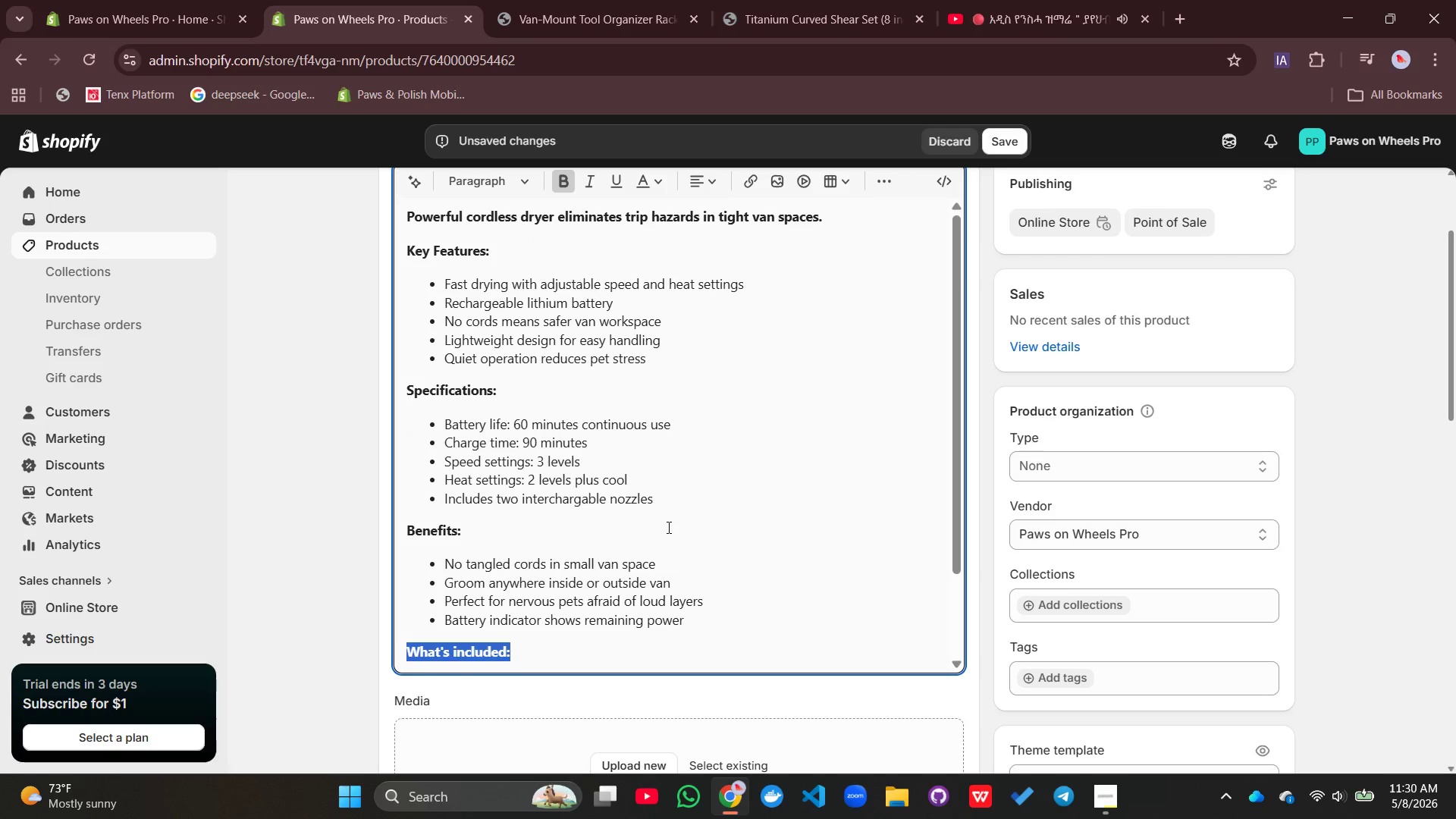 
left_click([667, 527])
 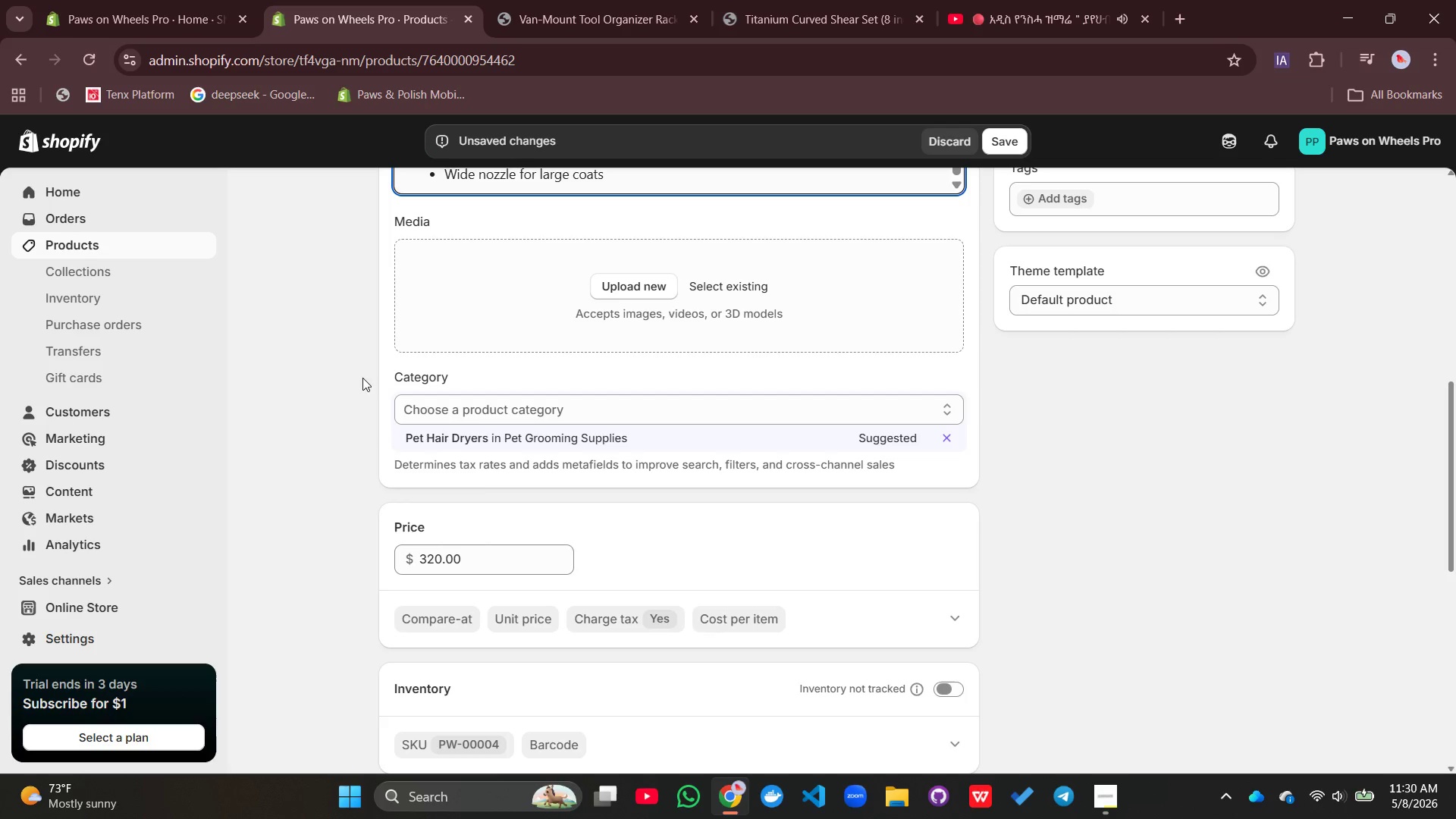 
left_click([660, 279])
 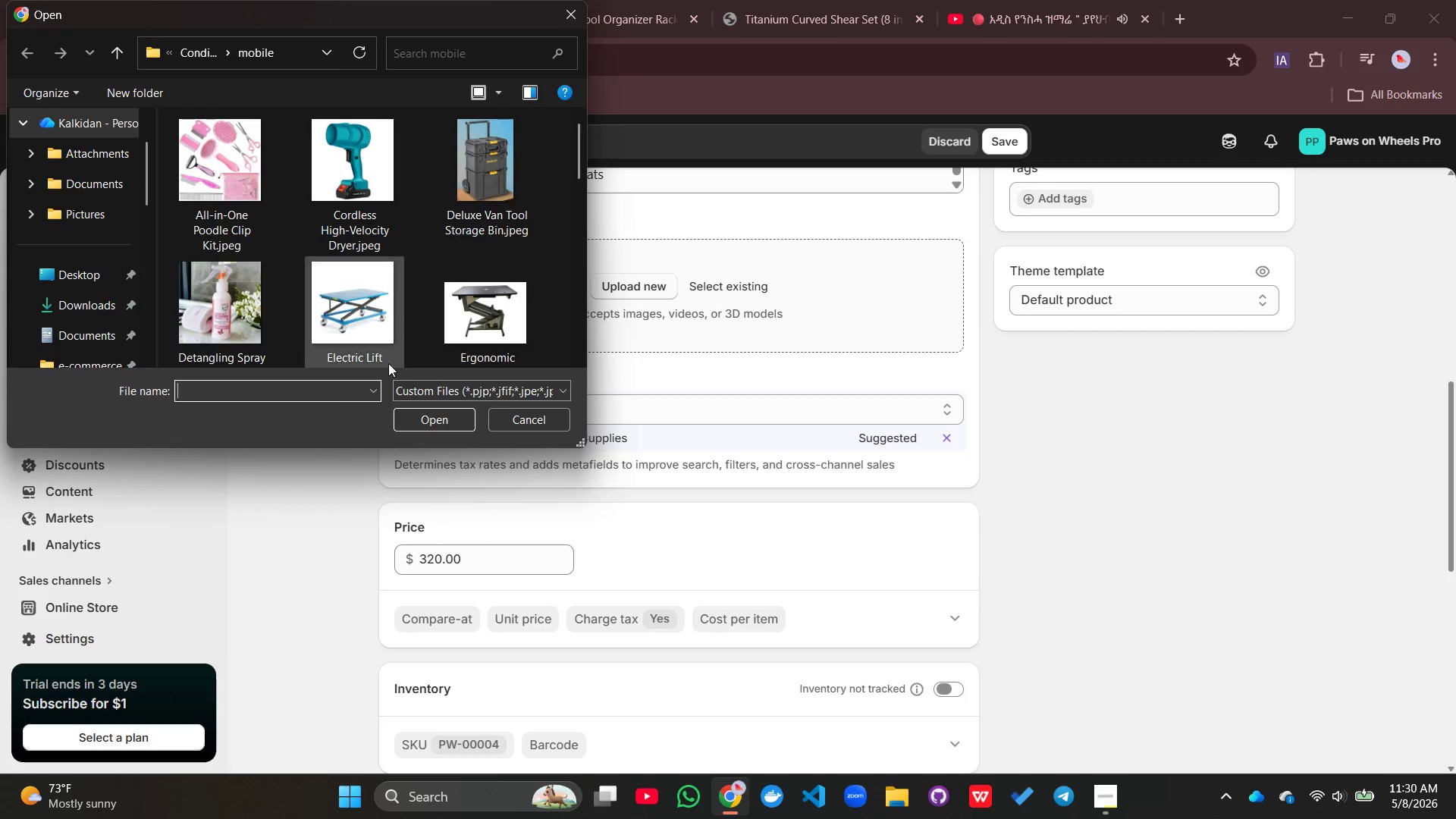 
left_click([356, 196])
 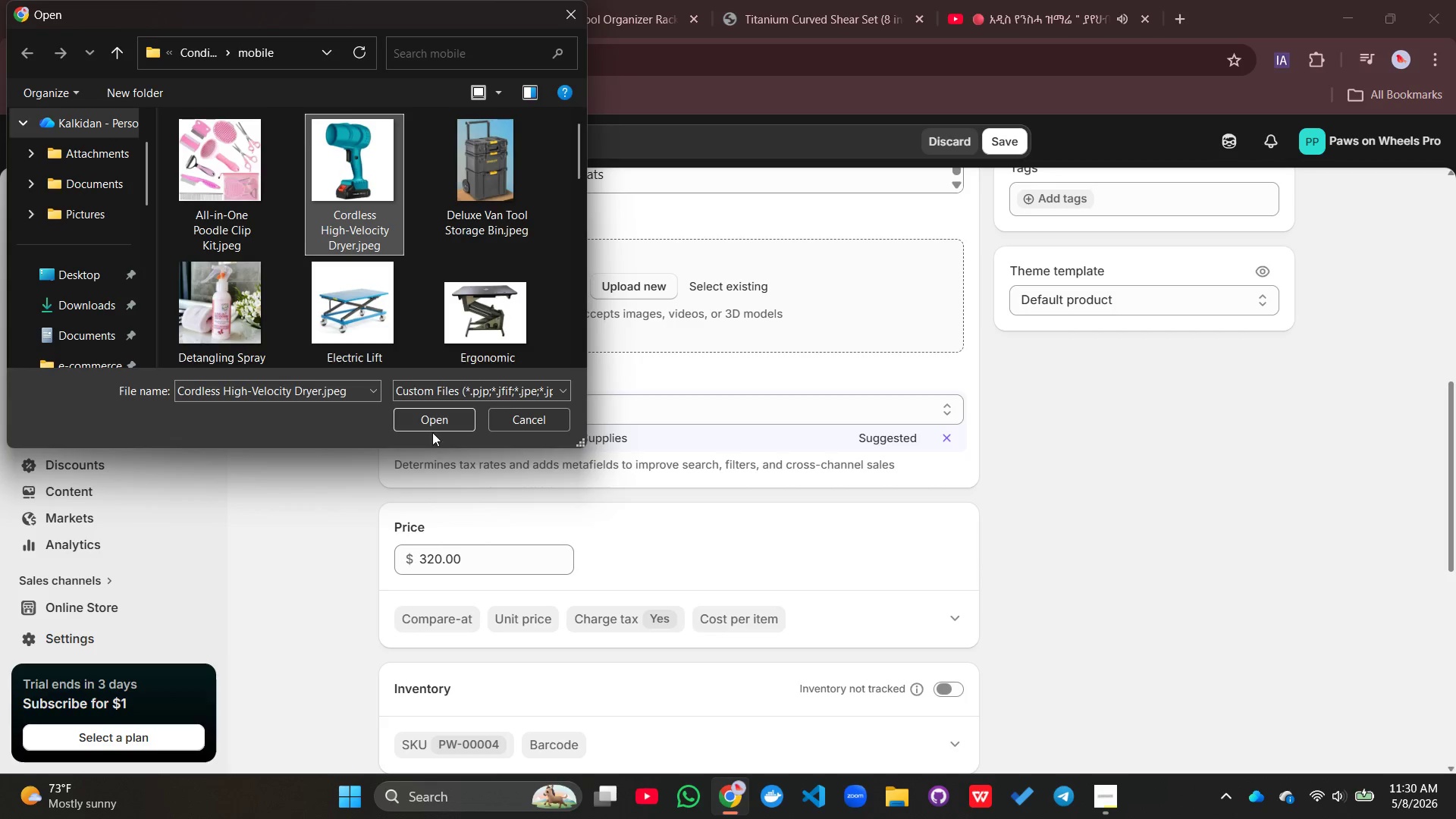 
left_click([435, 421])
 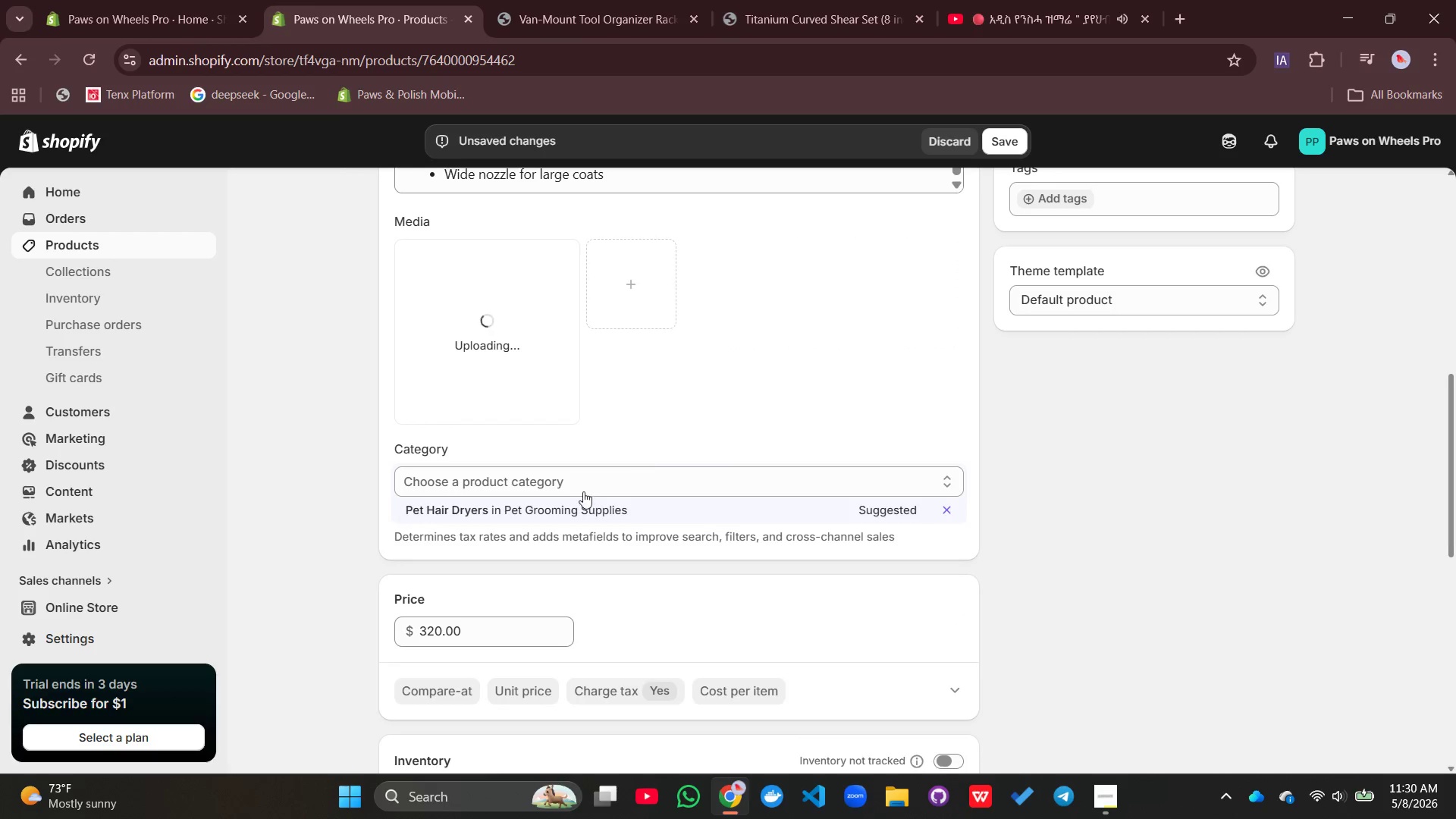 
left_click([525, 510])
 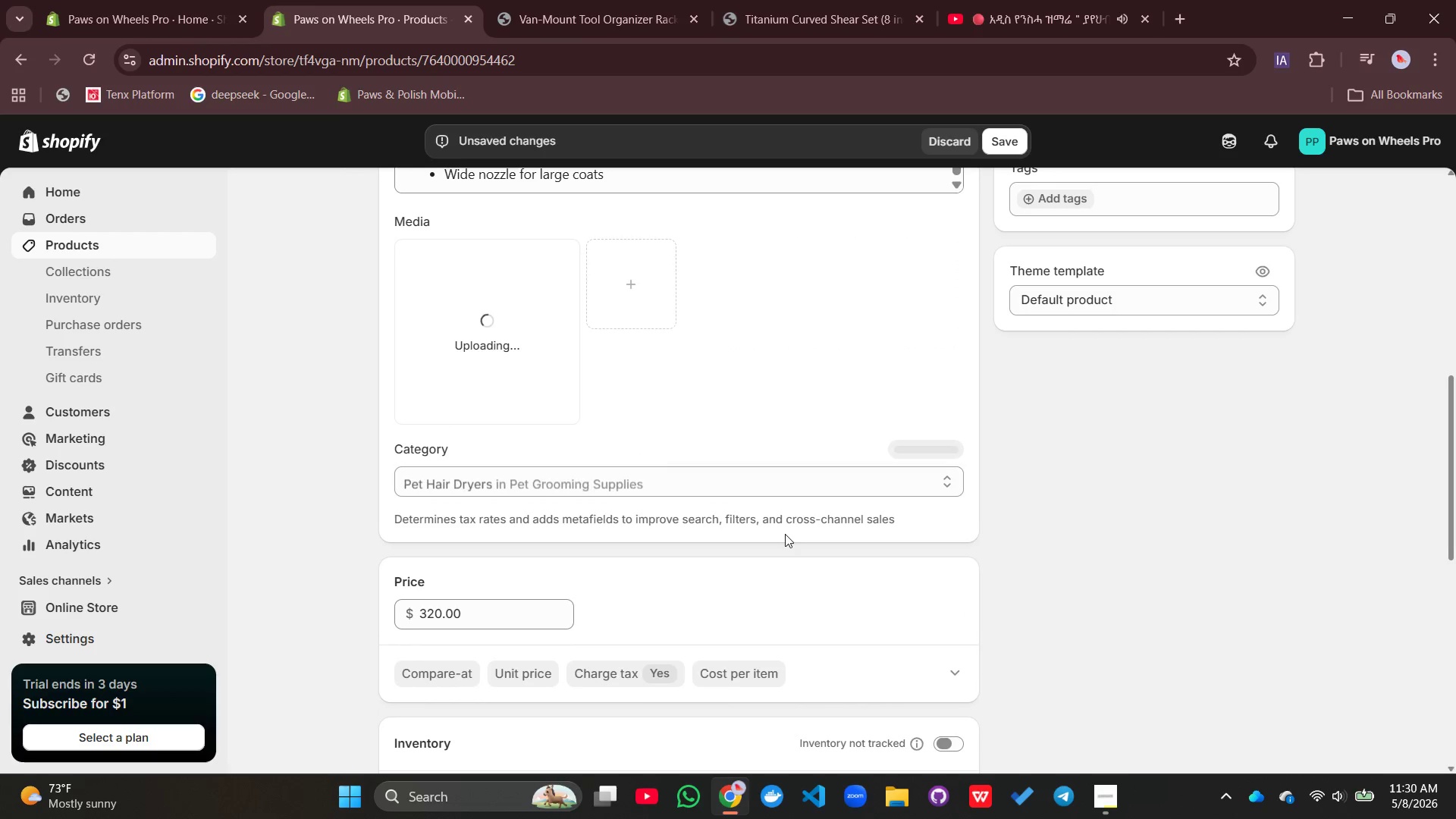 
scroll: coordinate [785, 534], scroll_direction: down, amount: 2.0
 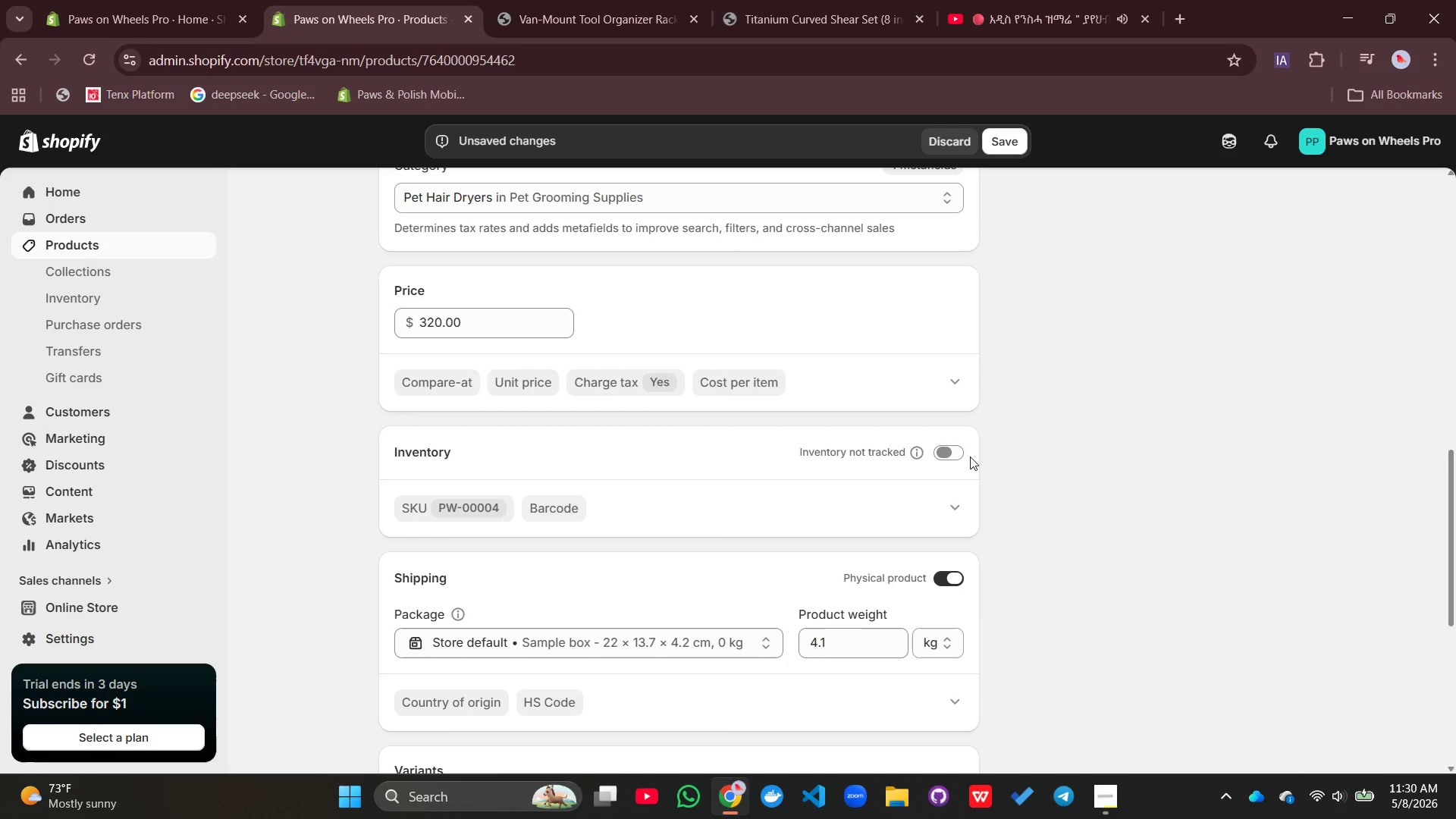 
left_click([956, 454])
 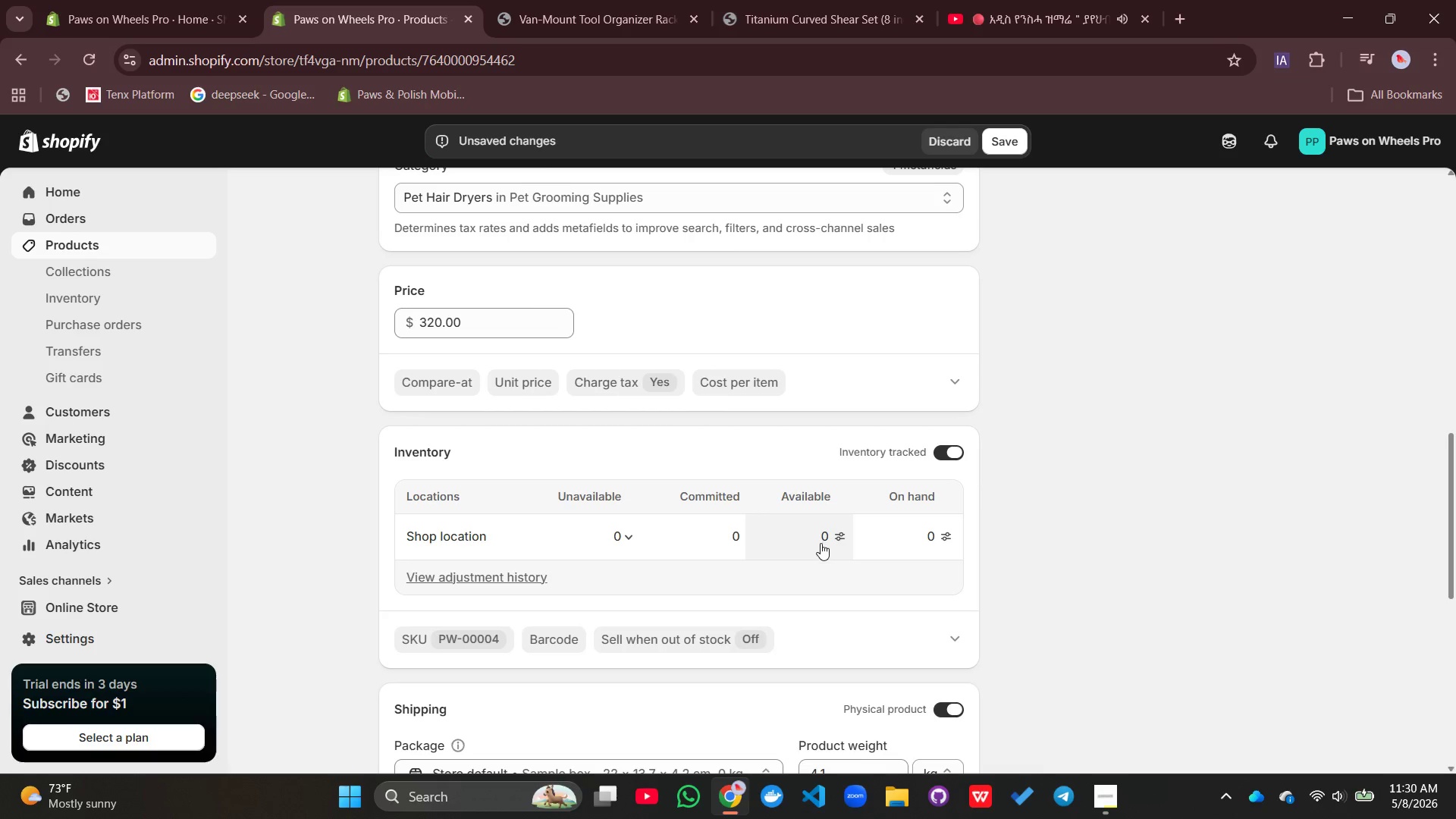 
left_click([821, 543])
 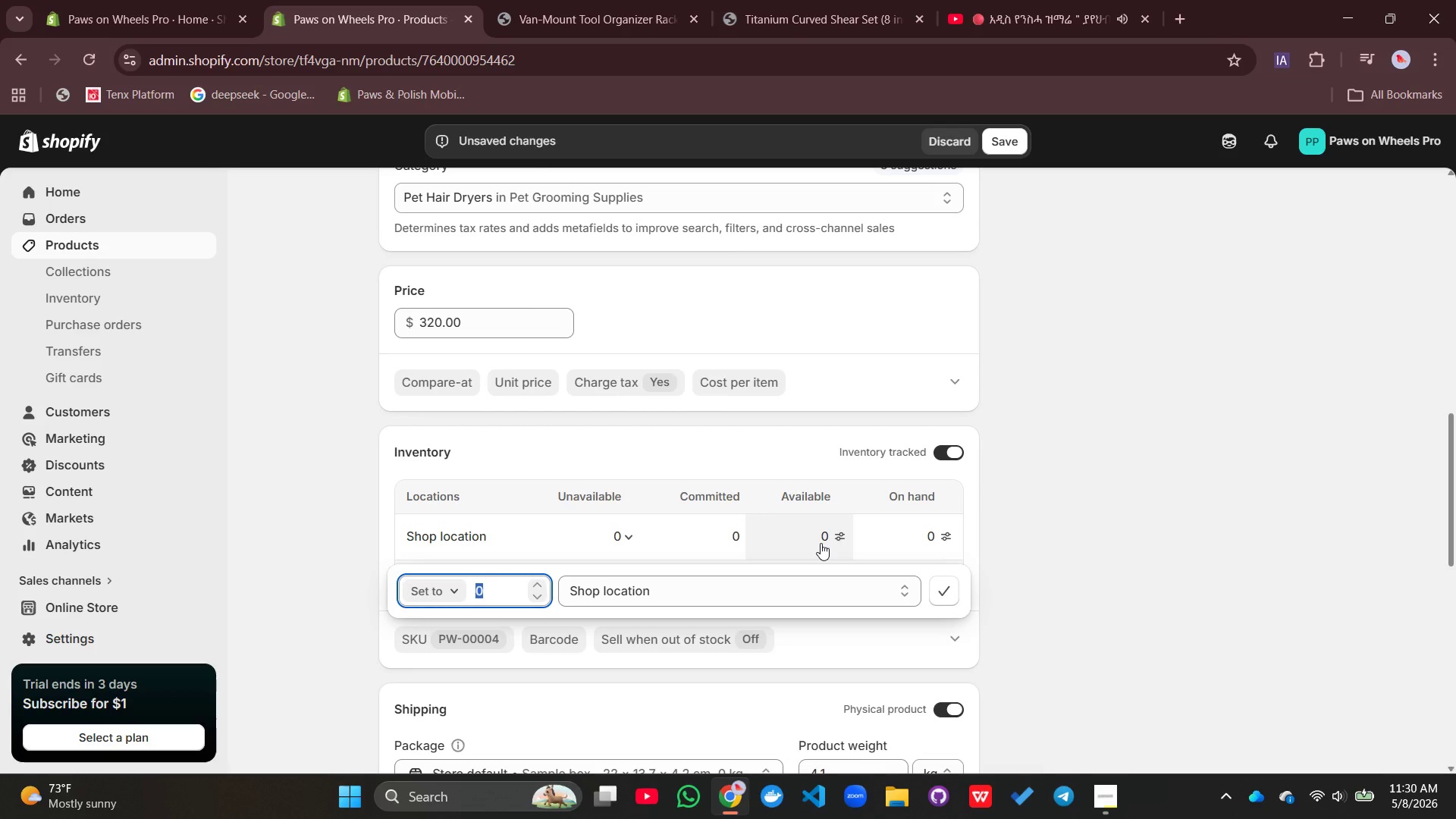 
type(20)
 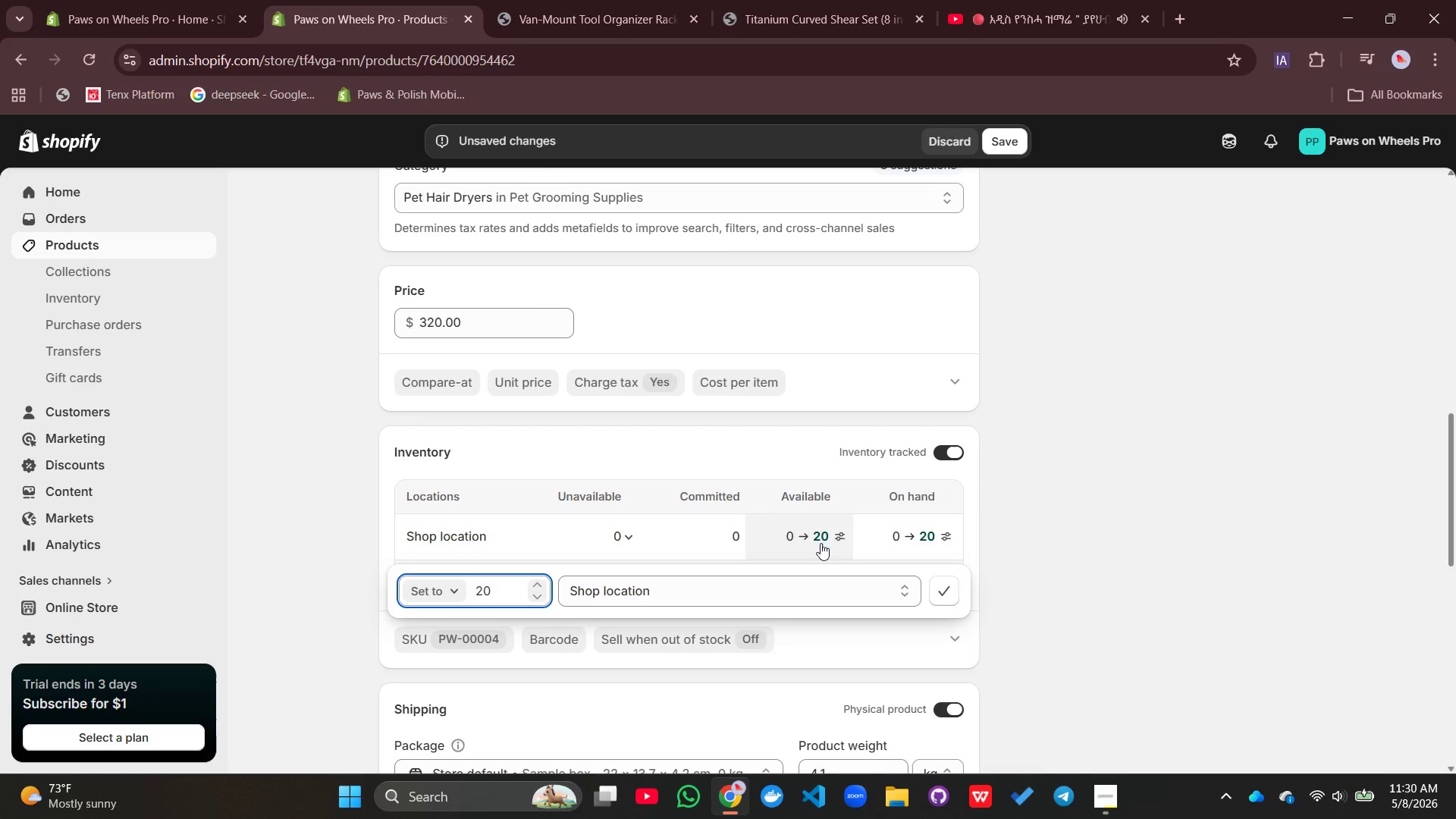 
key(Enter)
 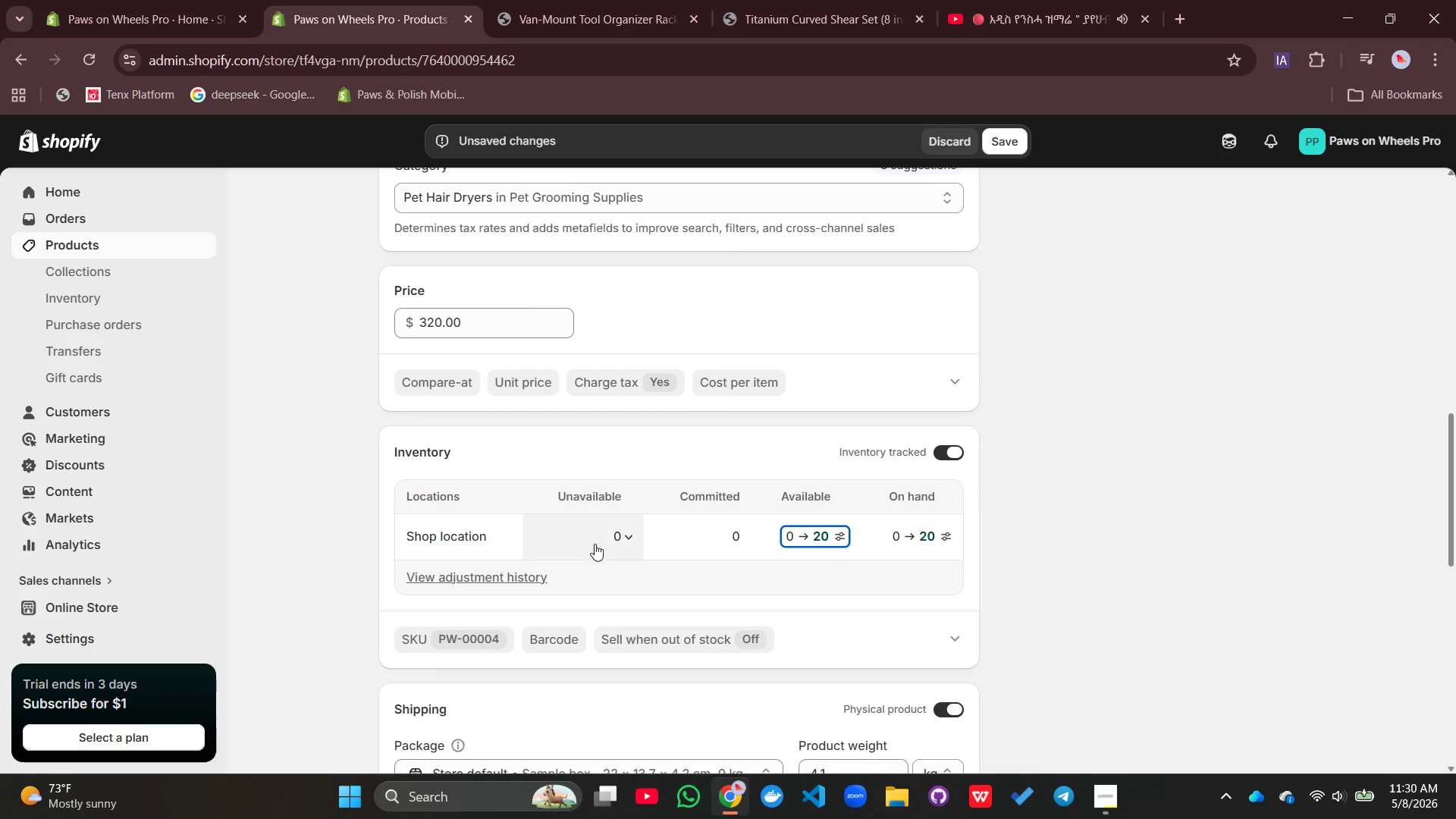 
scroll: coordinate [607, 602], scroll_direction: down, amount: 10.0
 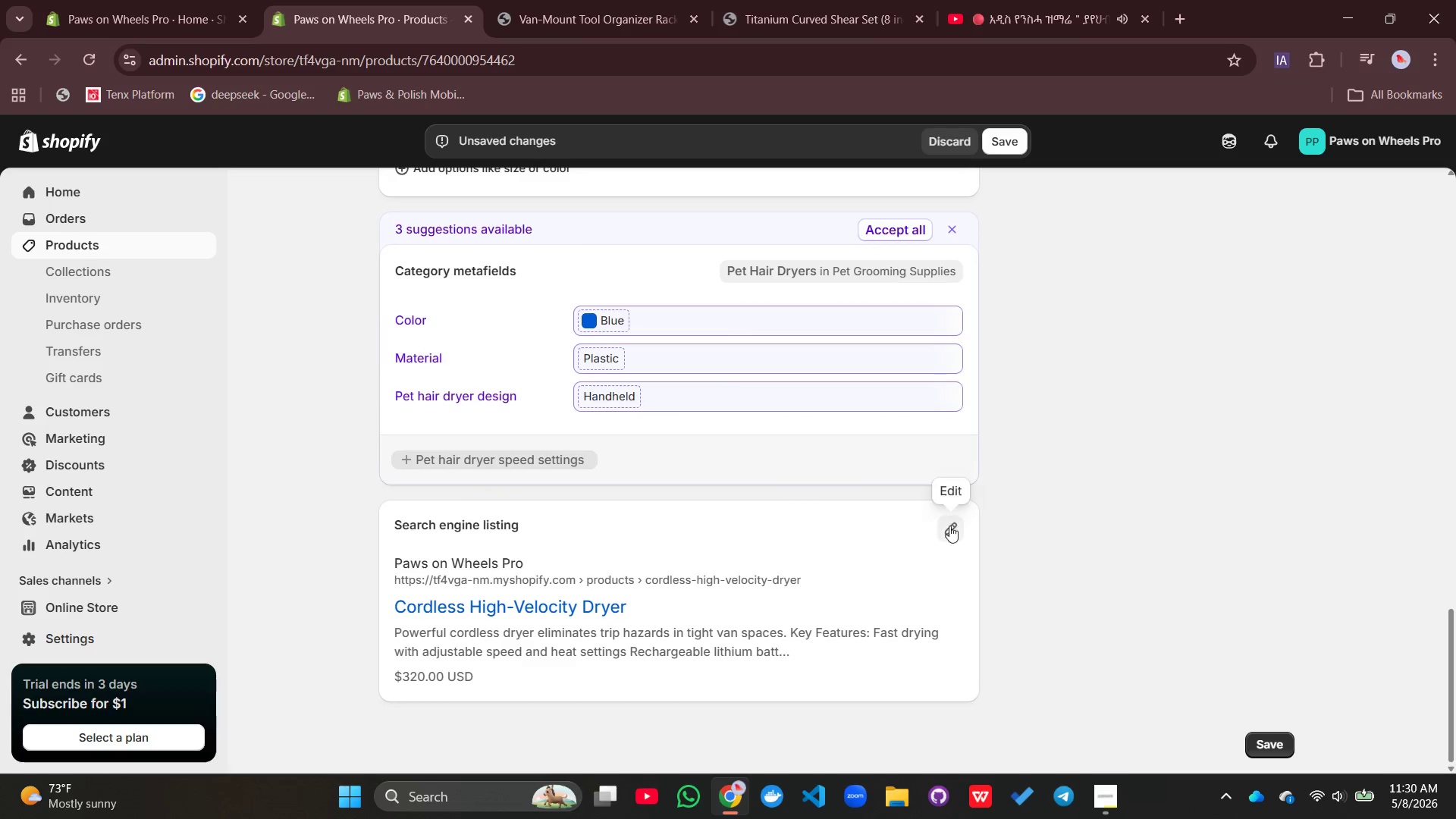 
left_click([950, 526])
 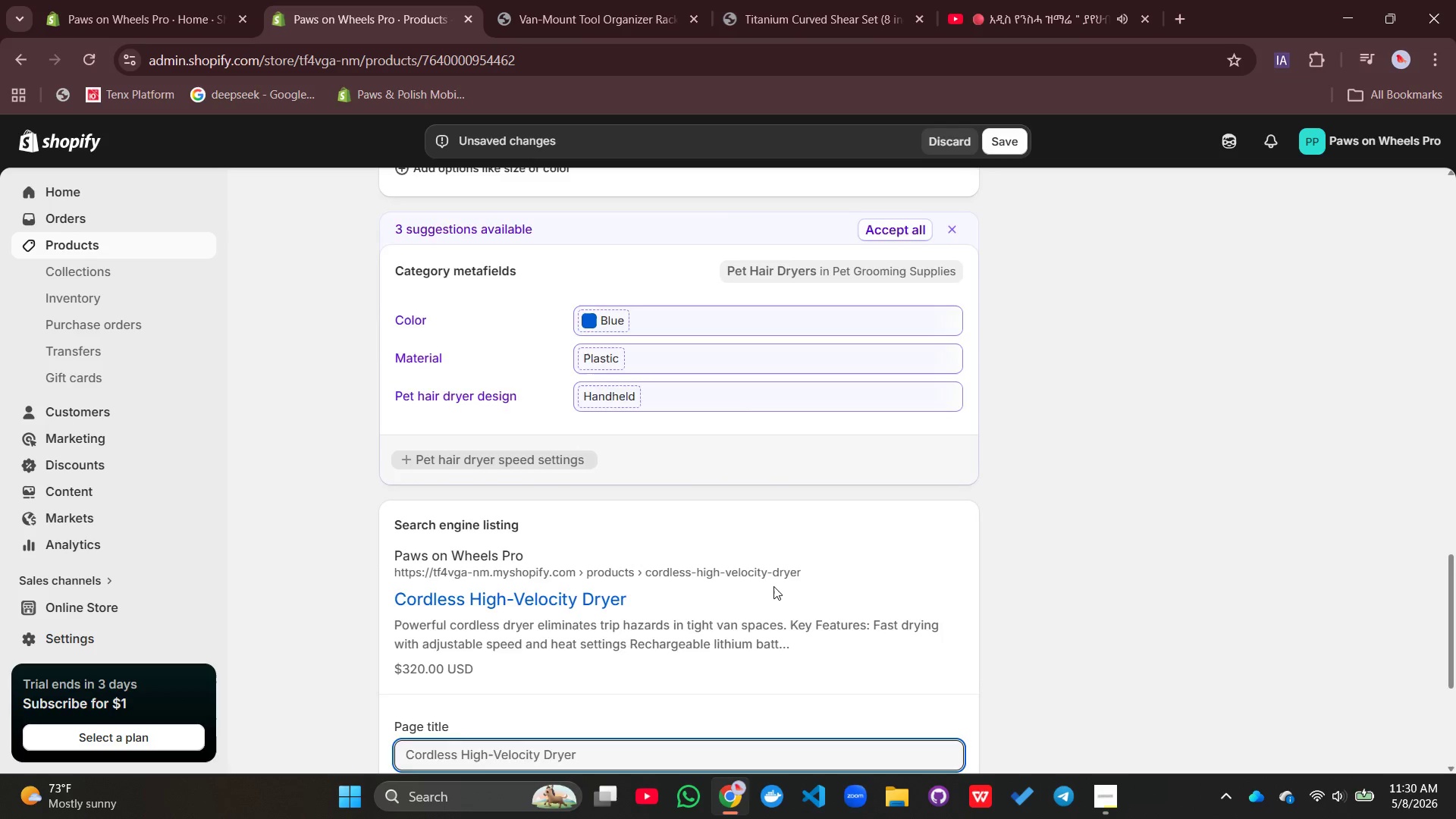 
scroll: coordinate [774, 586], scroll_direction: down, amount: 2.0
 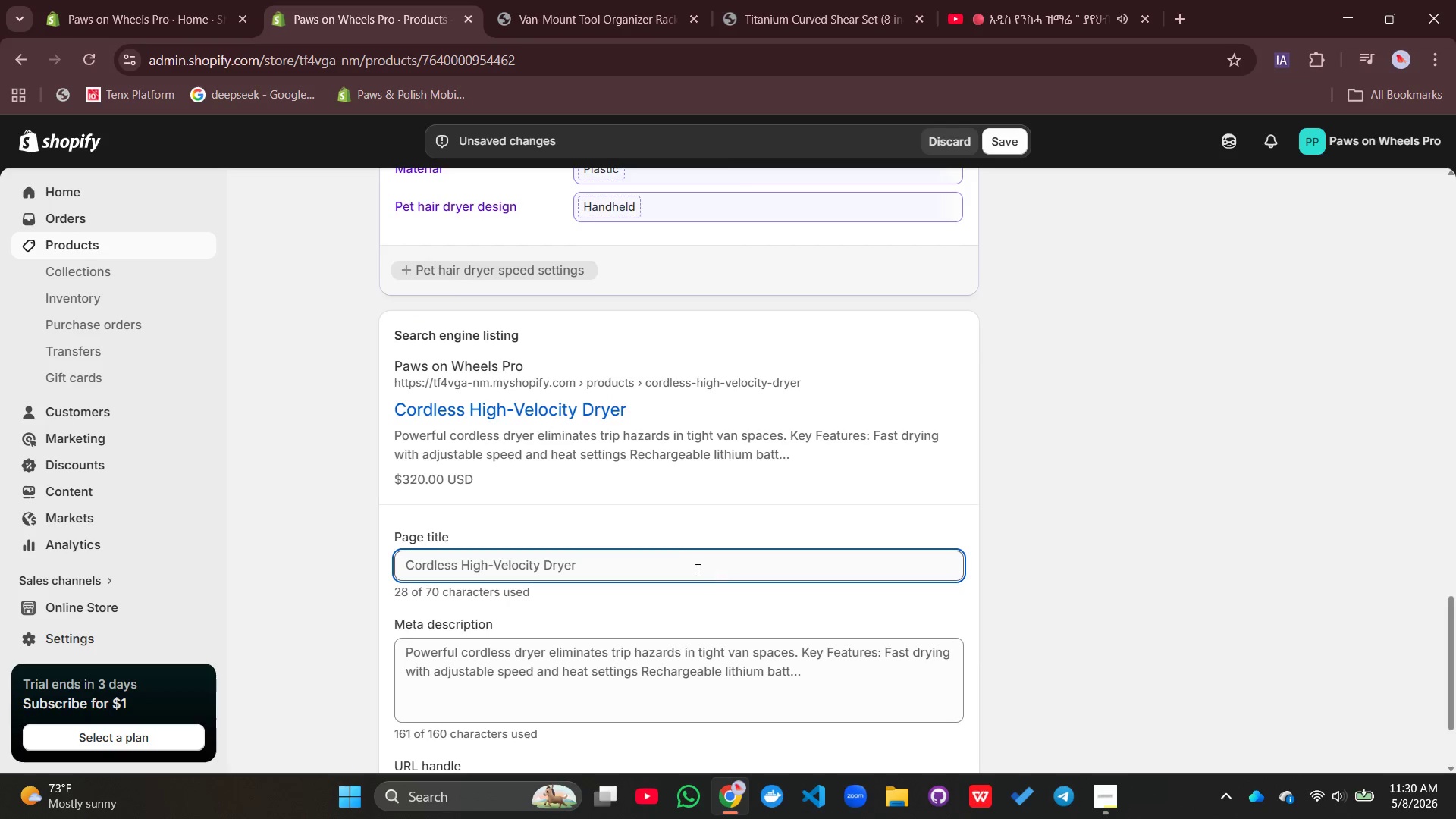 
left_click([675, 559])
 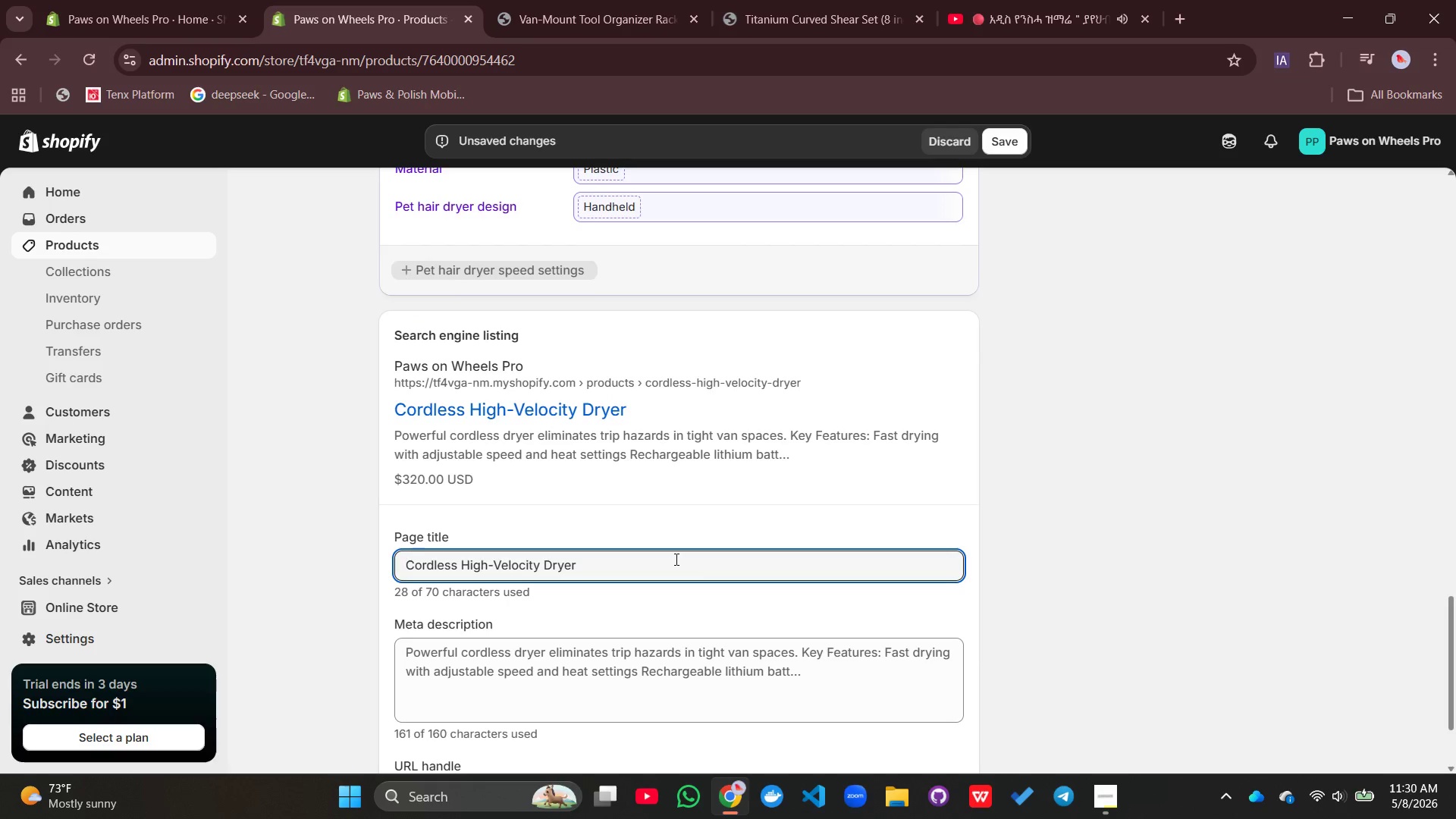 
type( | PEt)
key(Backspace)
key(Backspace)
type(et Drayer)
key(Backspace)
key(Backspace)
key(Backspace)
key(Backspace)
type(yer for mo)
key(Backspace)
key(Backspace)
type(MObile=)
key(Backspace)
key(Backspace)
key(Backspace)
key(Backspace)
key(Backspace)
key(Backspace)
type(obile Grooming Vans)
 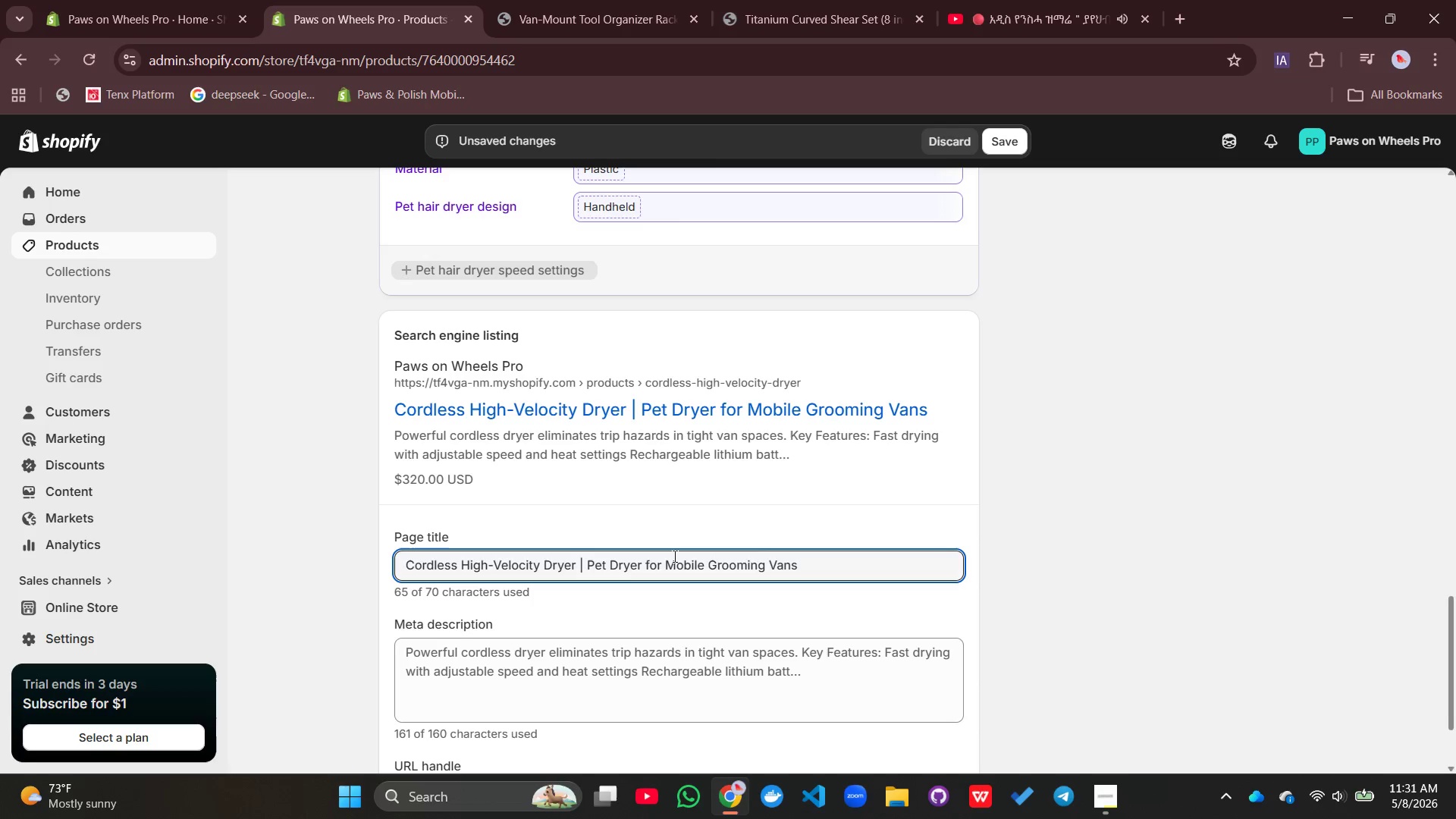 
left_click([597, 690])
 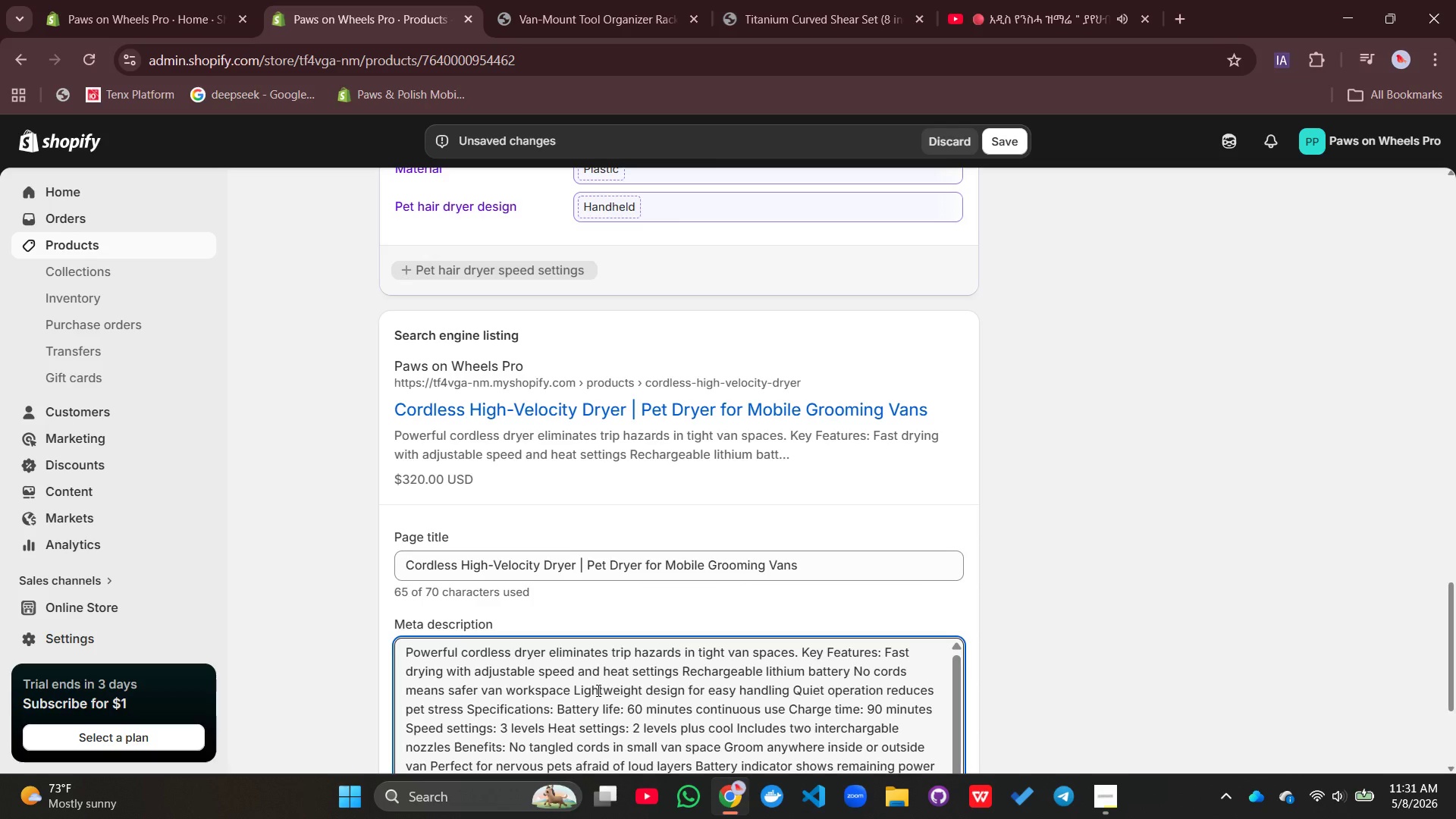 
key(Control+A)
 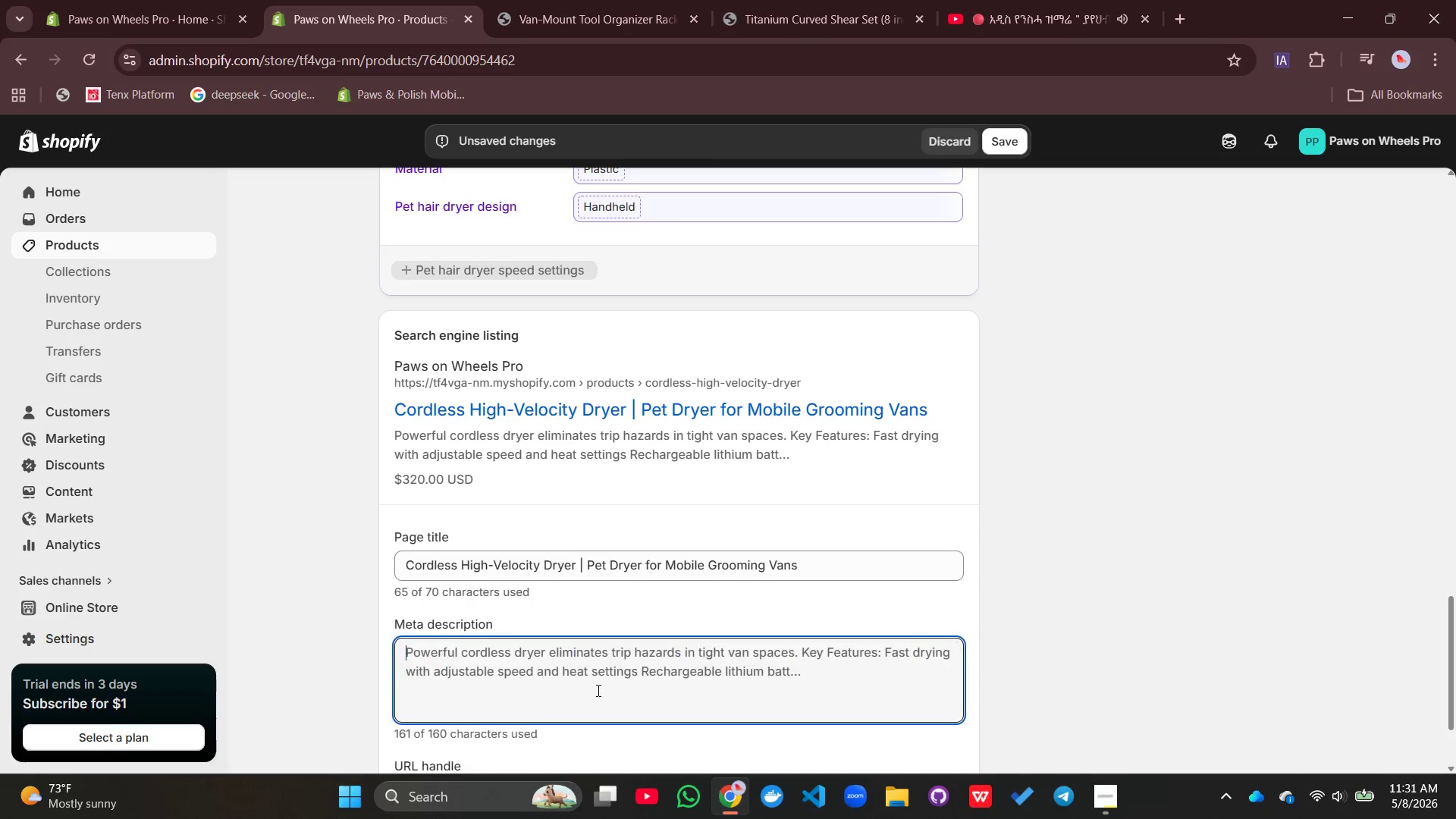 
key(Backspace)
type(Cordless high-velocity dryaer)
key(Backspace)
key(Backspace)
key(Backspace)
type(er for mobile f=groomin)
key(Backspace)
key(Backspace)
type(e grooming vans. Eliminates trip hazards. P)
 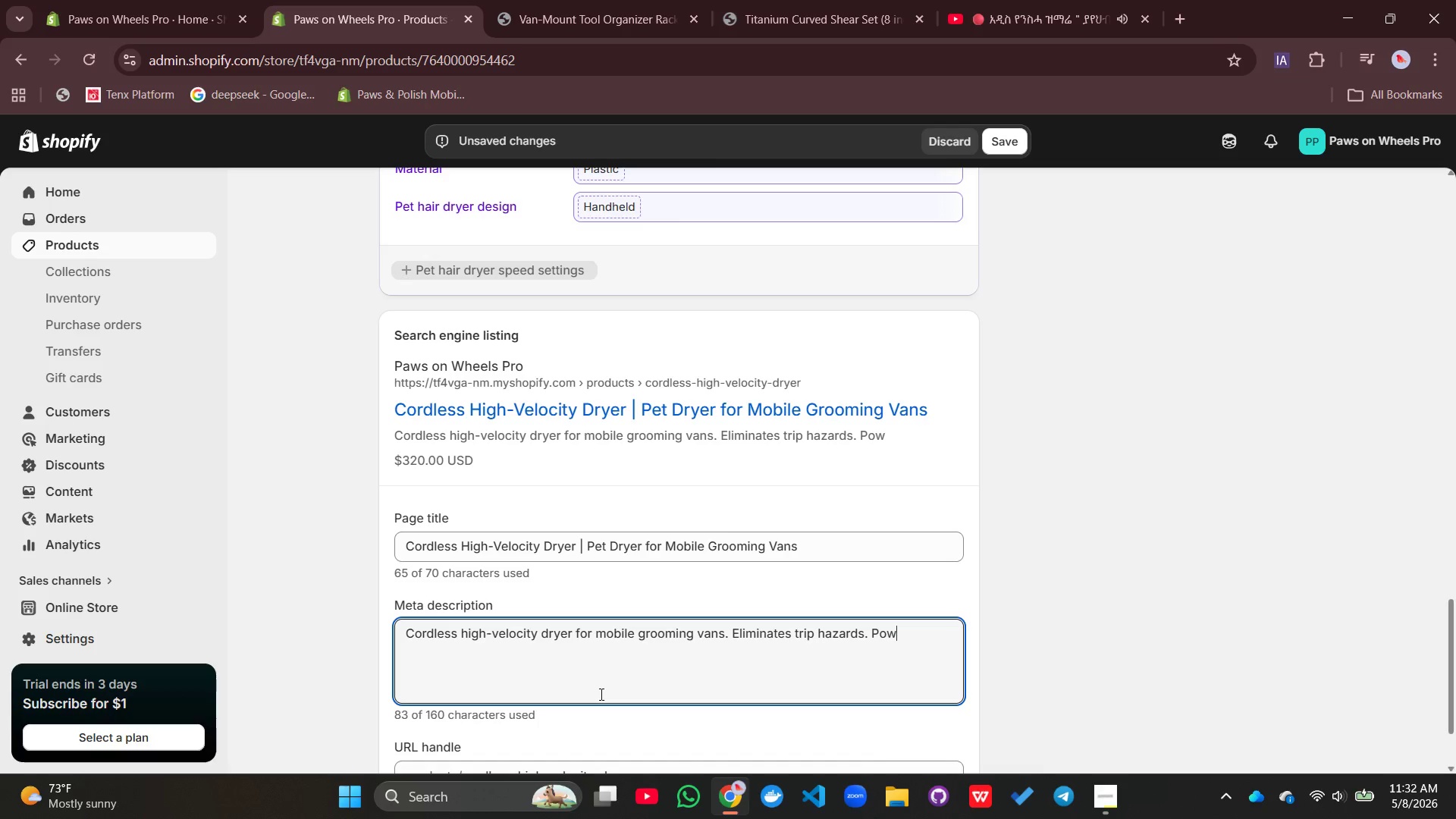 
 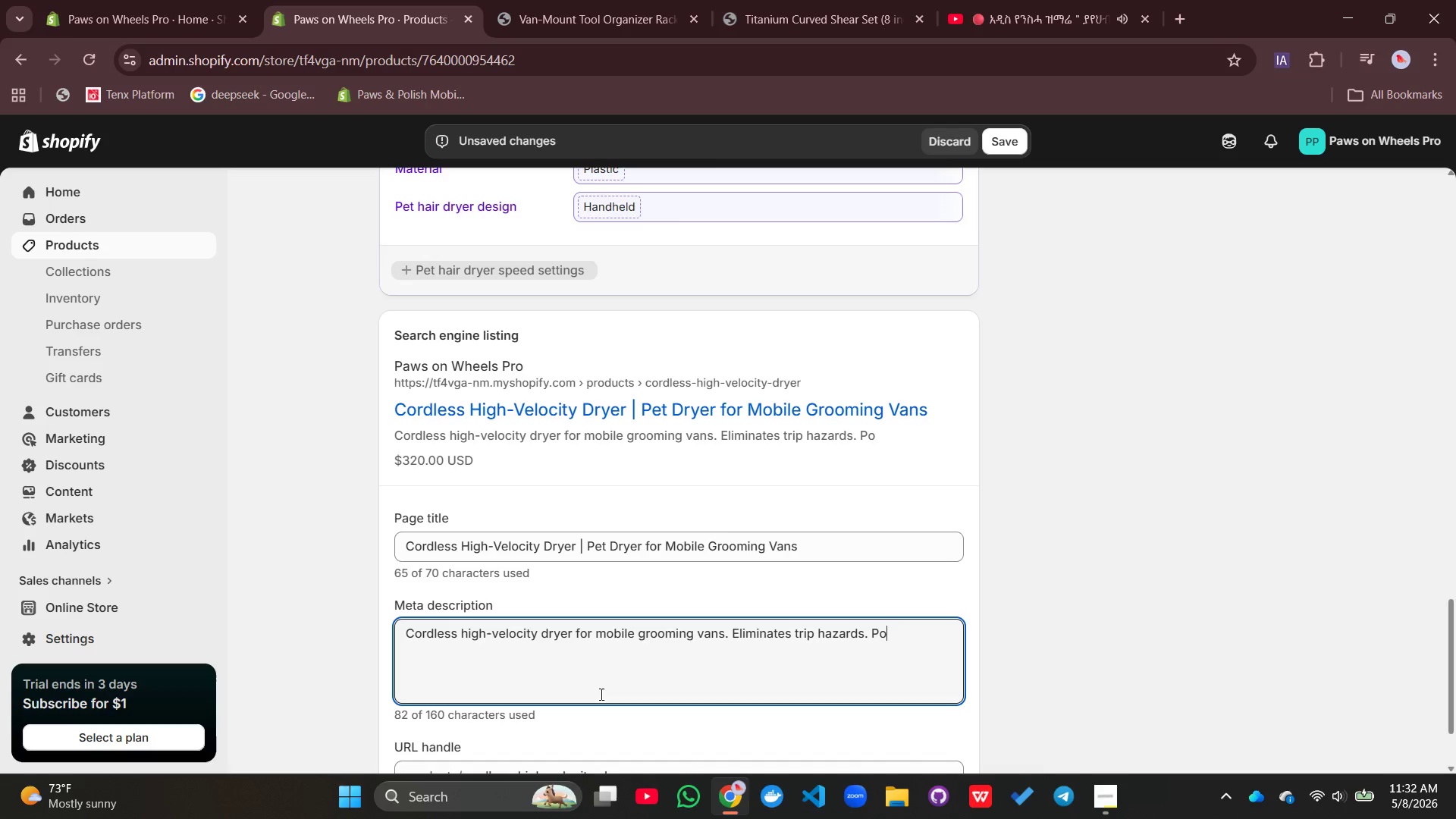 
type(owerfu;)
key(Backspace)
type(l fast drying with long-la)
key(Backspace)
type(s)
key(Backspace)
type(asting)
 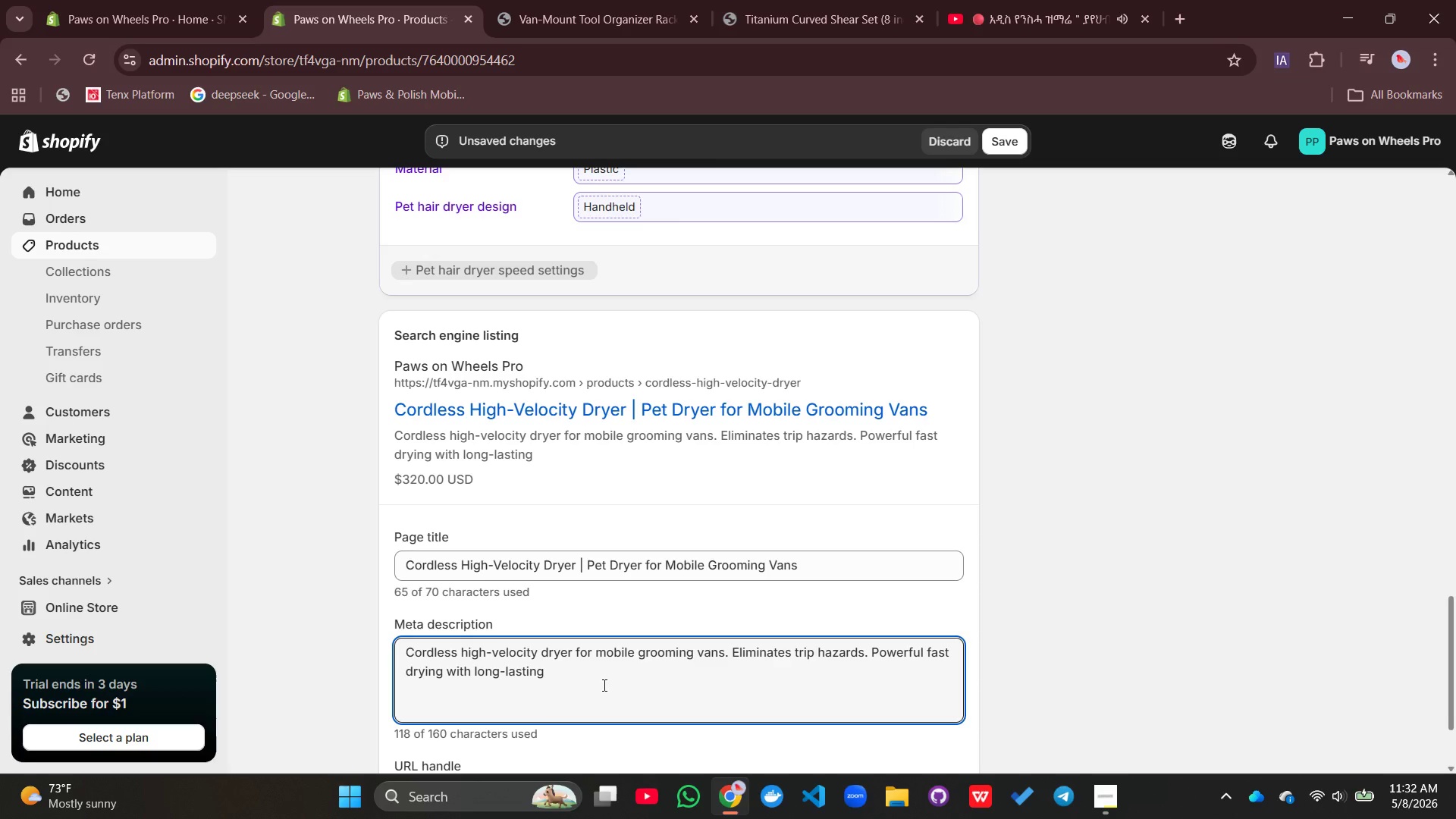 
type( rechargeable batterry)
key(Backspace)
key(Backspace)
type(y.)
 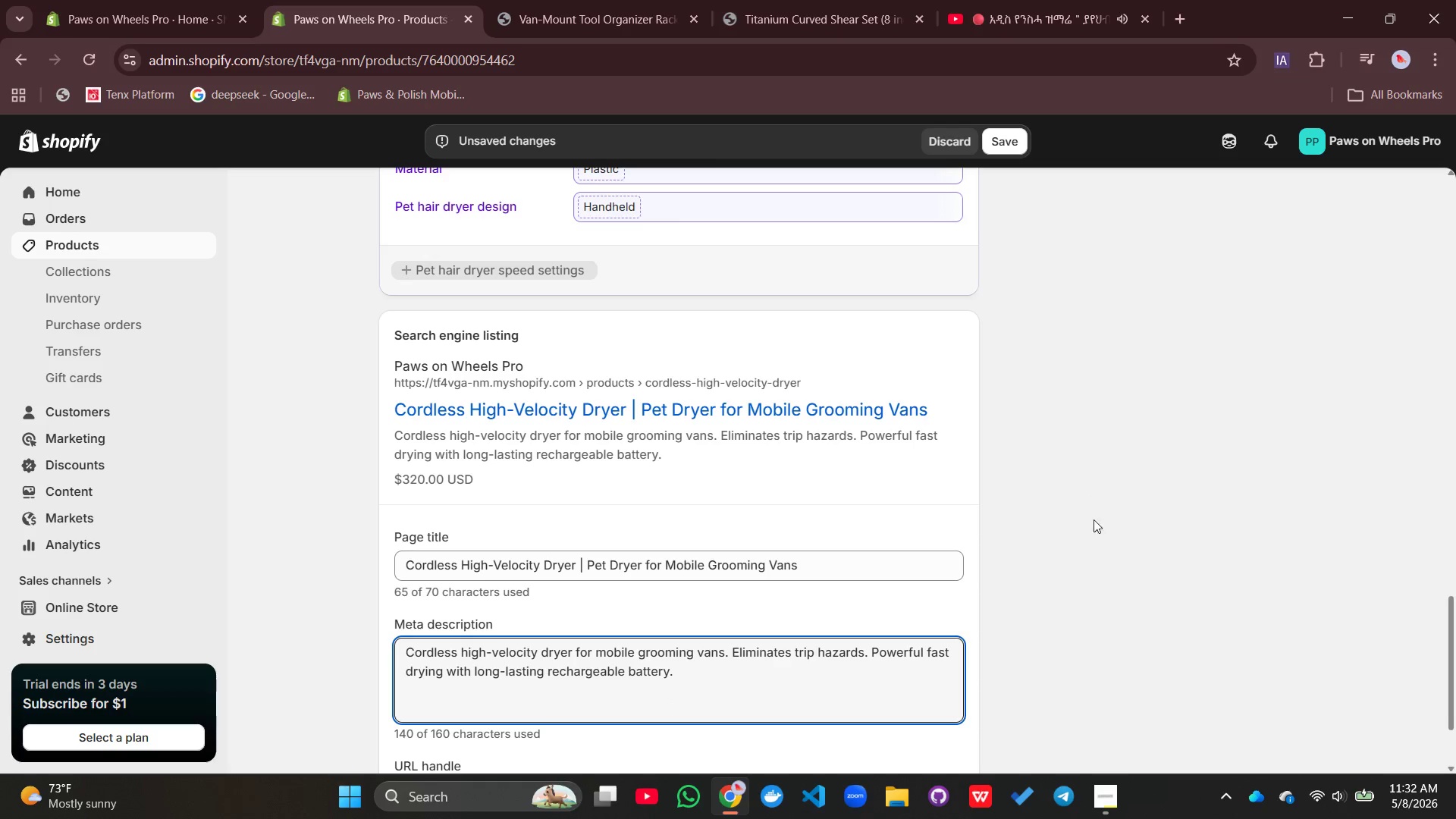 
scroll: coordinate [1088, 577], scroll_direction: up, amount: 16.0
 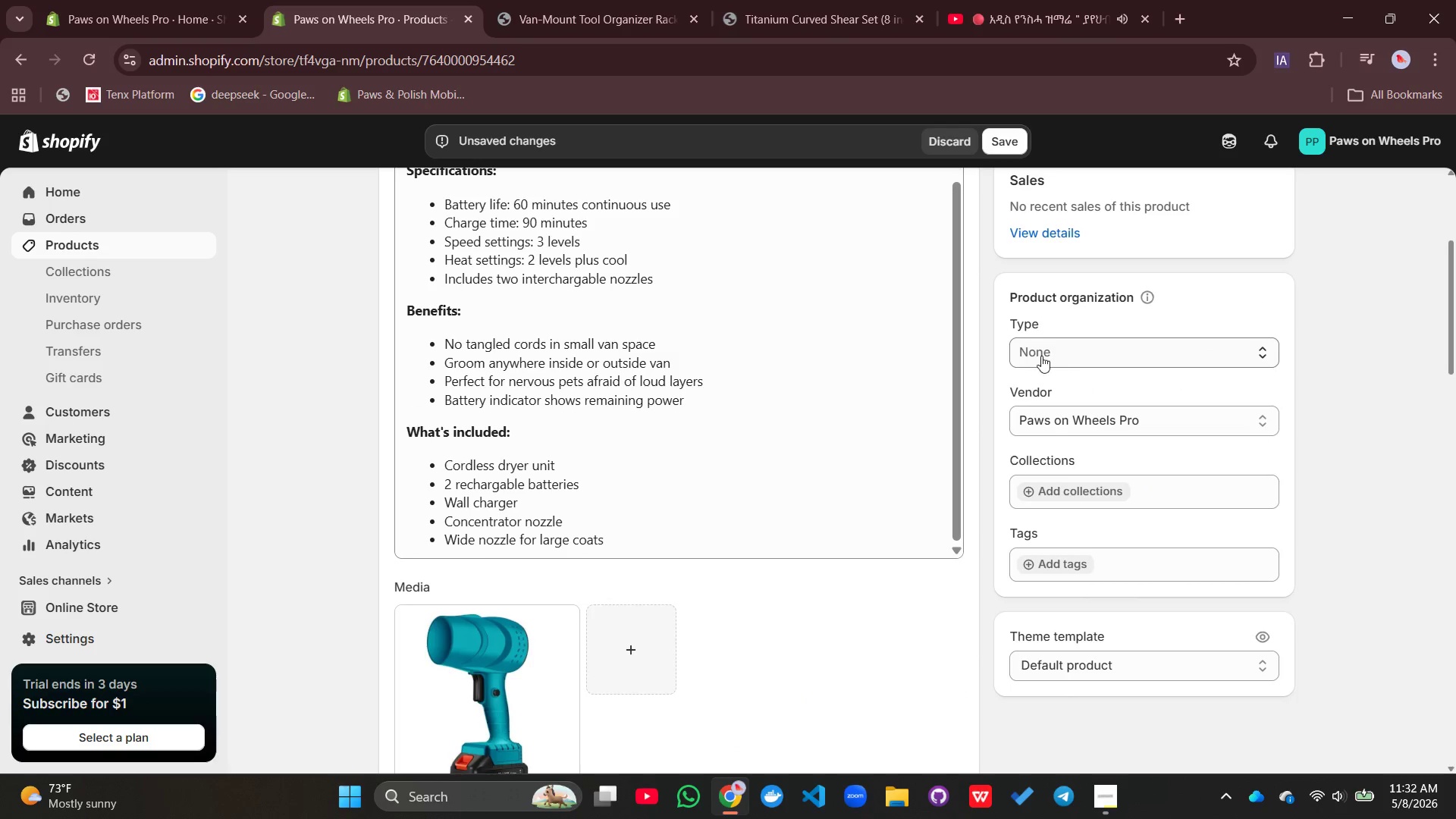 
left_click([1041, 356])
 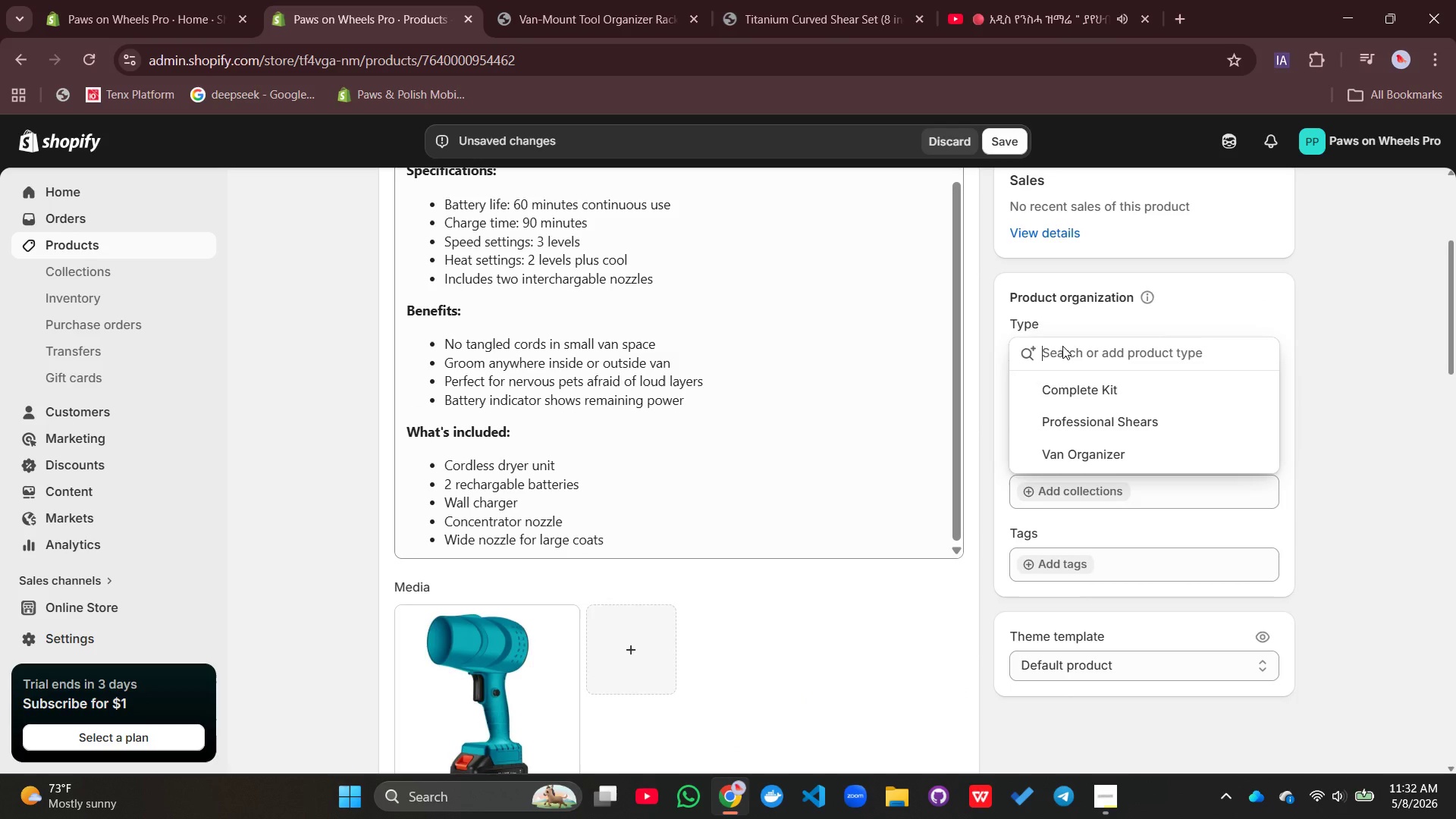 
type(Indivisual)
 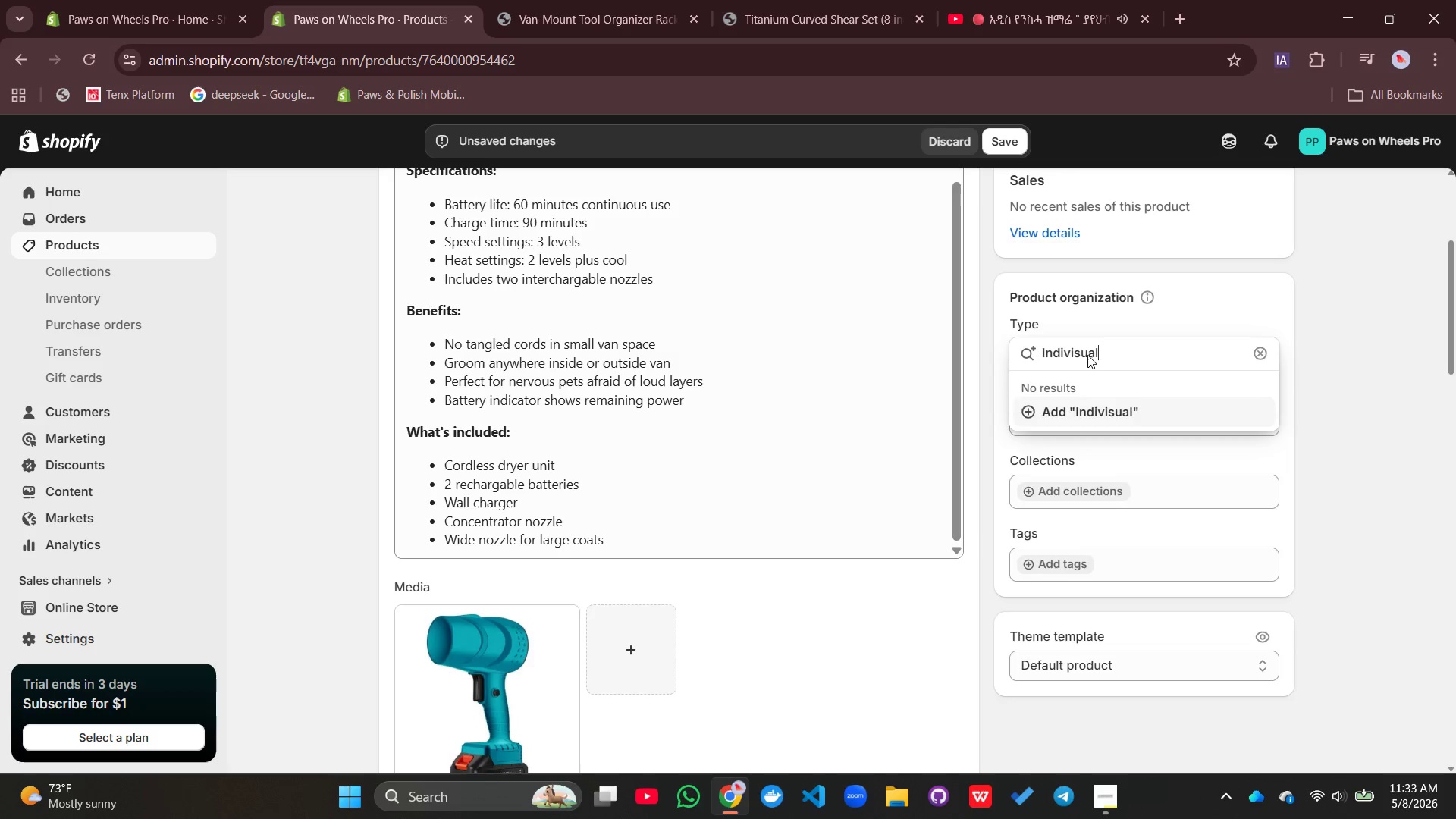 
left_click([1083, 355])
 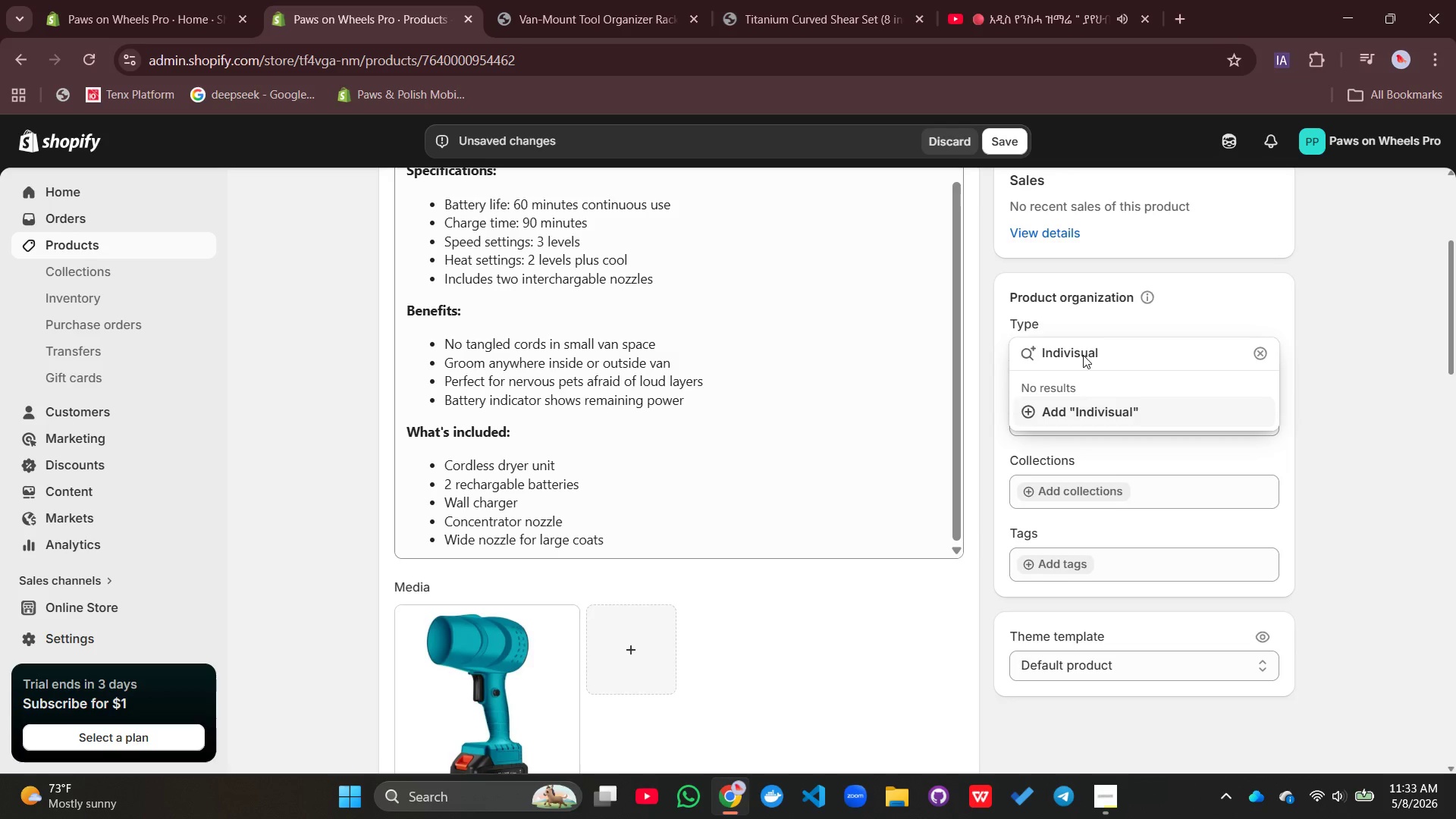 
key(Backspace)
 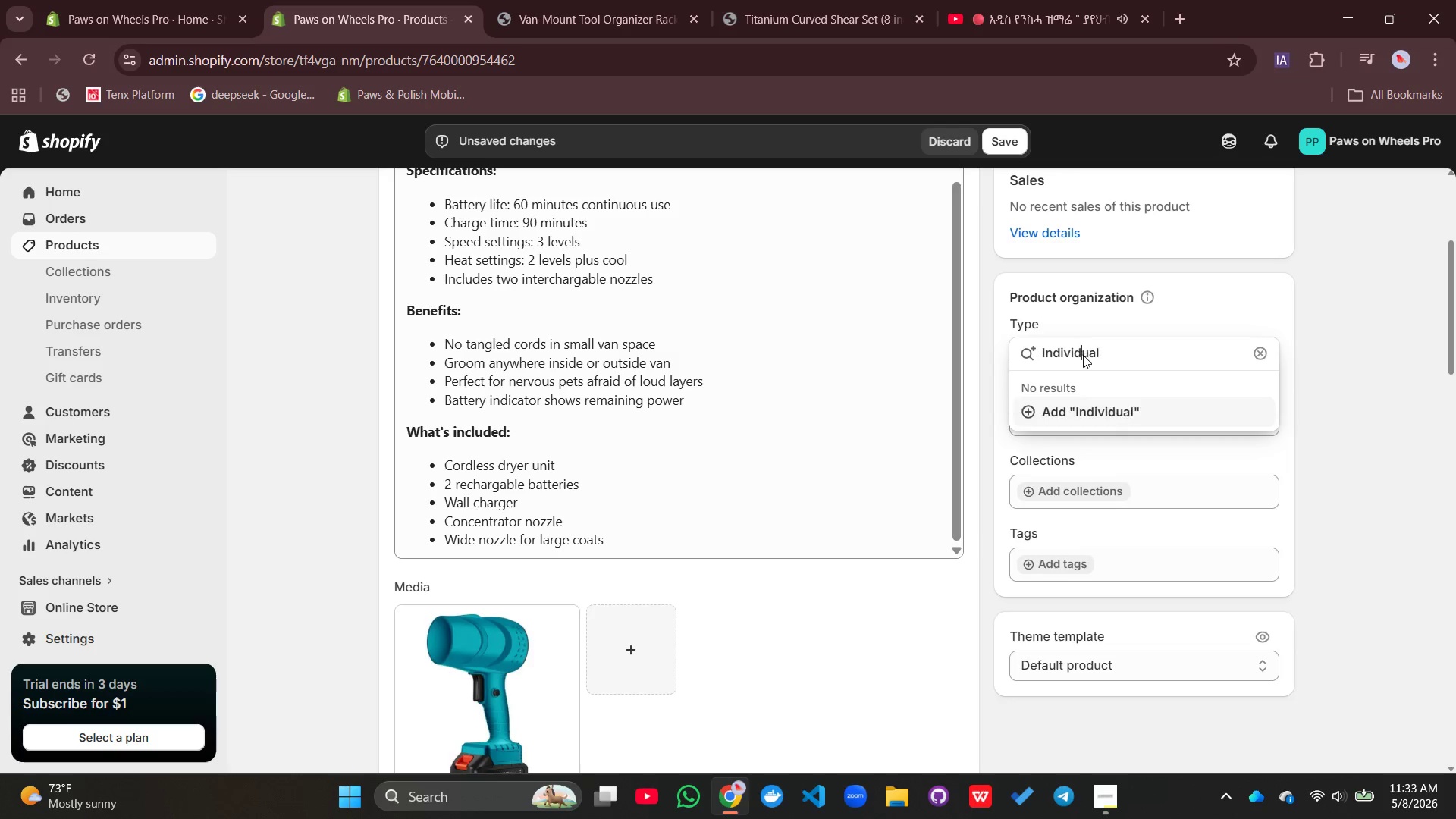 
key(D)
 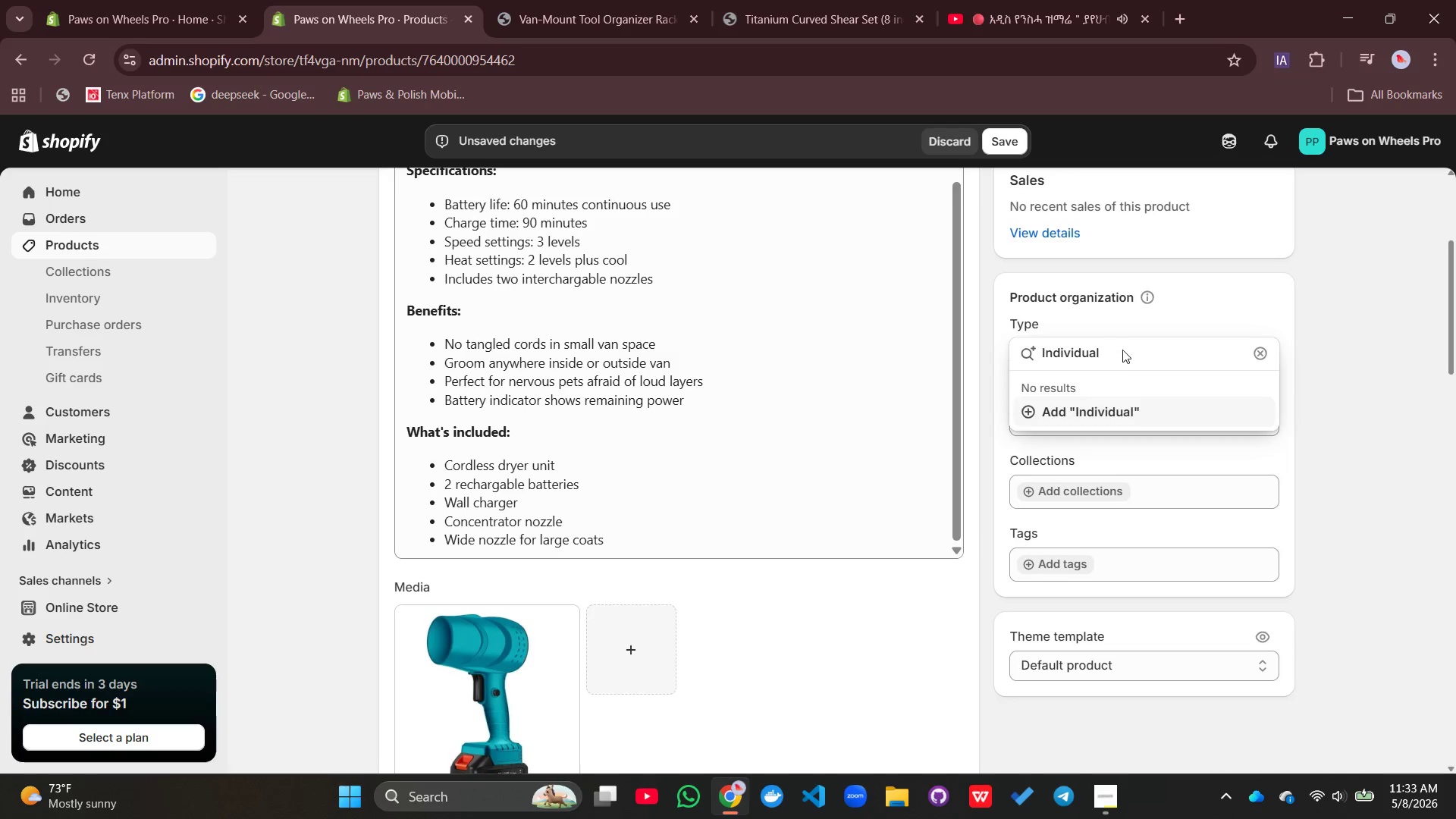 
left_click([1122, 350])
 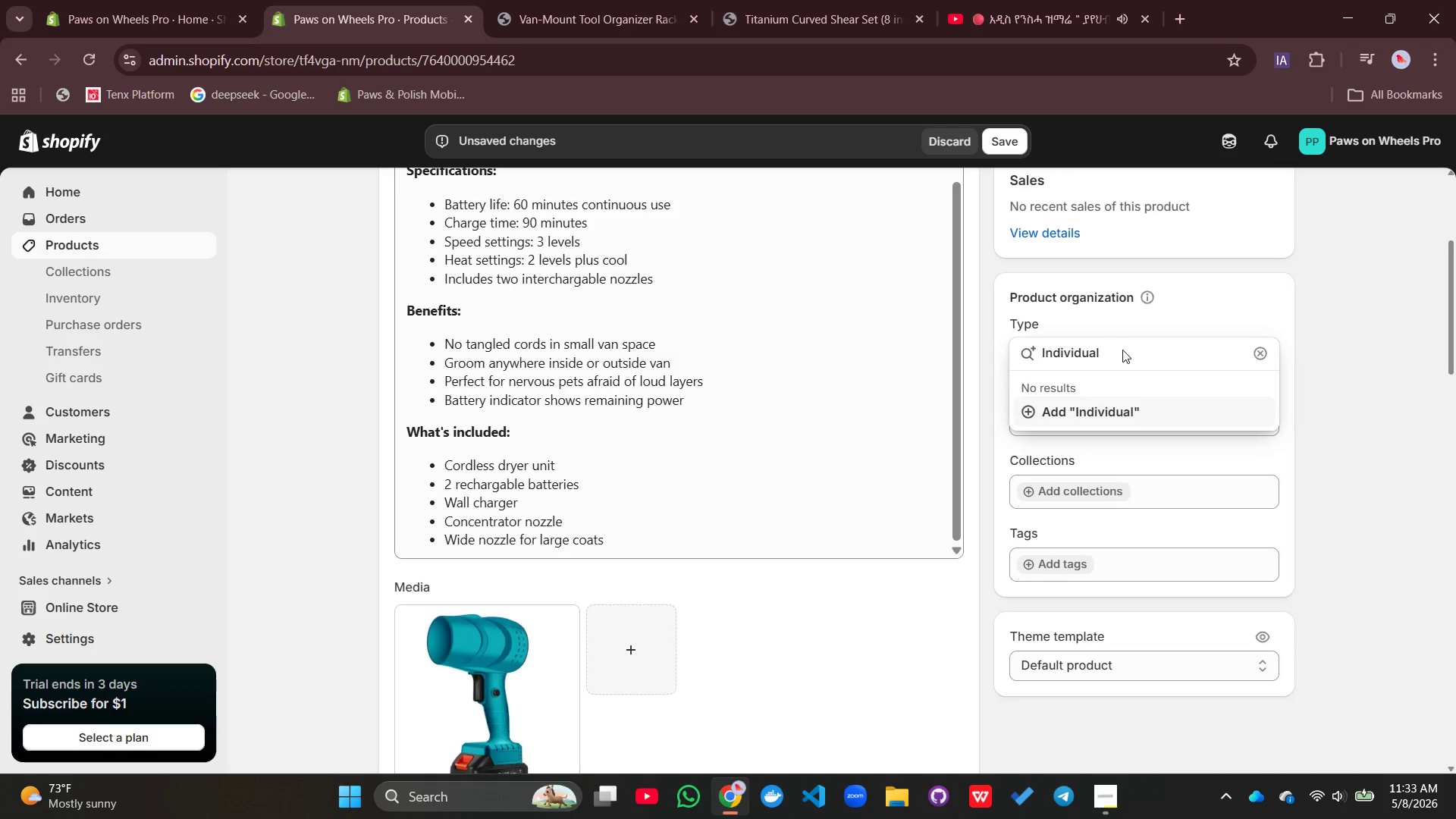 
key(Space)
 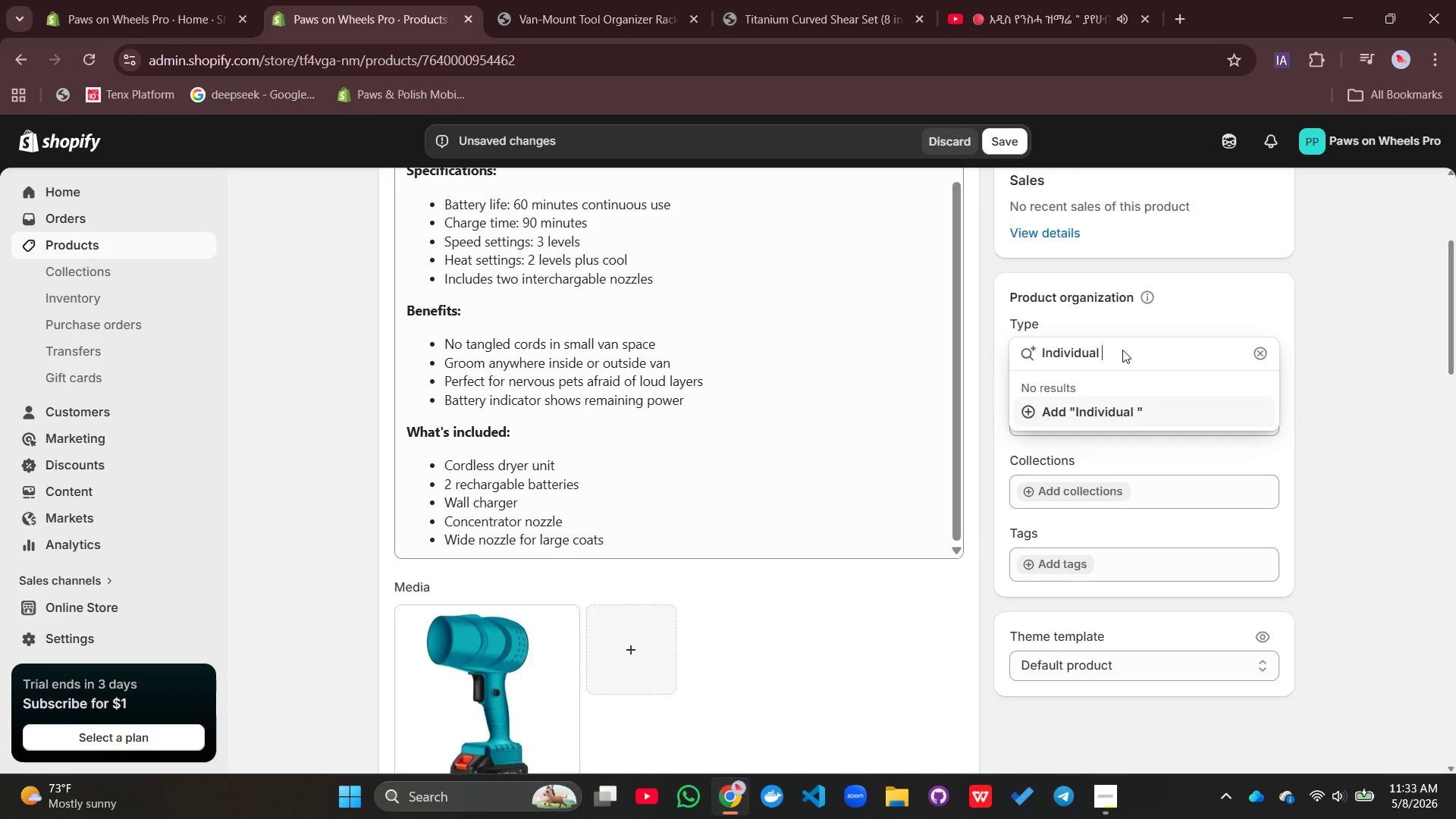 
hold_key(key=ShiftLeft, duration=1.02)
 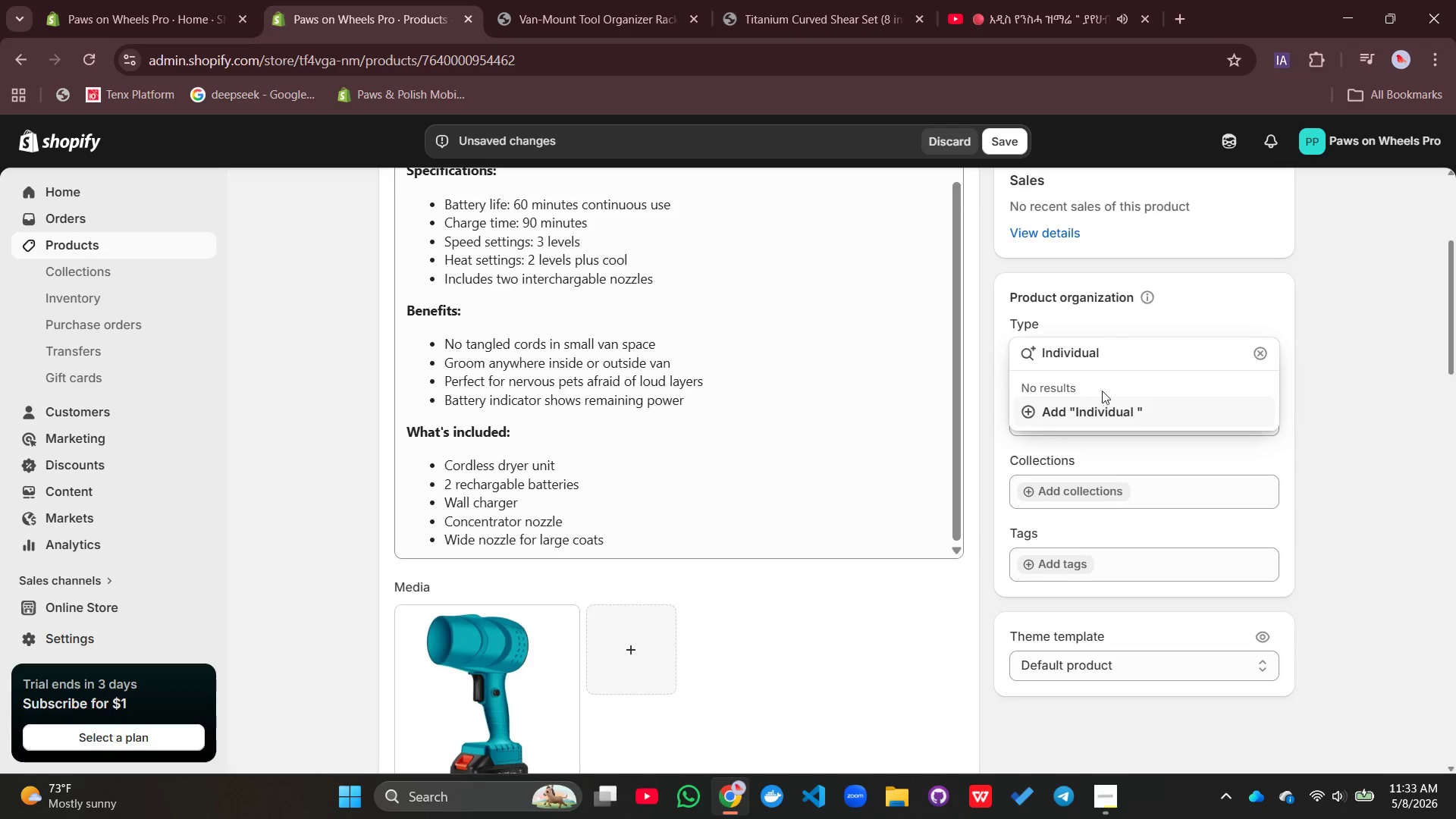 
hold_key(key=ShiftLeft, duration=0.44)
left_click([1113, 410])
 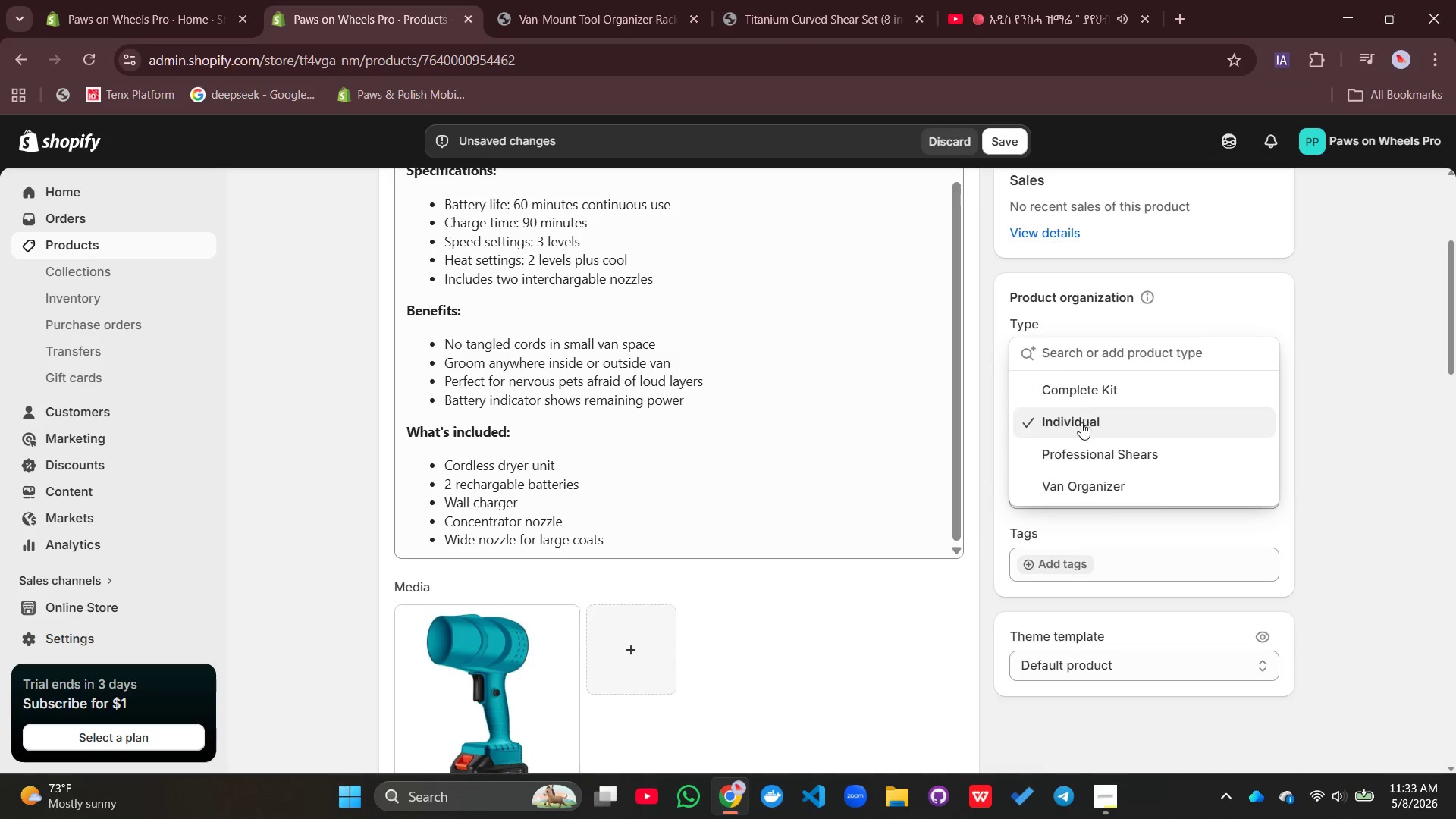 
left_click([1081, 424])
 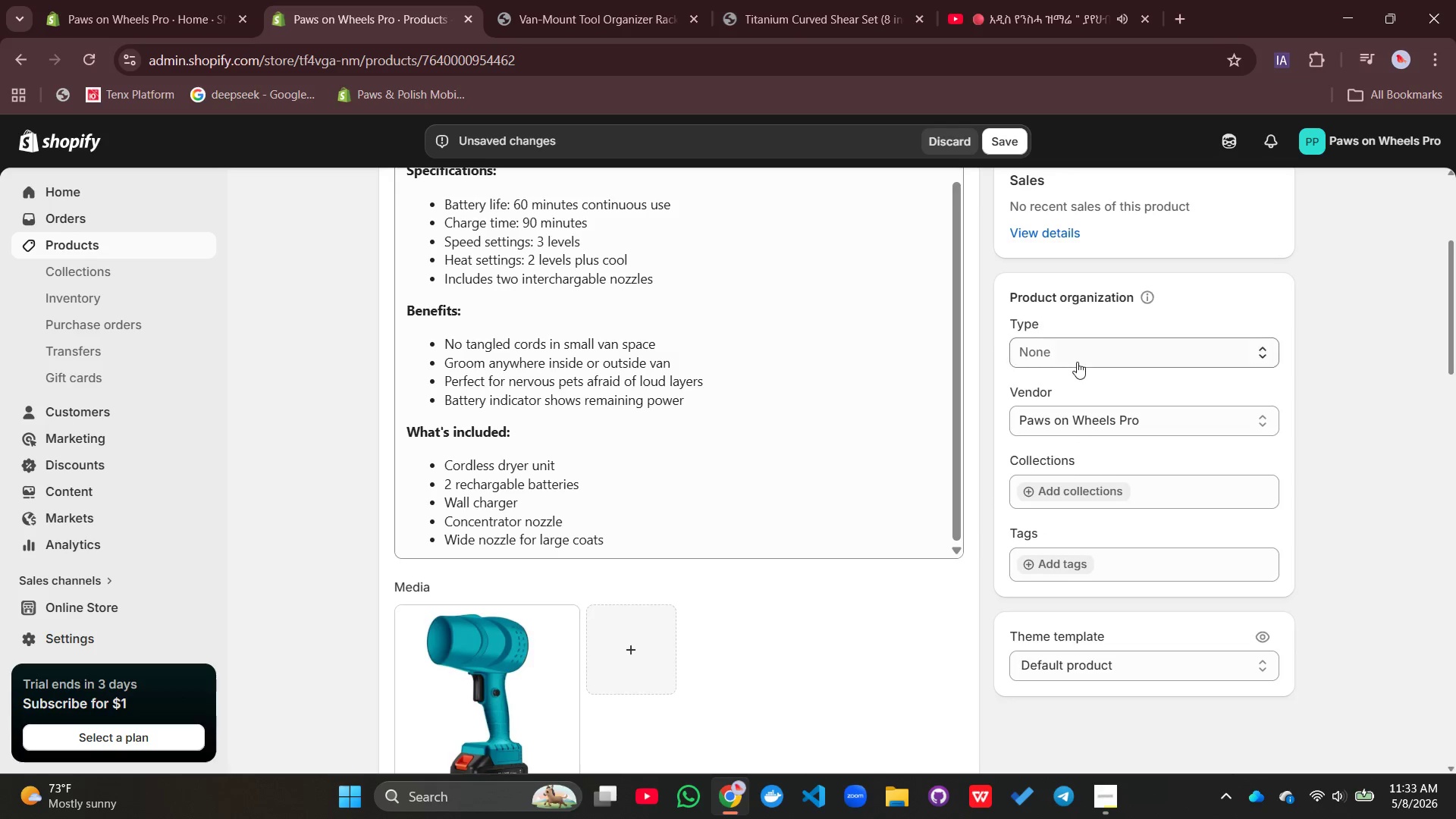 
left_click([1077, 362])
 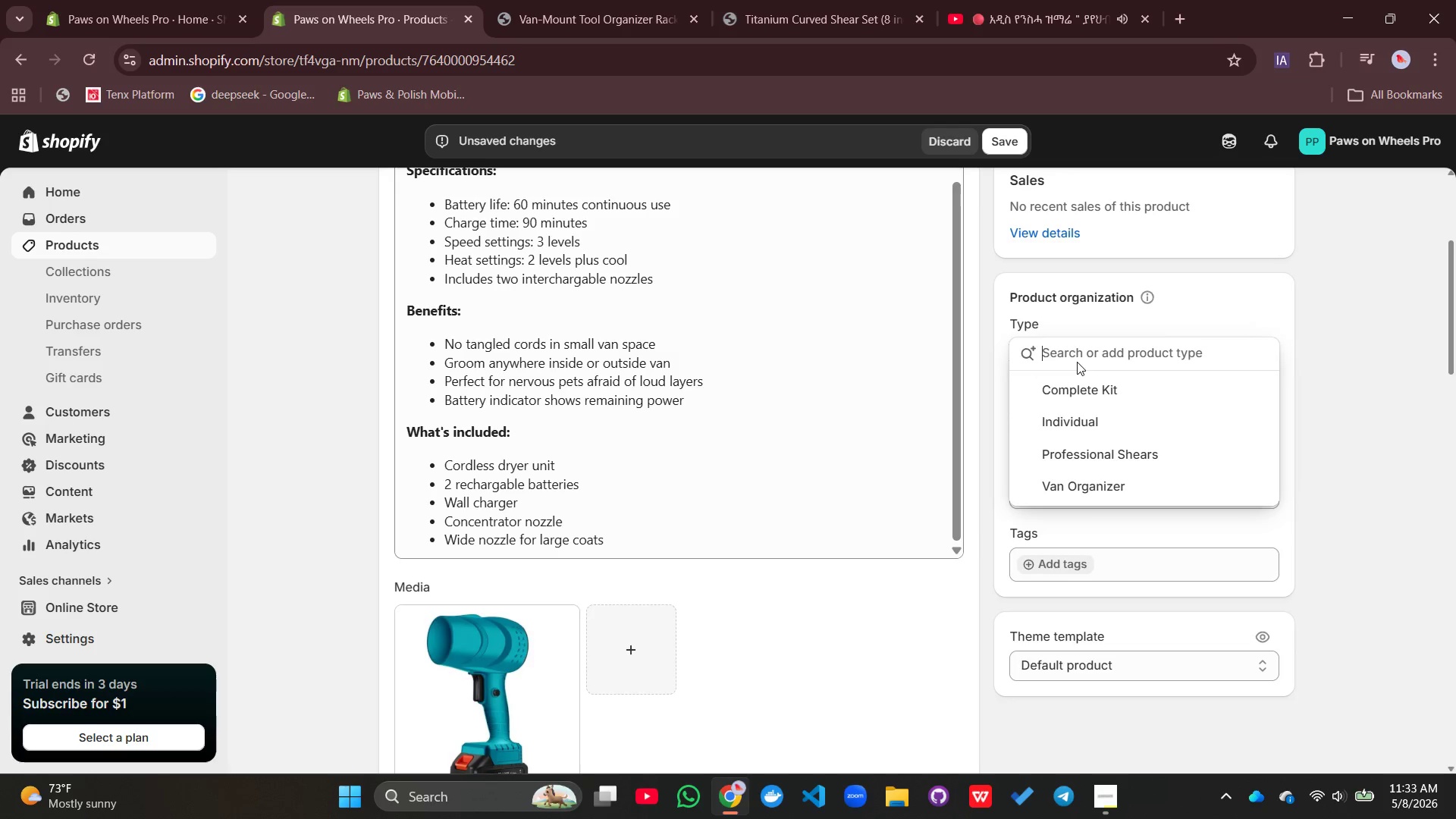 
type(Indivisual)
key(Backspace)
key(Backspace)
key(Backspace)
key(Backspace)
type(dual Tool)
 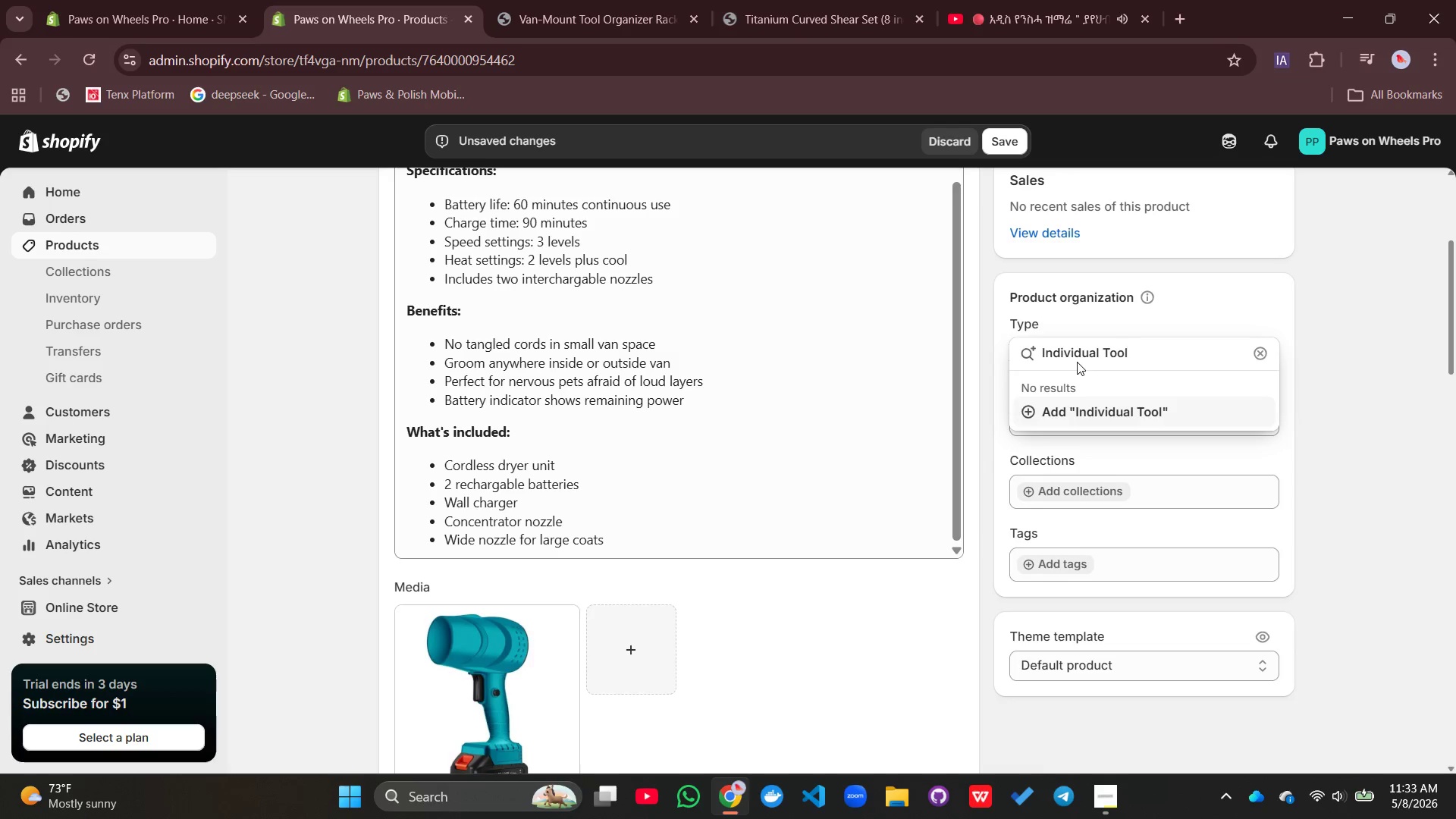 
key(Enter)
 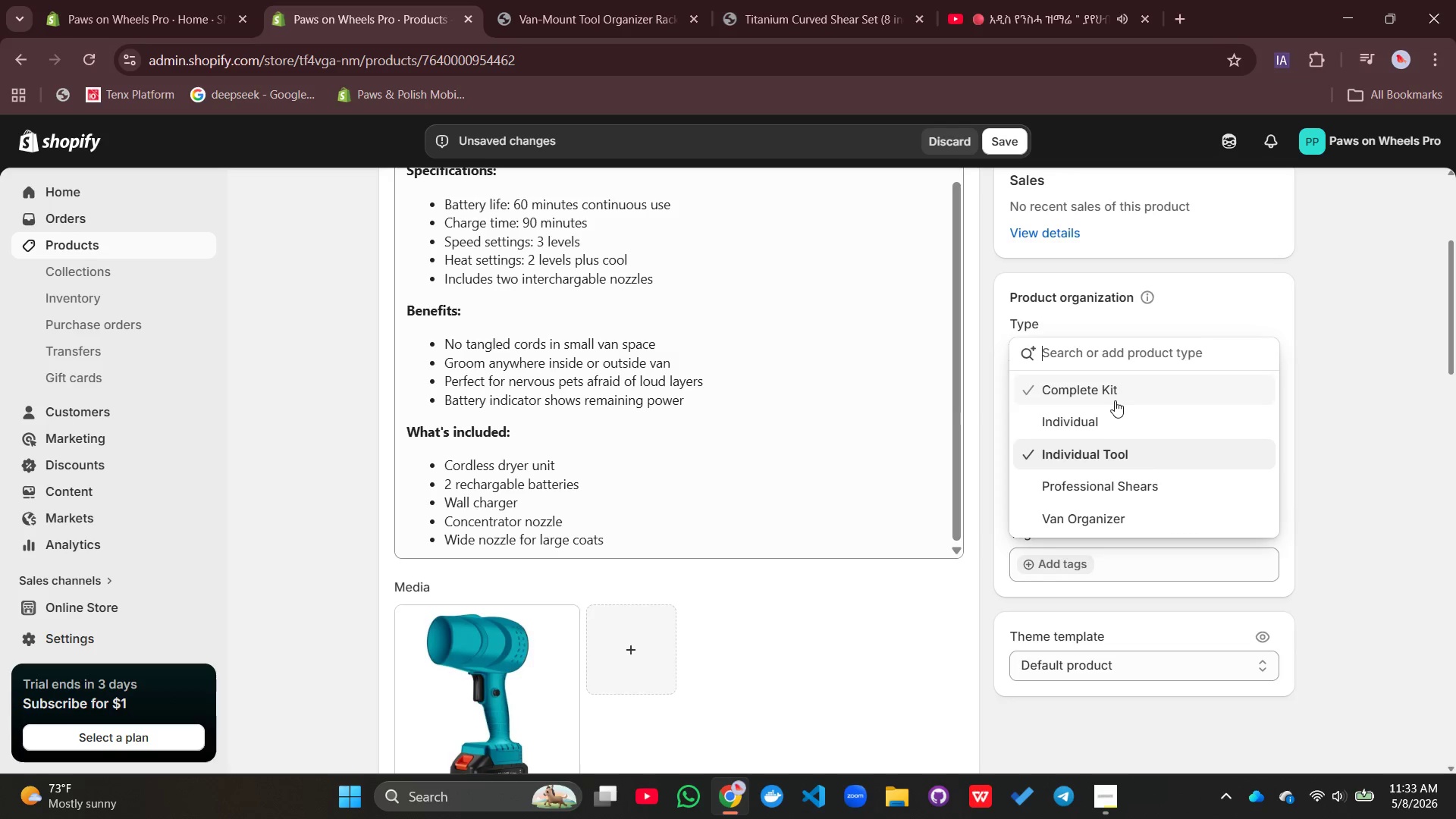 
left_click([1103, 422])
 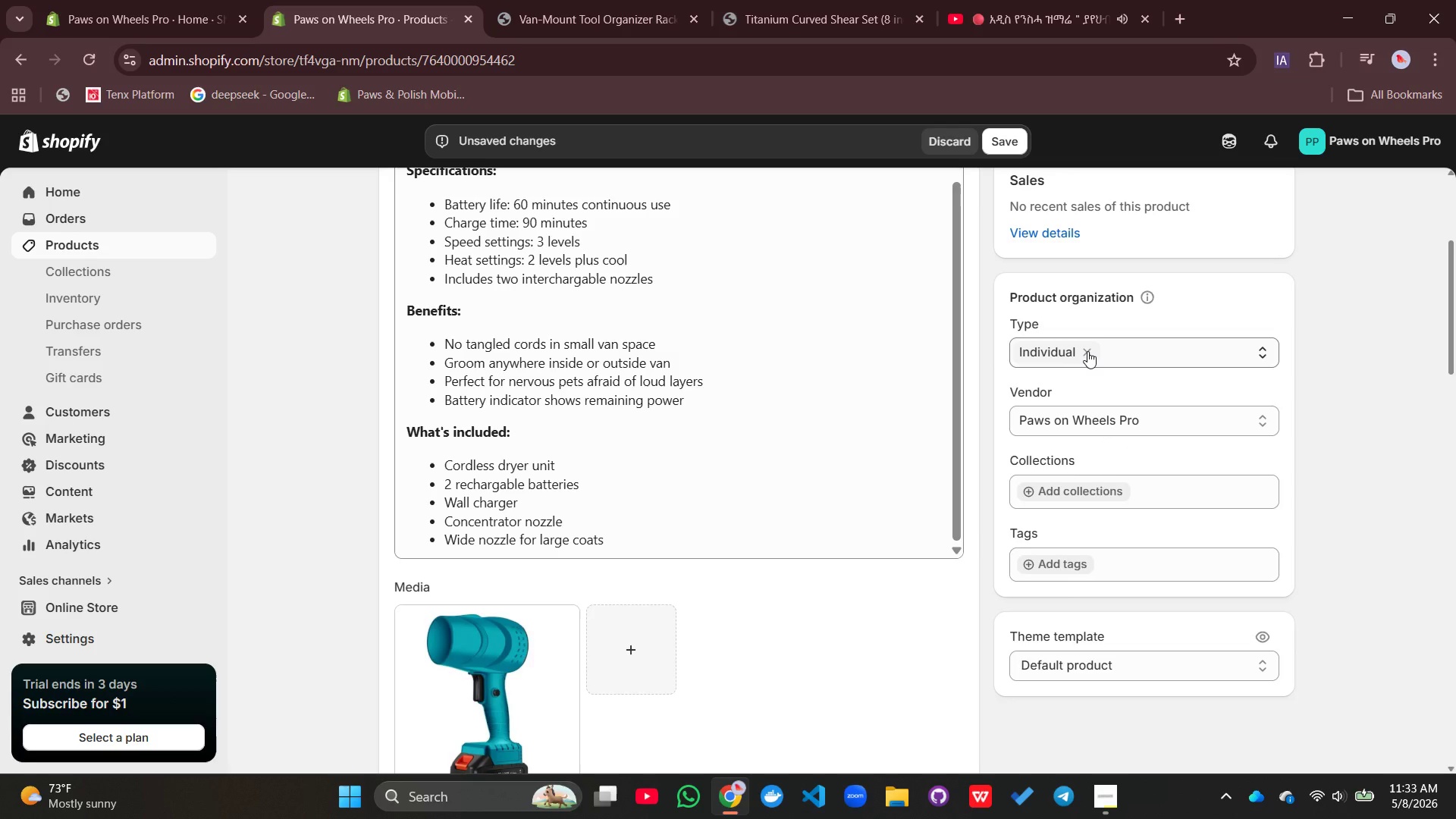 
left_click([1087, 351])
 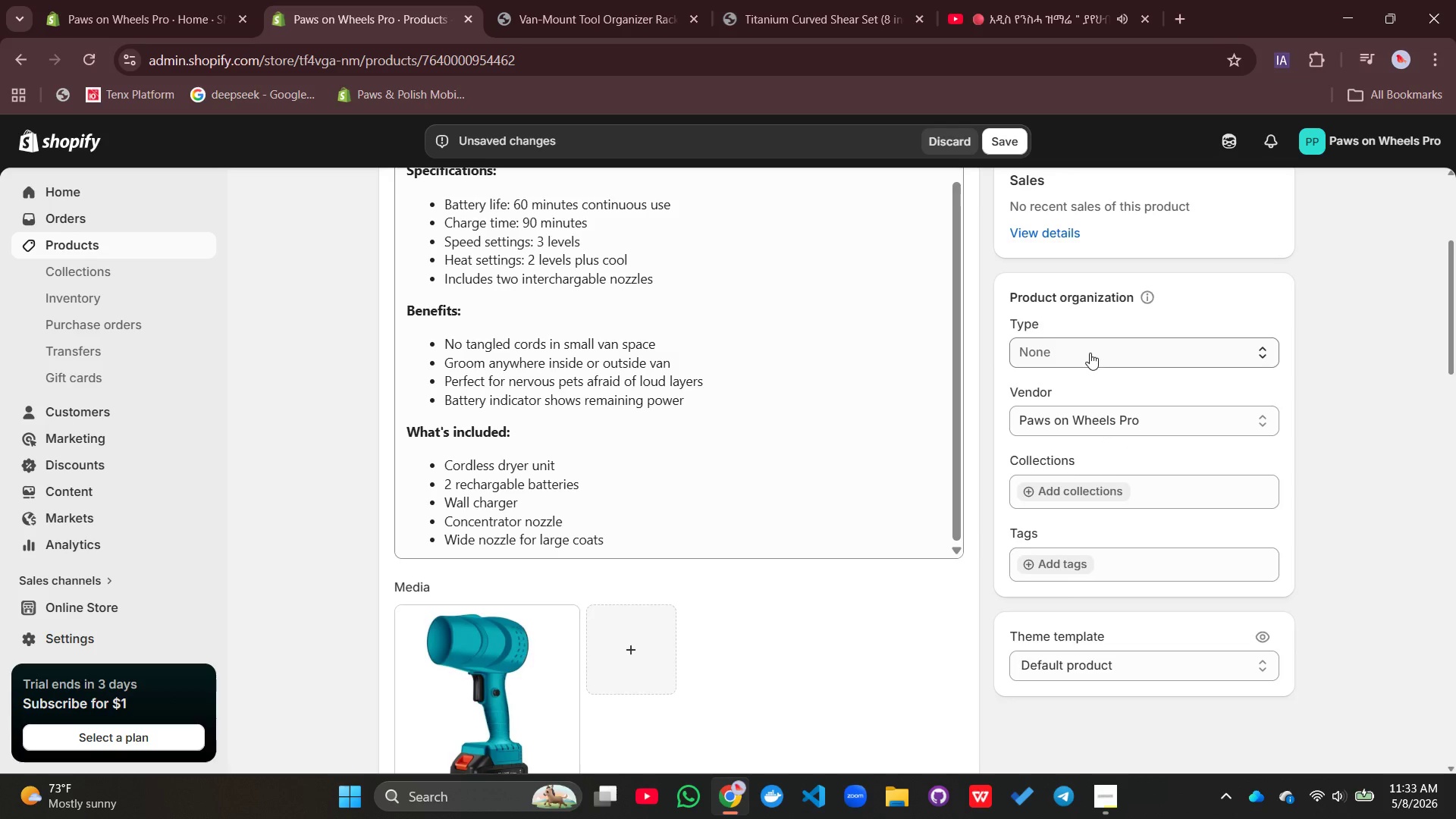 
left_click([1090, 353])
 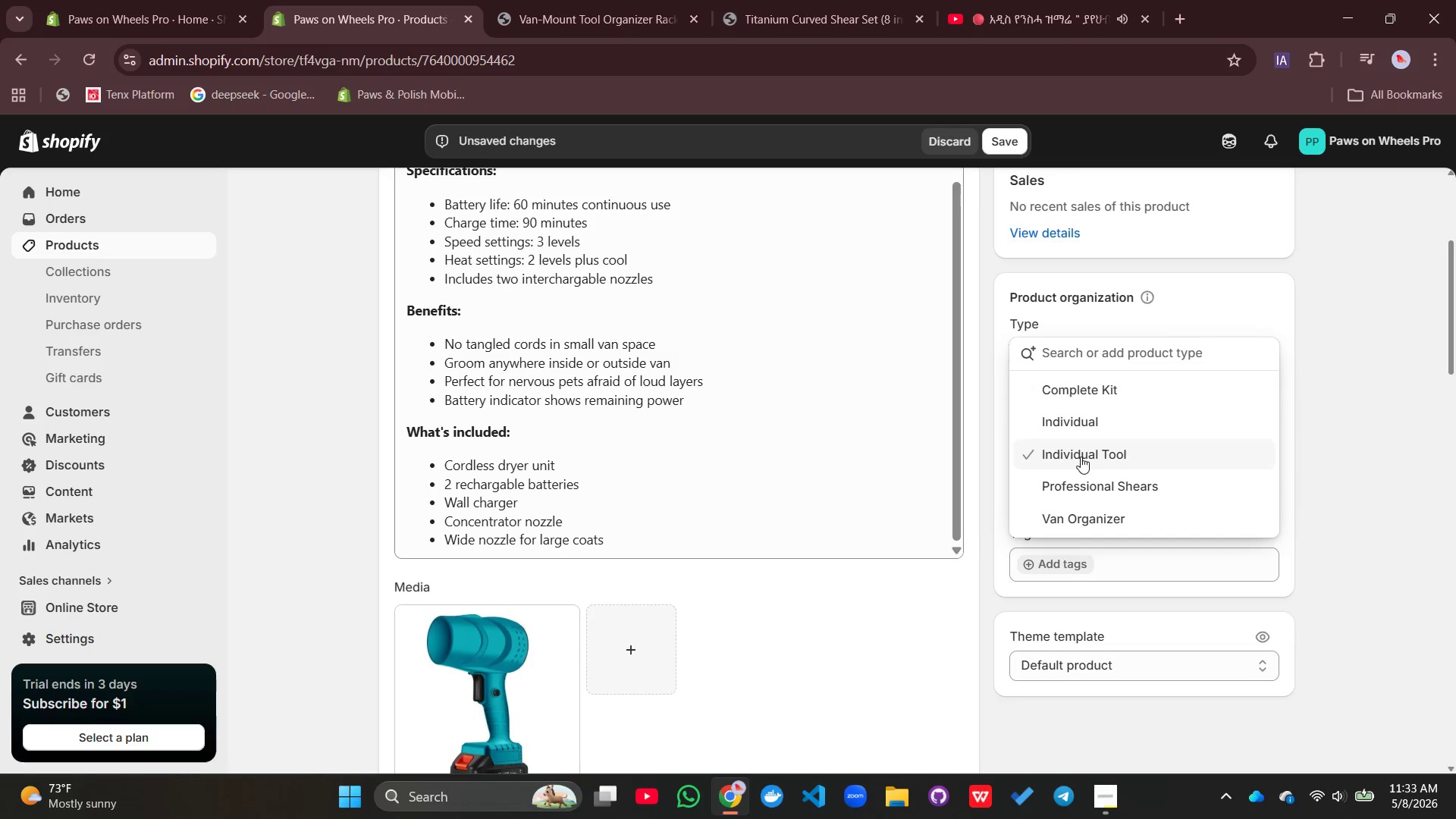 
left_click([1081, 457])
 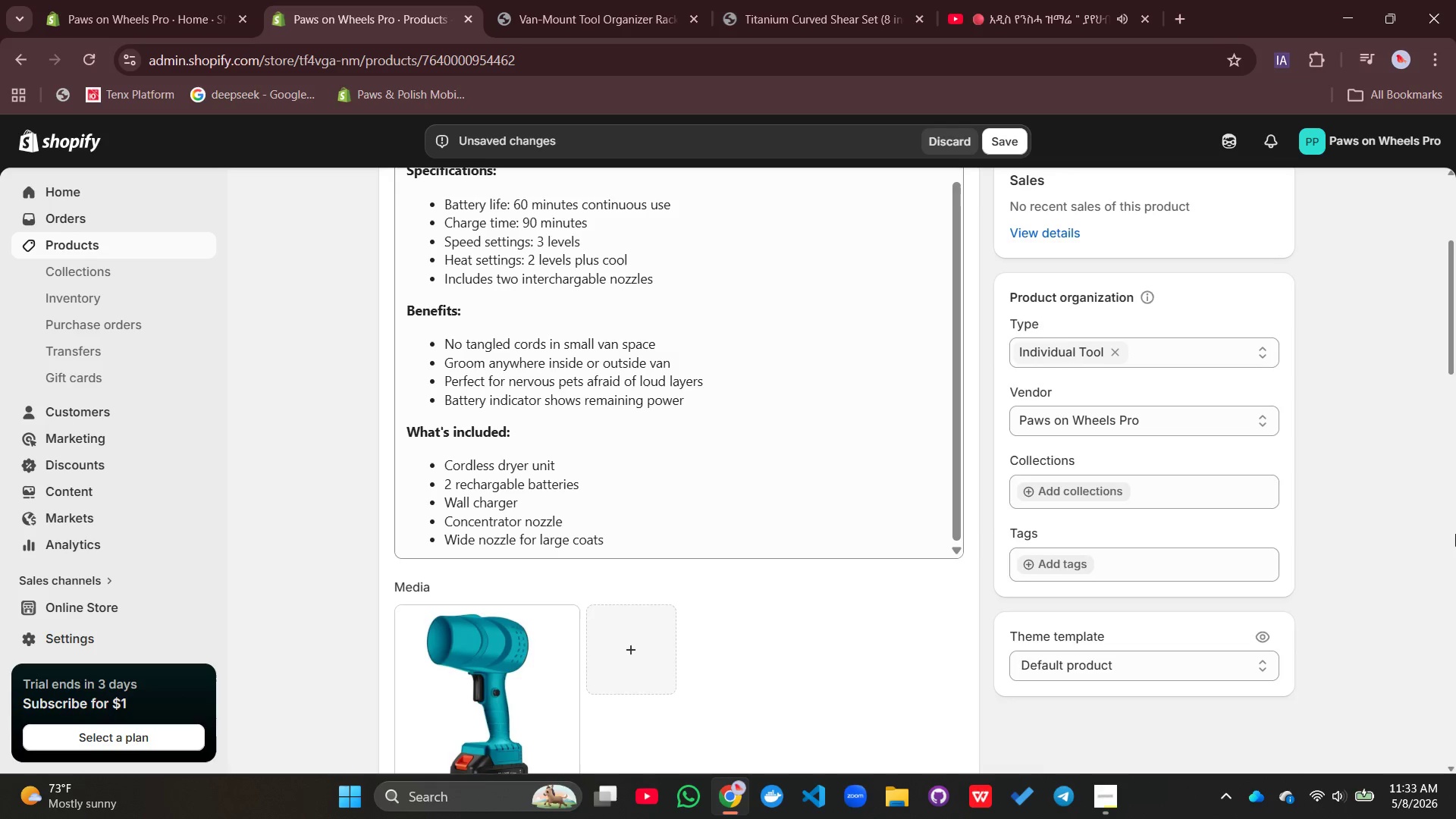 
left_click_drag(start_coordinate=[1419, 550], to_coordinate=[1404, 552])
 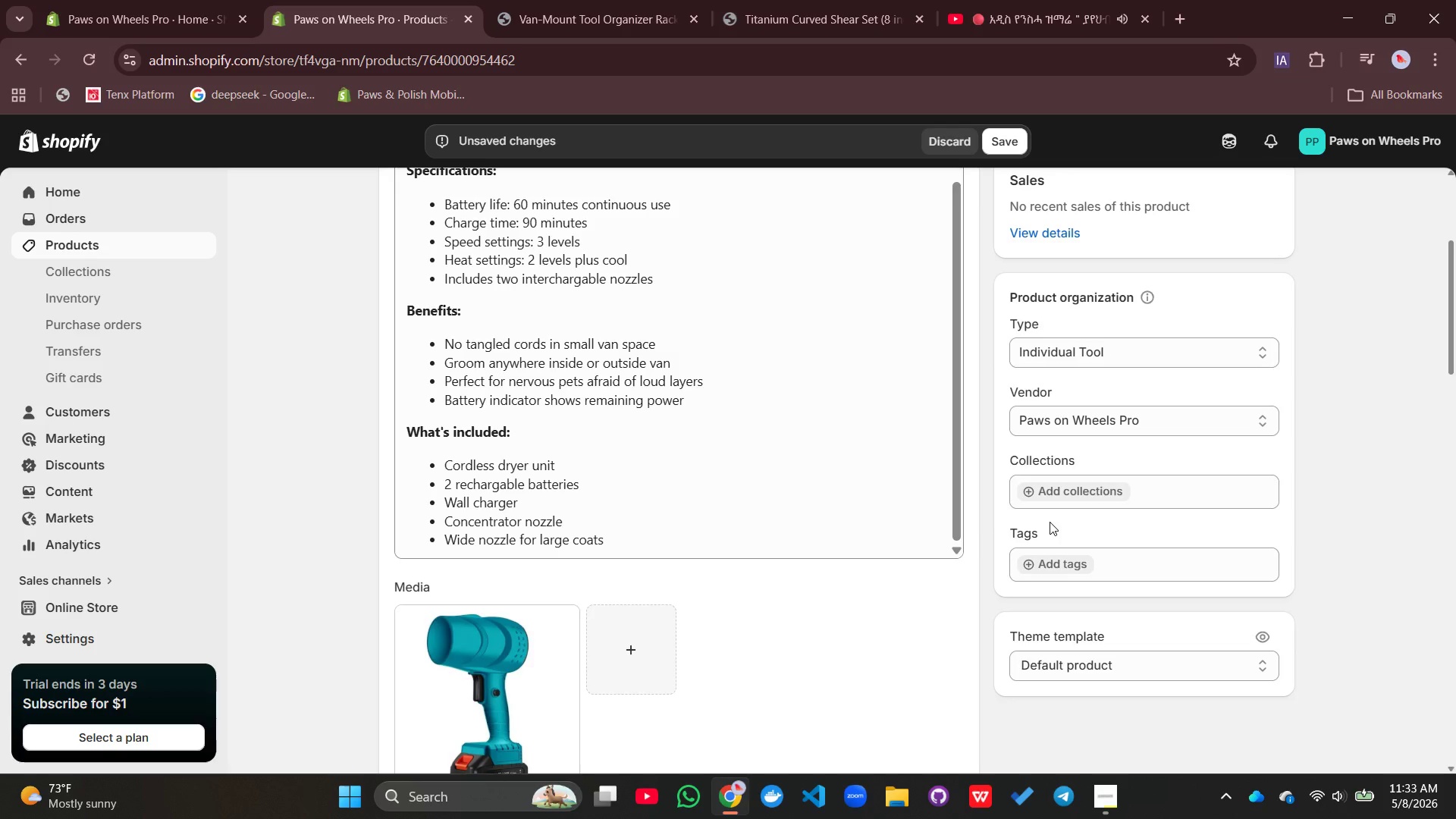 
scroll: coordinate [657, 703], scroll_direction: up, amount: 13.0
 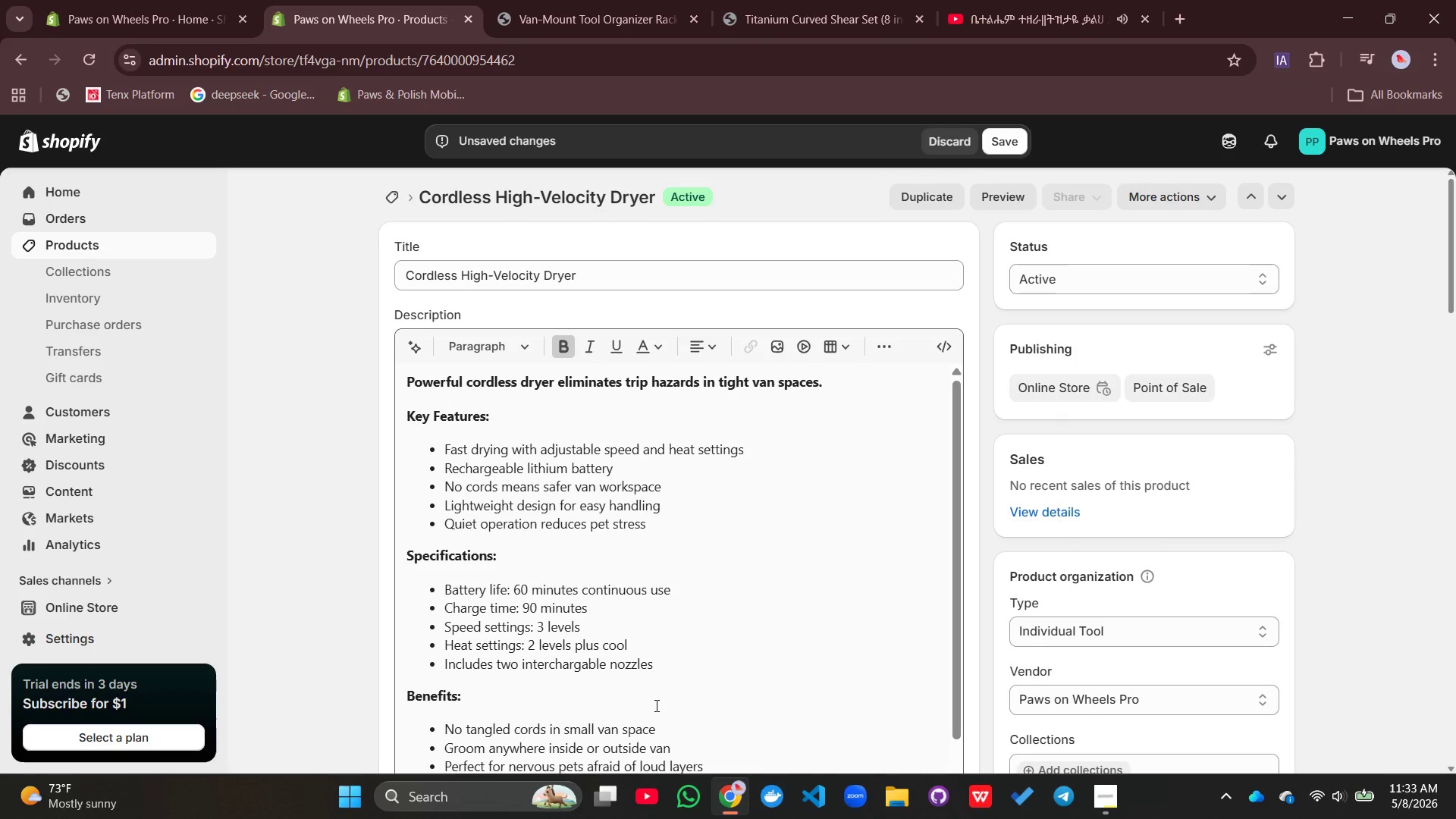 
scroll: coordinate [1089, 579], scroll_direction: down, amount: 8.0
 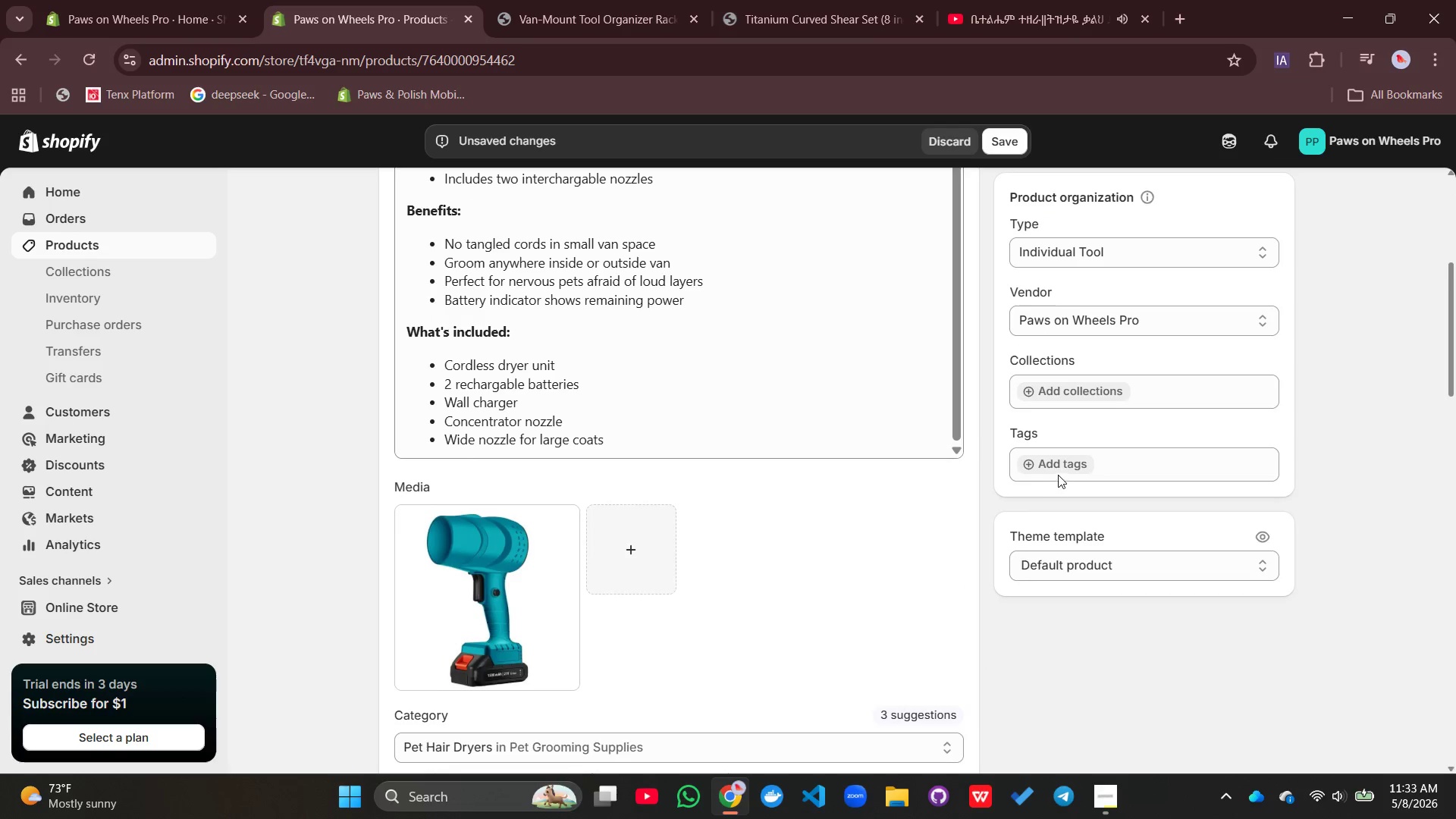 
left_click([1060, 473])
 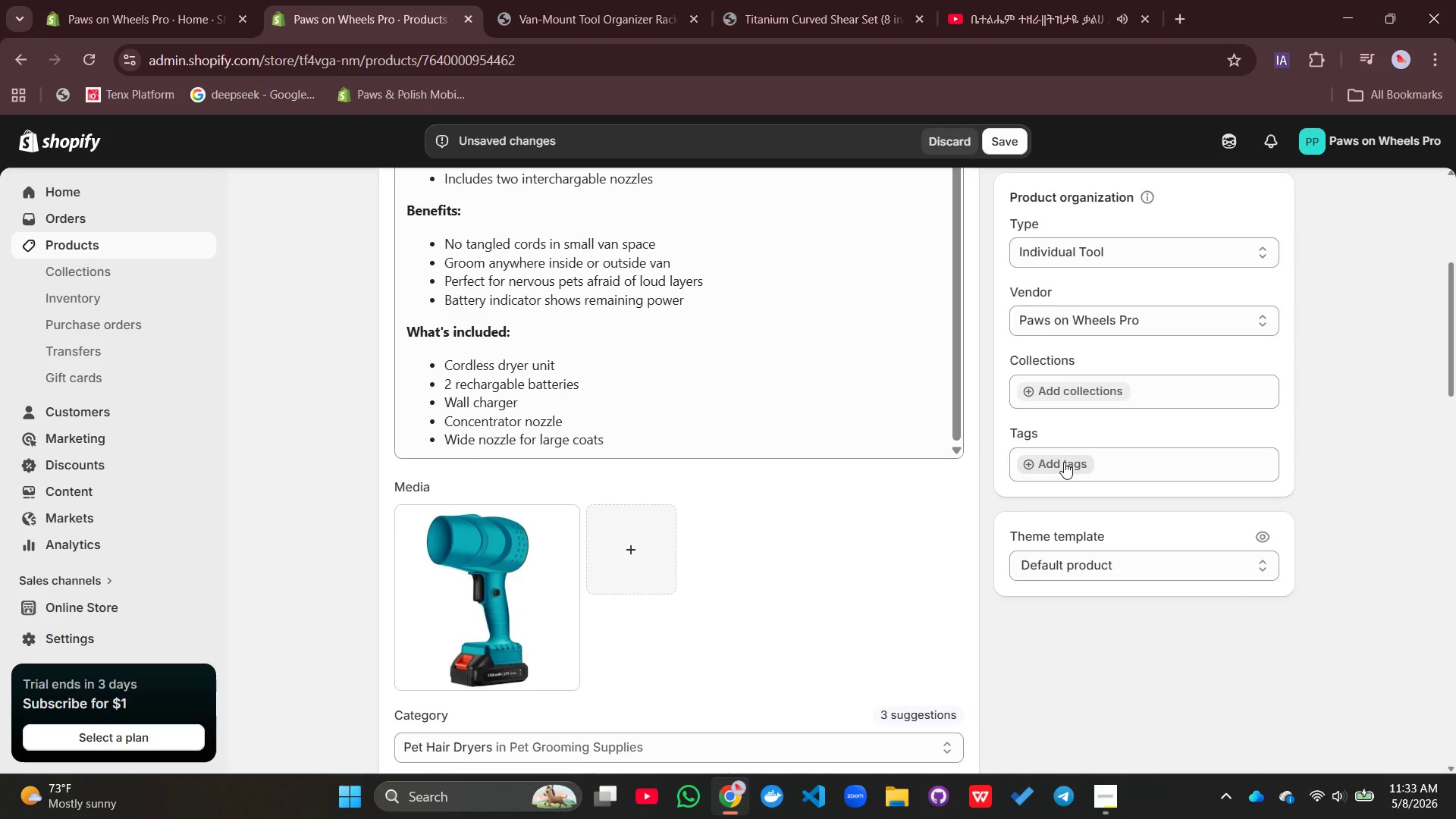 
left_click([1064, 462])
 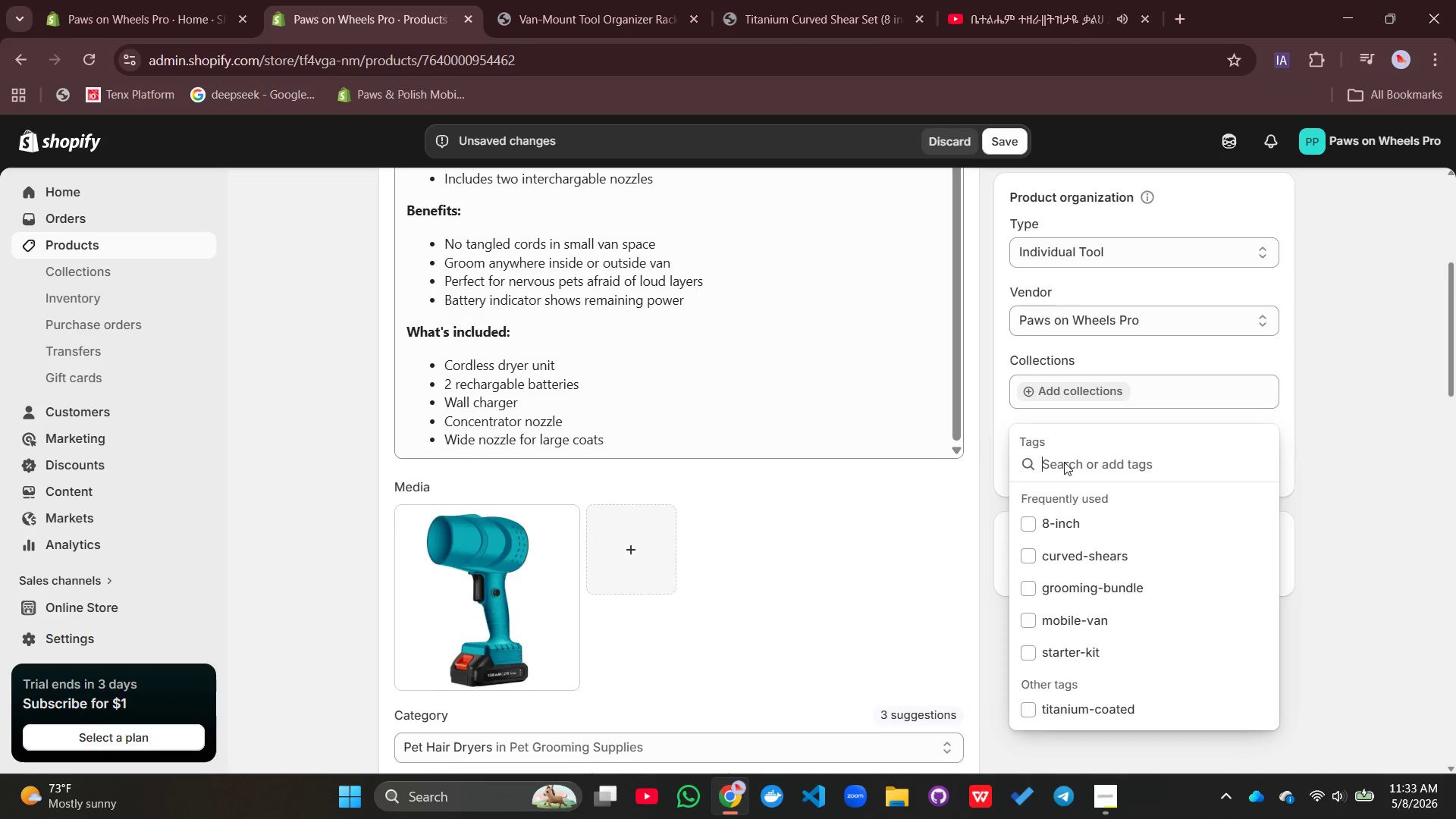 
type(cordless-dryer, high-velocity, van-safe)
 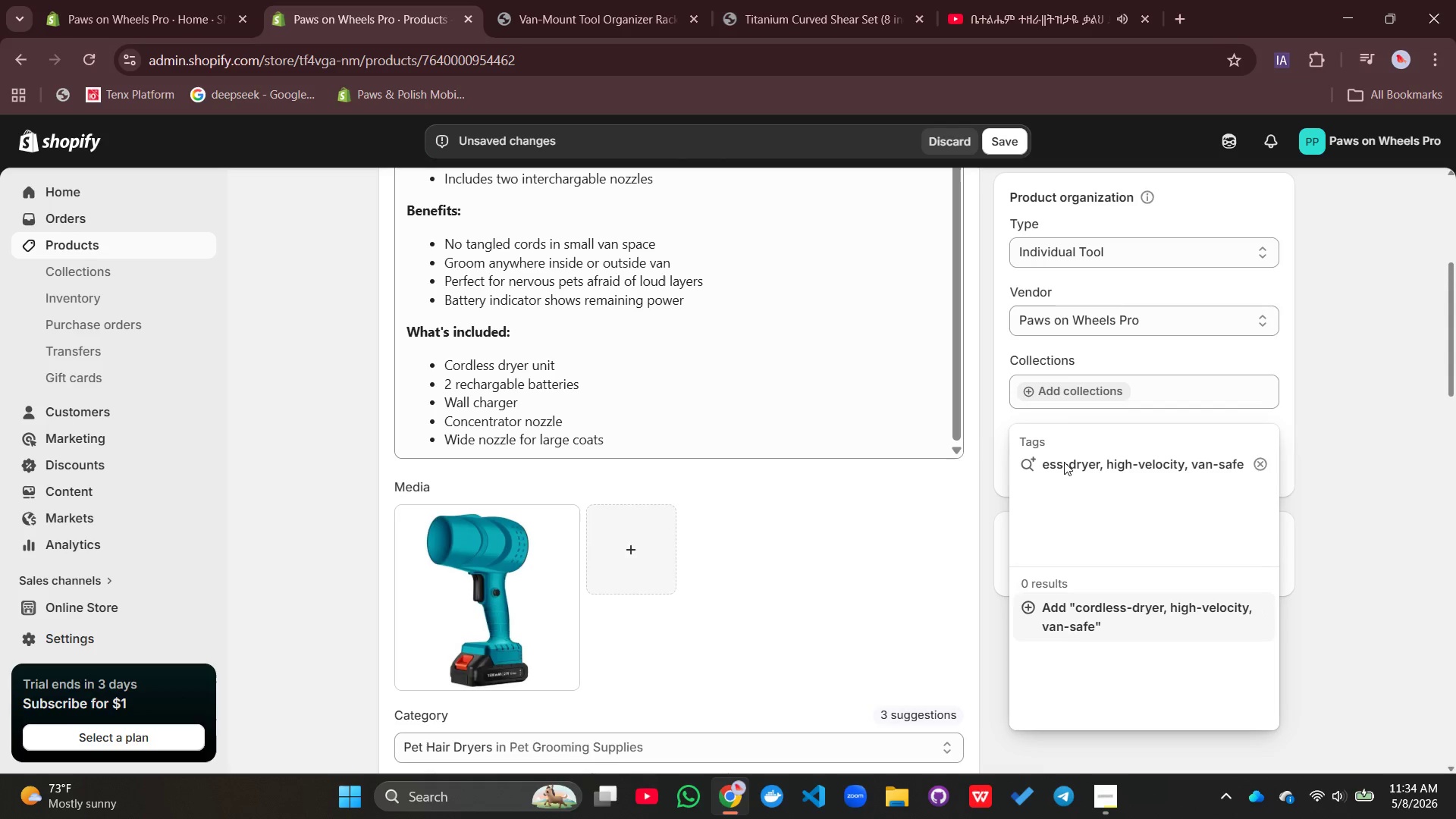 
key(Enter)
 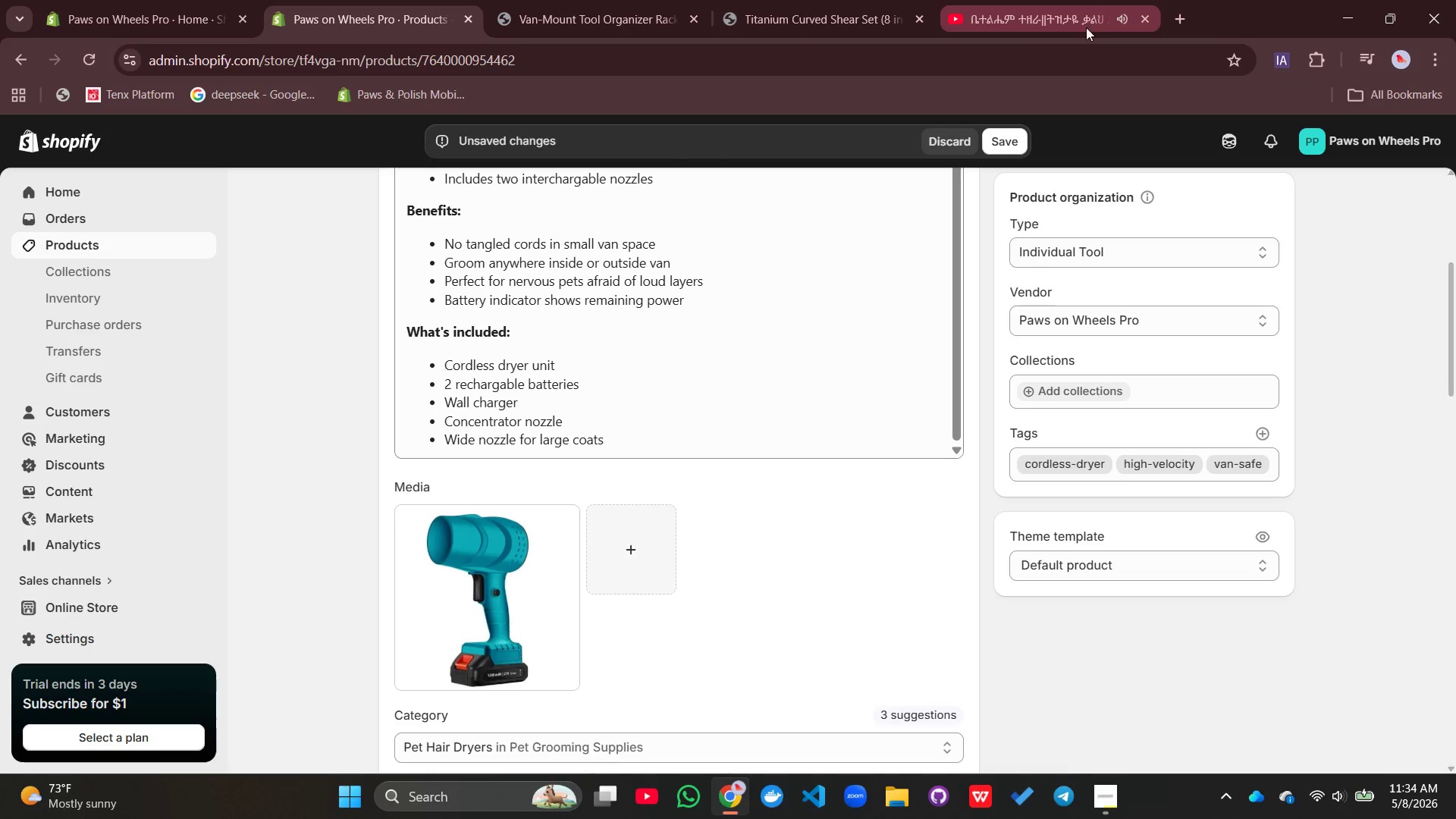 
left_click([1066, 22])
 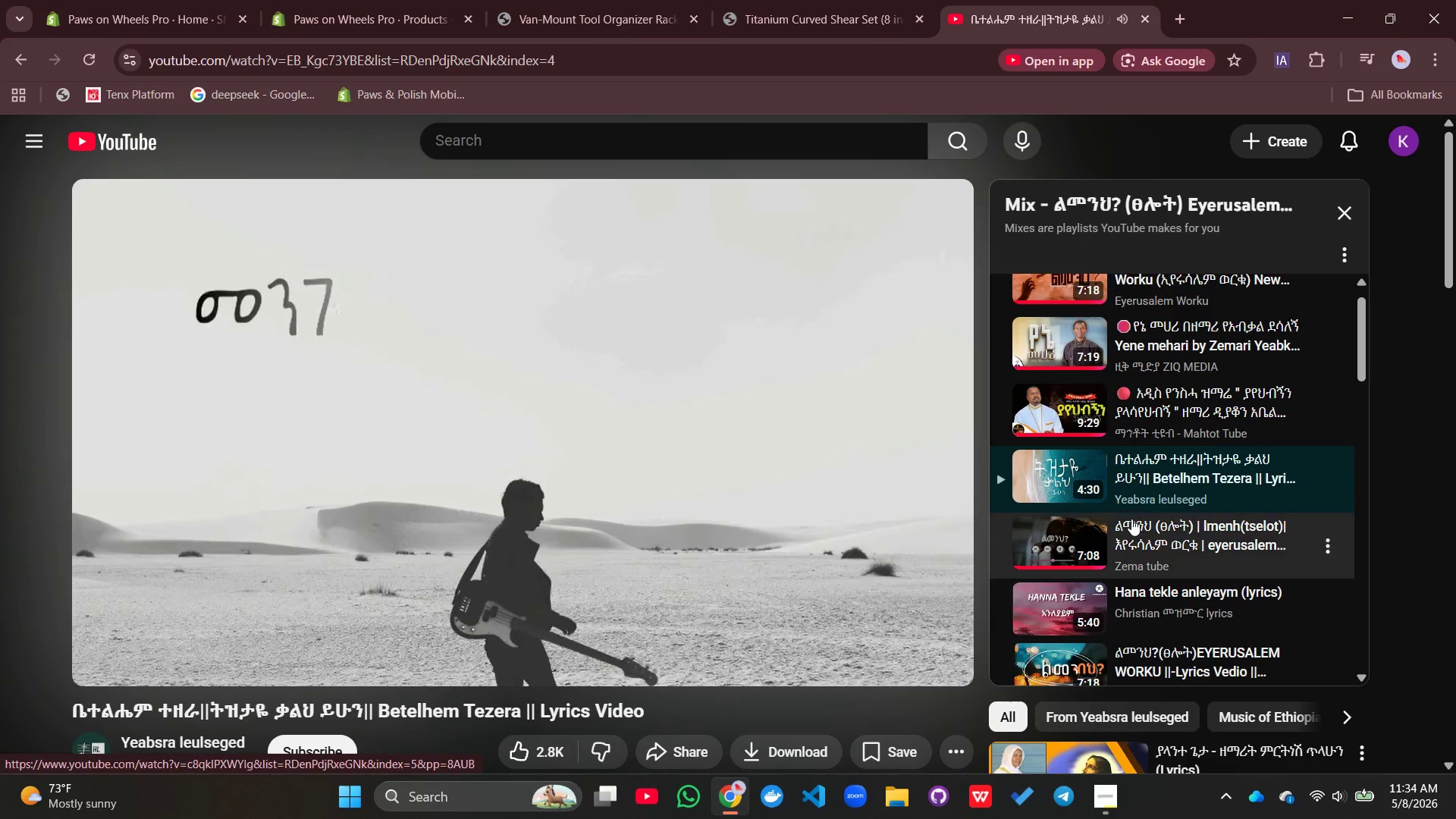 
scroll: coordinate [1122, 523], scroll_direction: down, amount: 2.0
 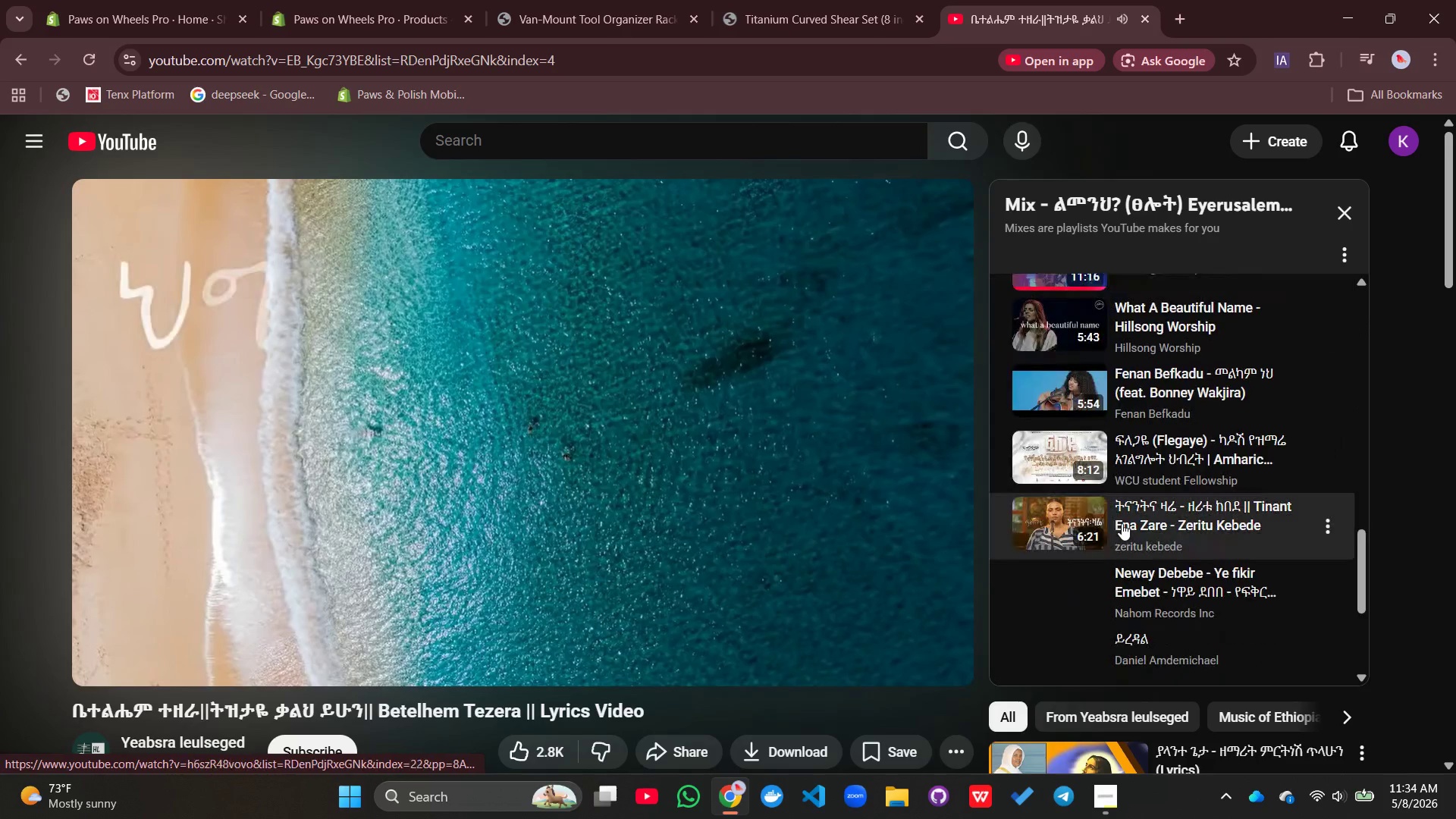 
left_click([583, 133])
 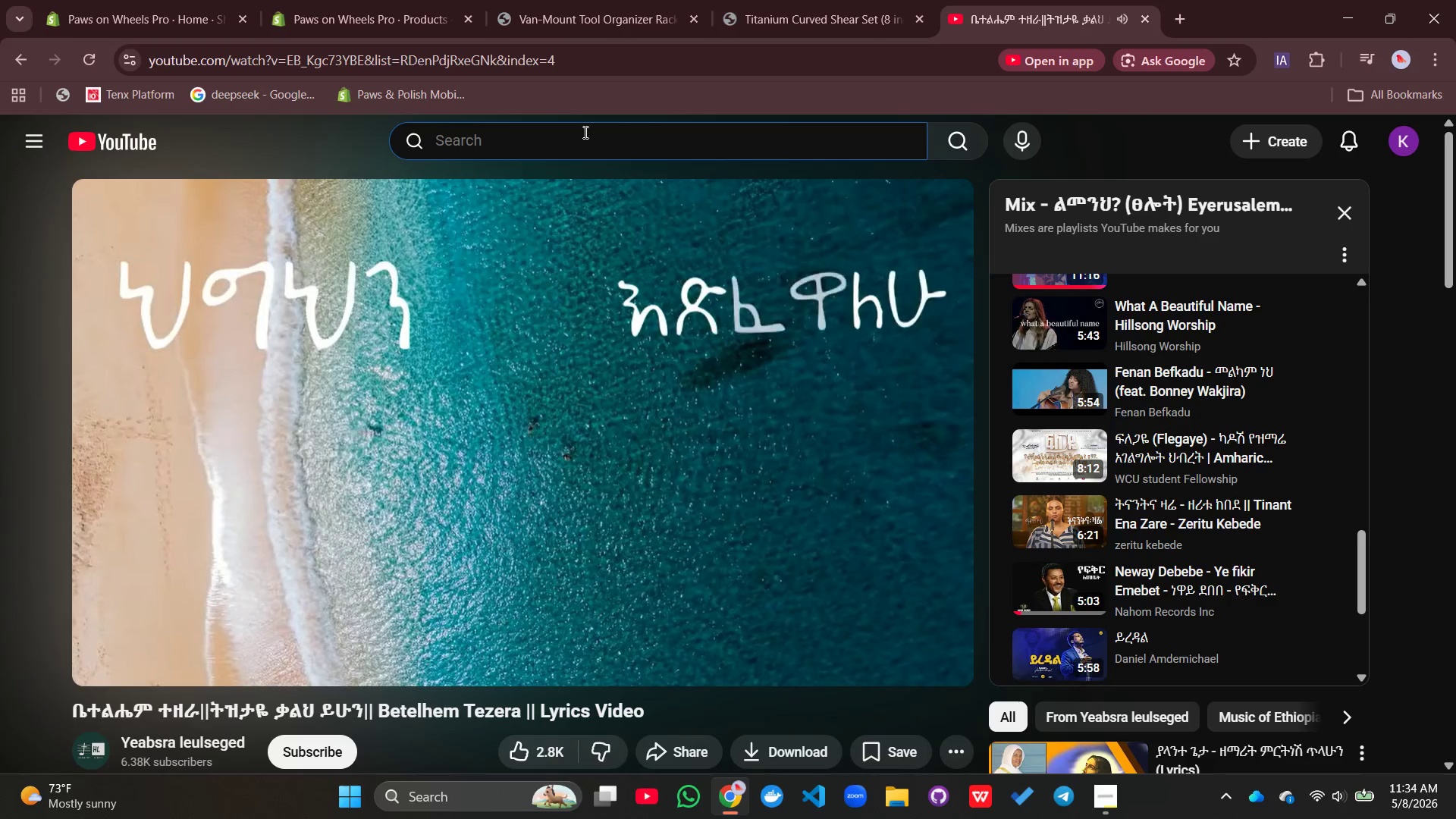 
type(mirtinsh)
 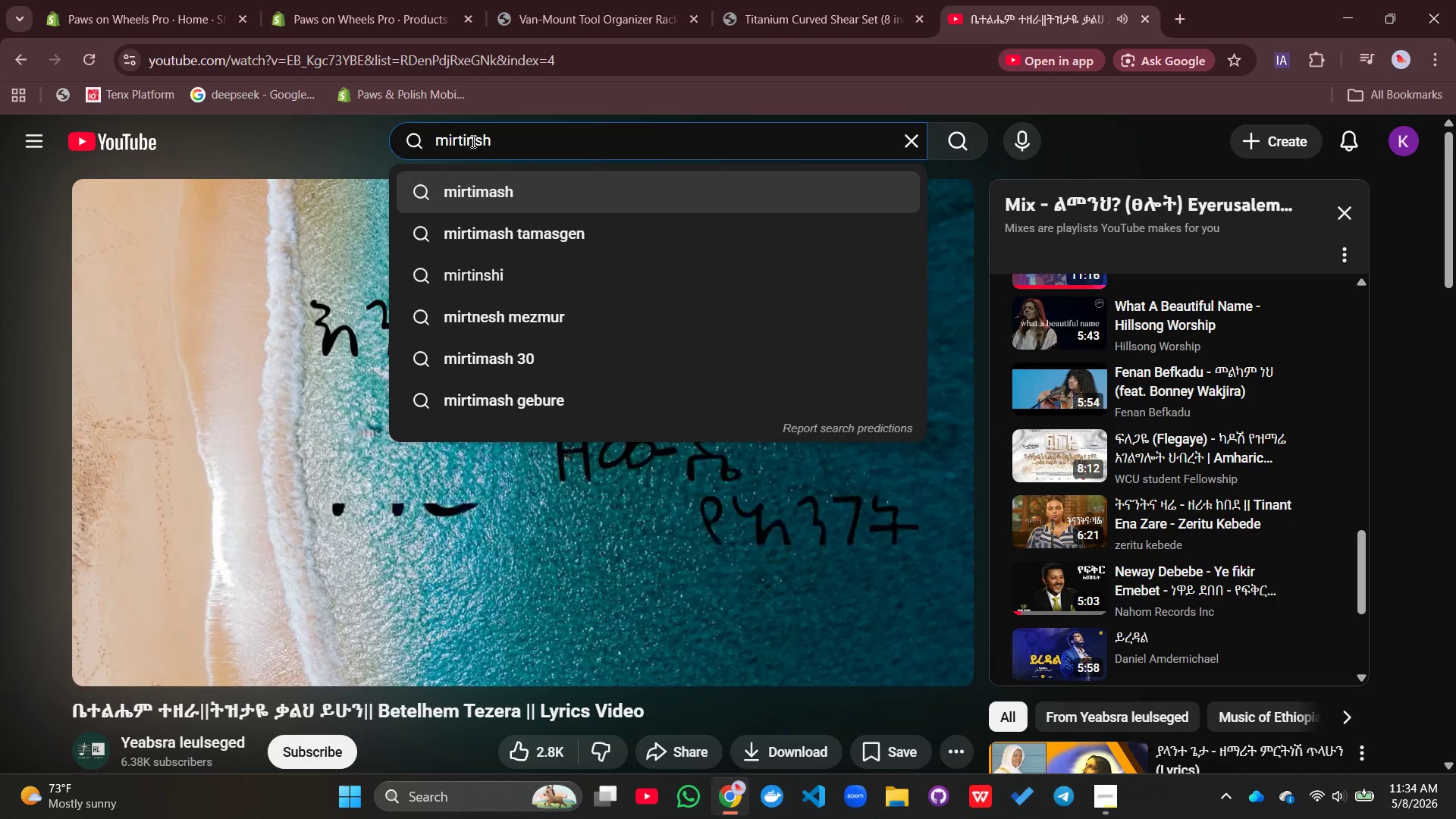 
wait(5.5)
 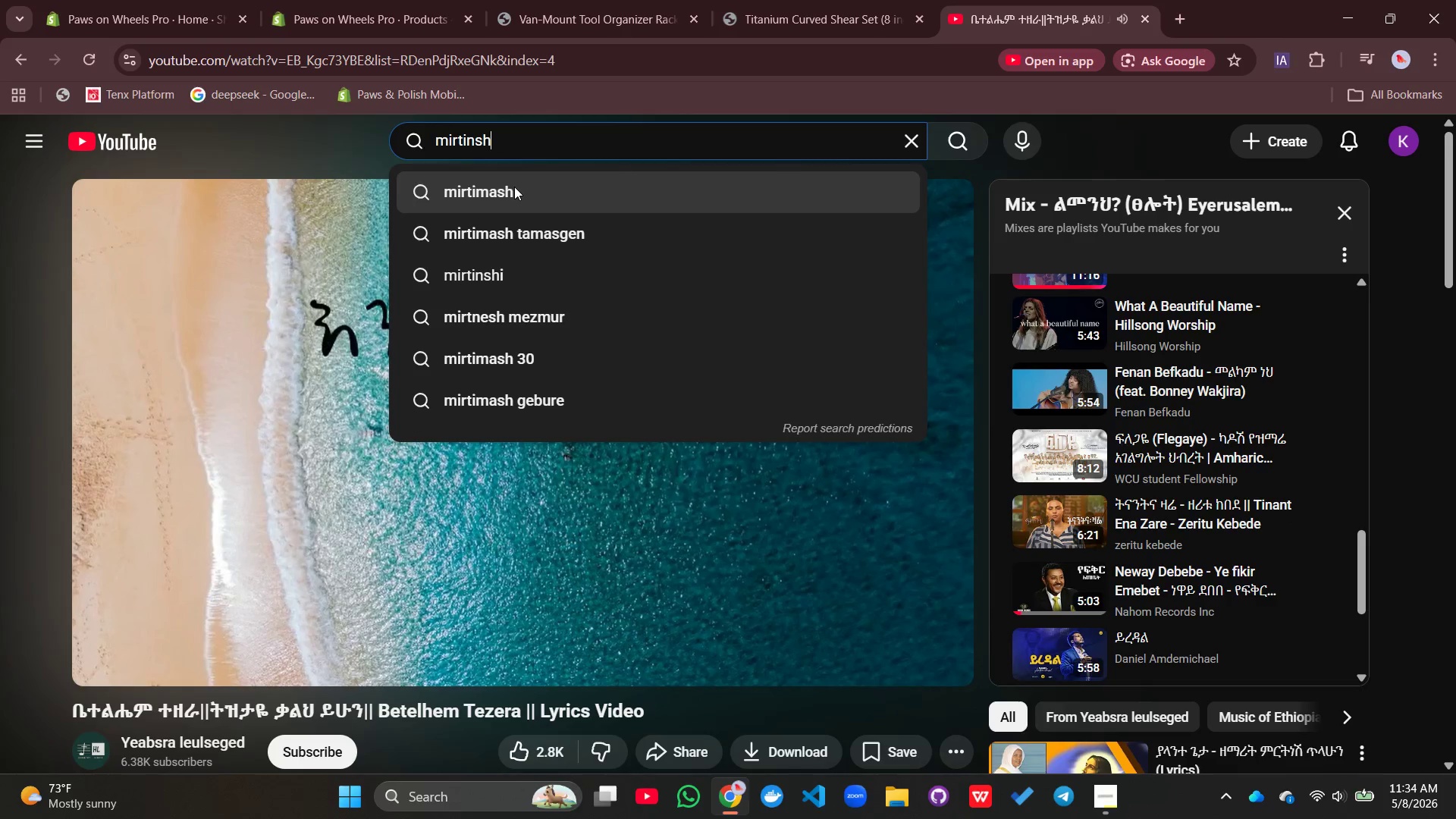 
left_click([492, 325])
 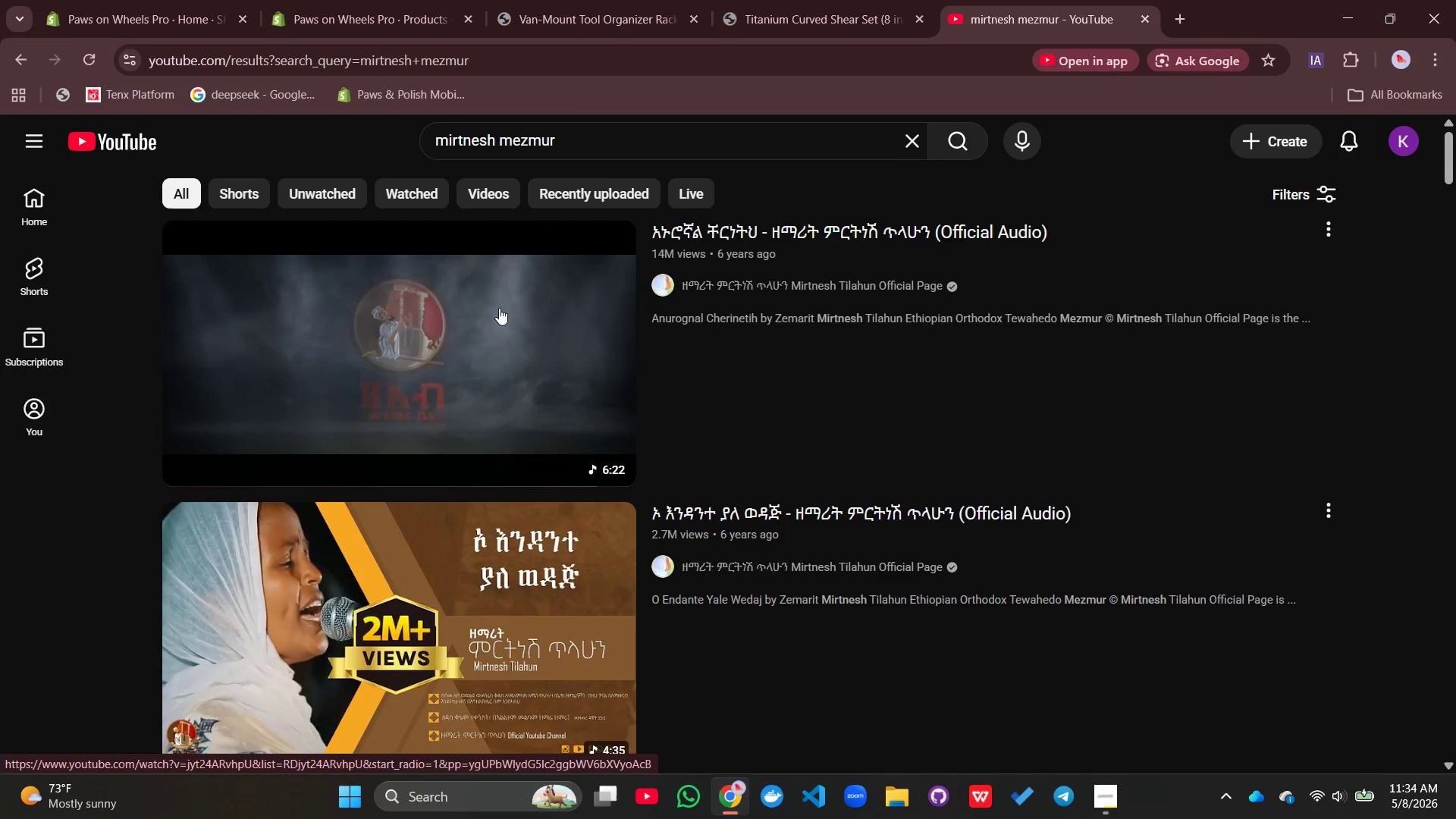 
wait(6.62)
 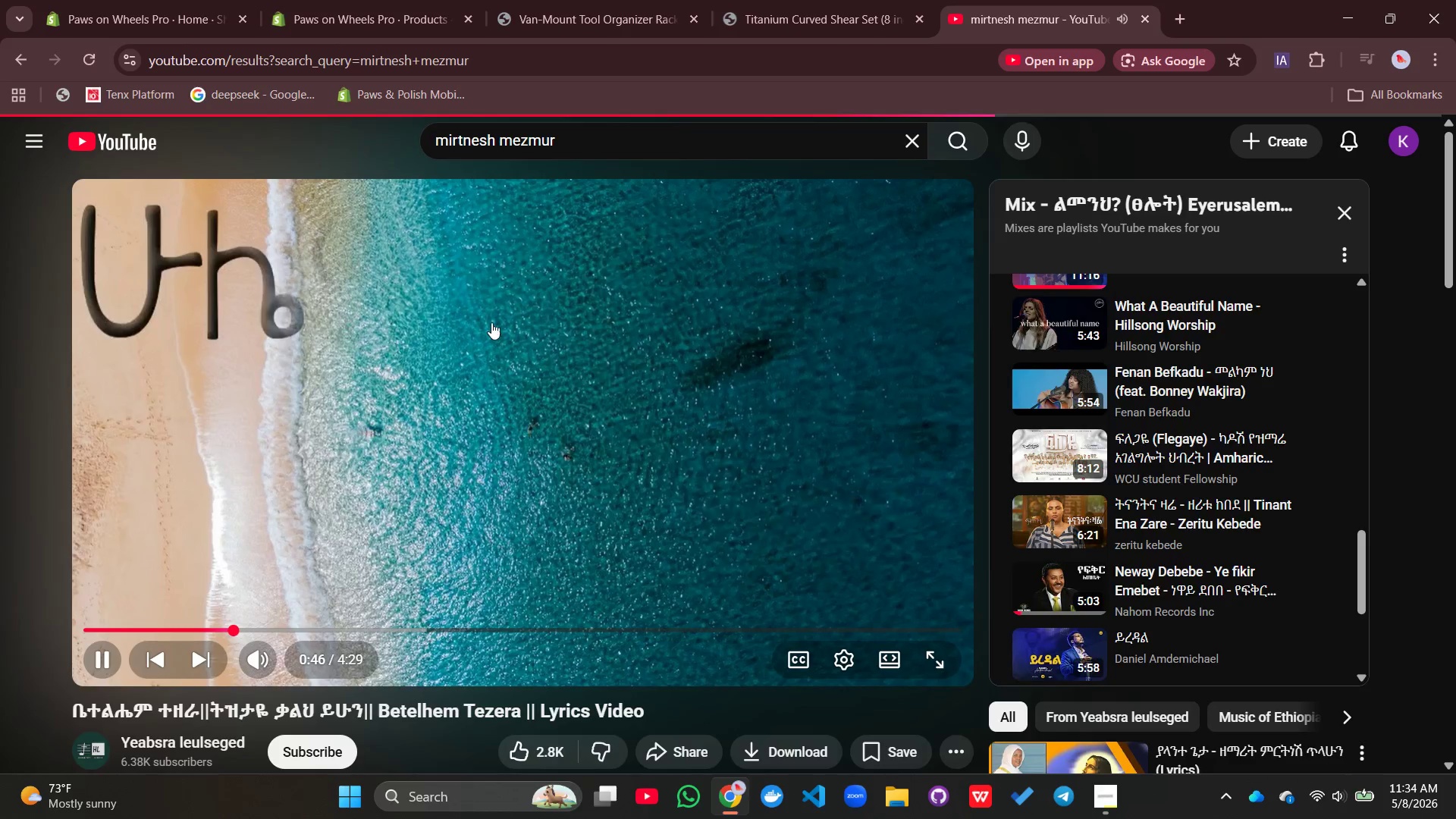 
left_click([810, 14])
 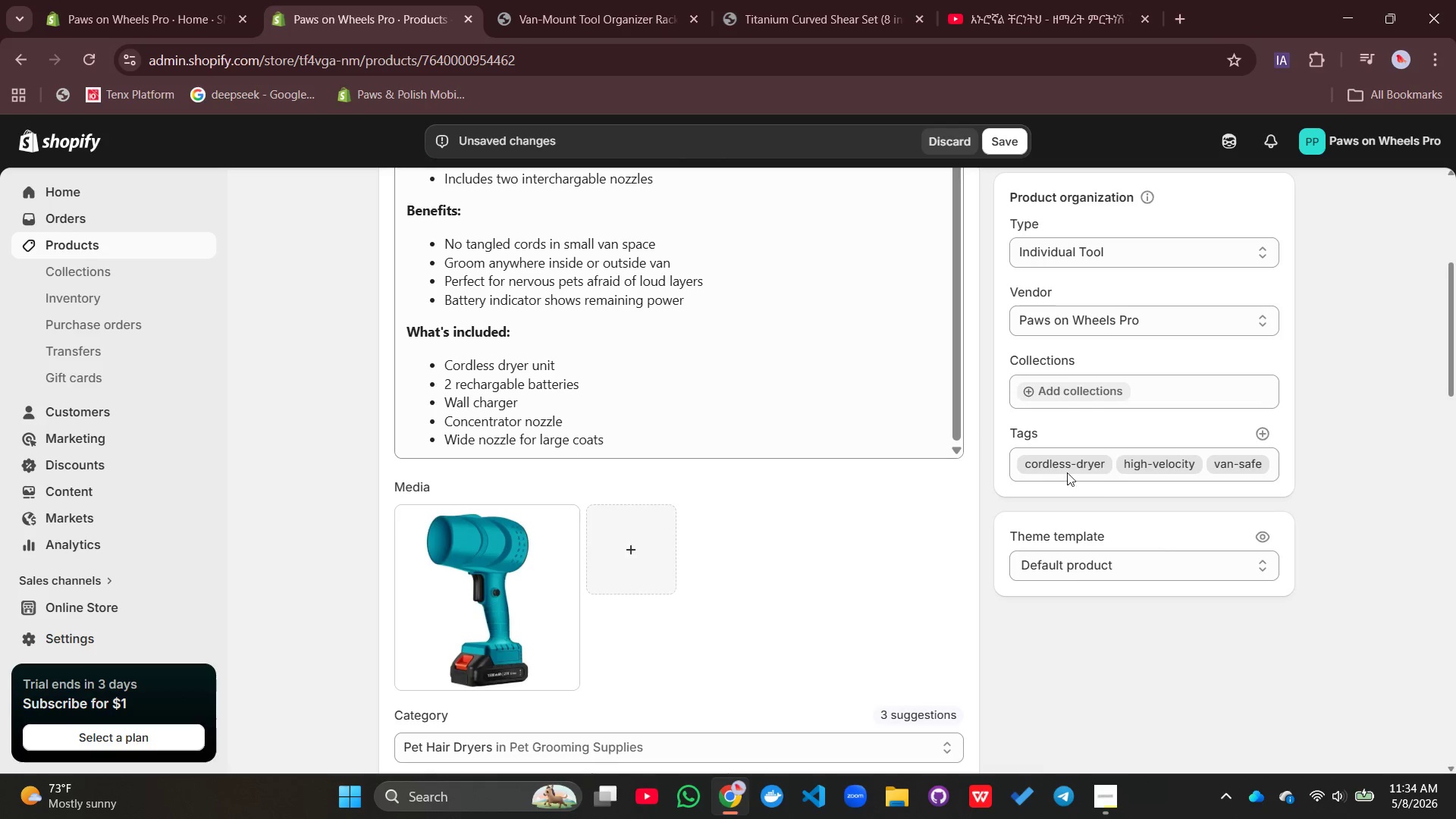 
scroll: coordinate [833, 667], scroll_direction: down, amount: 6.0
 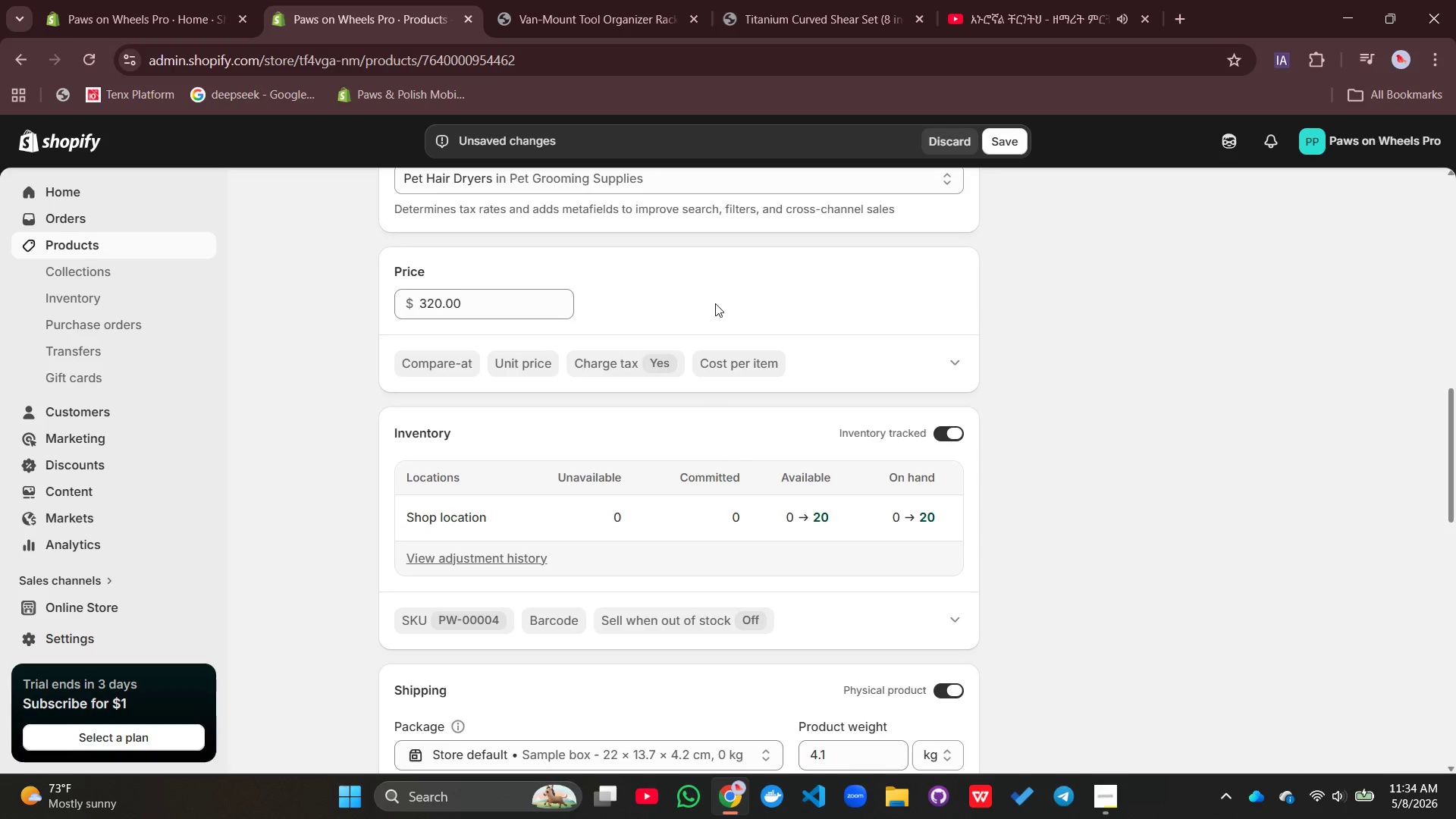 
scroll: coordinate [744, 430], scroll_direction: up, amount: 3.0
 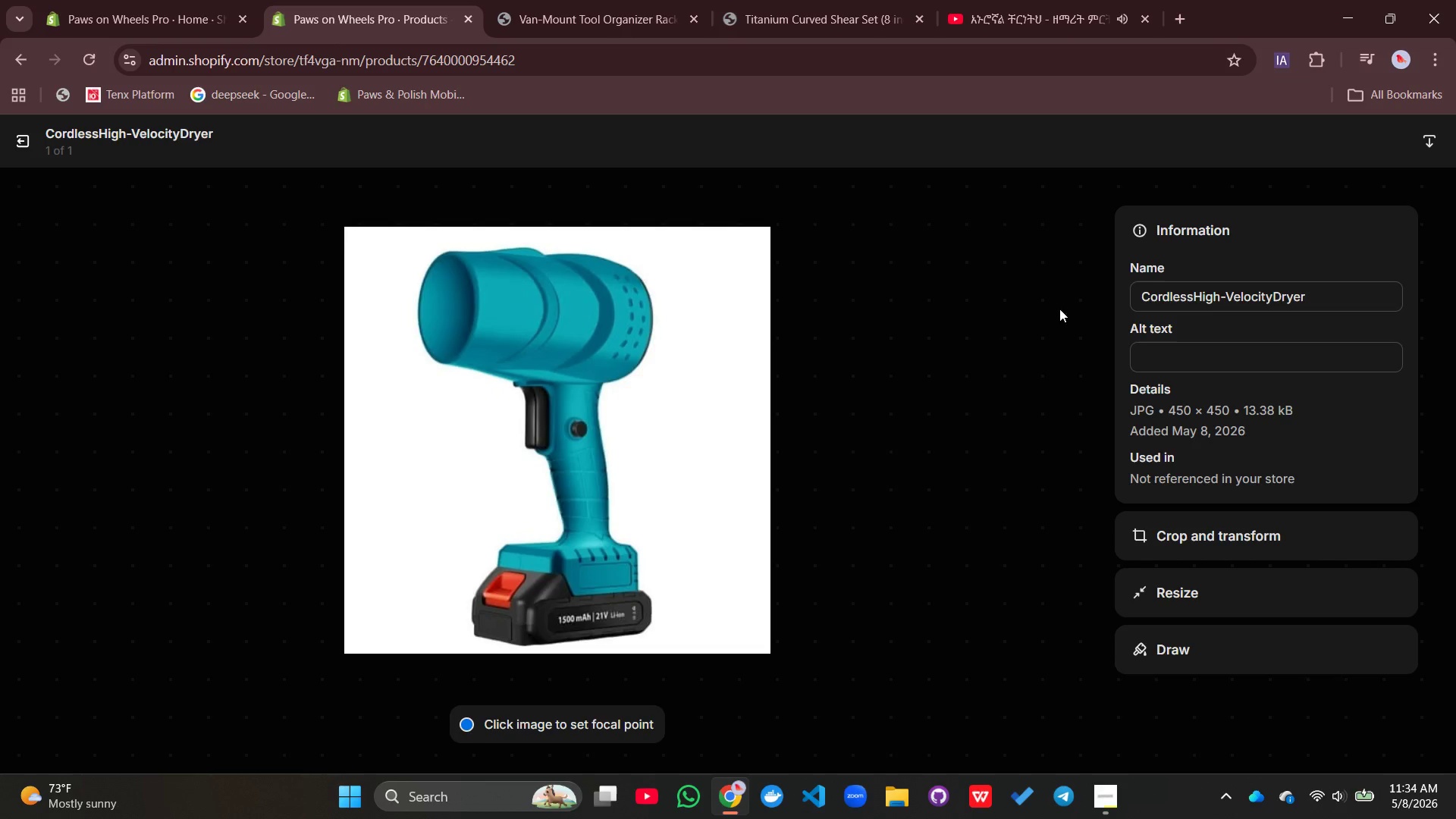 
left_click([1156, 351])
 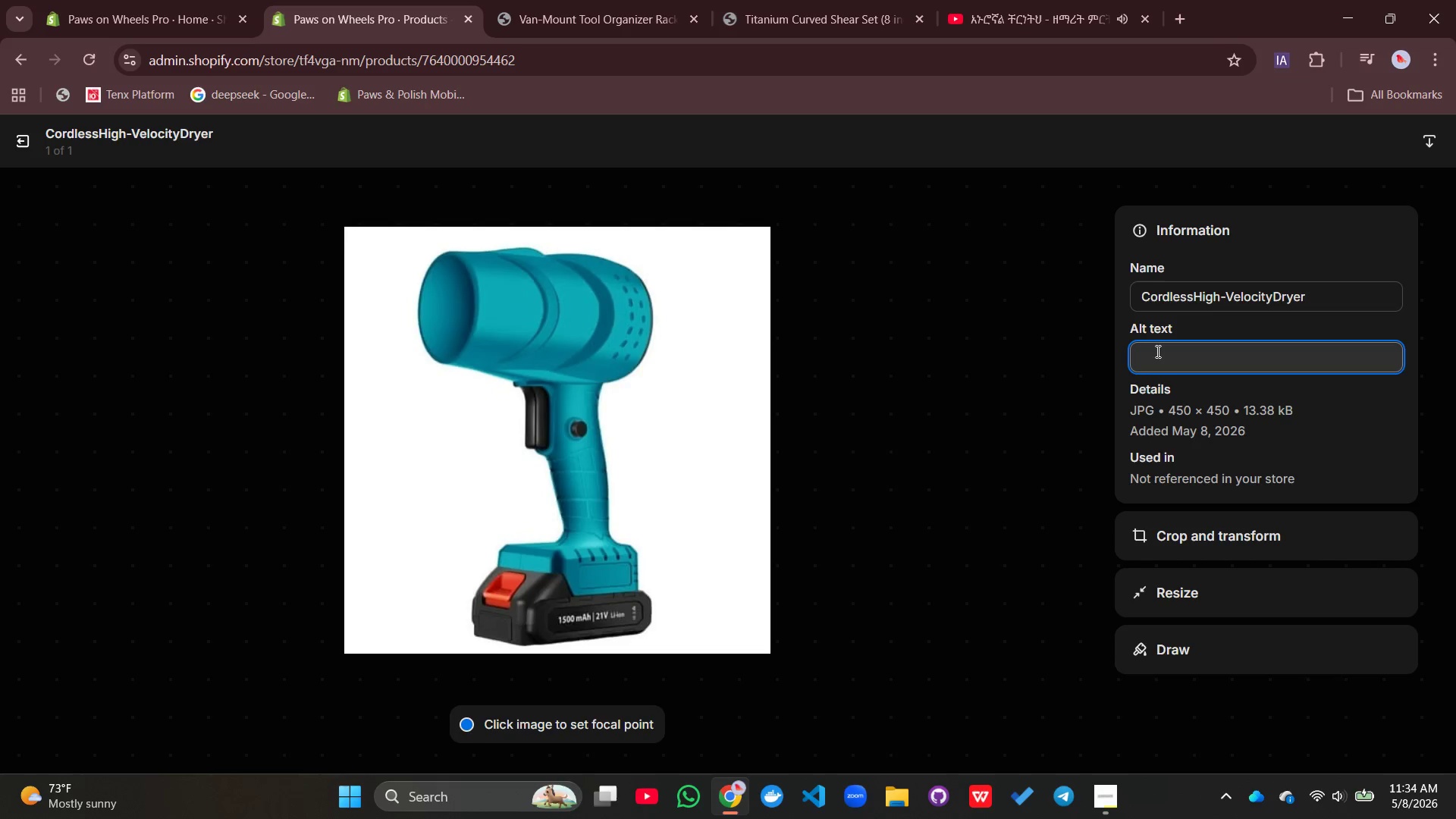 
wait(5.09)
 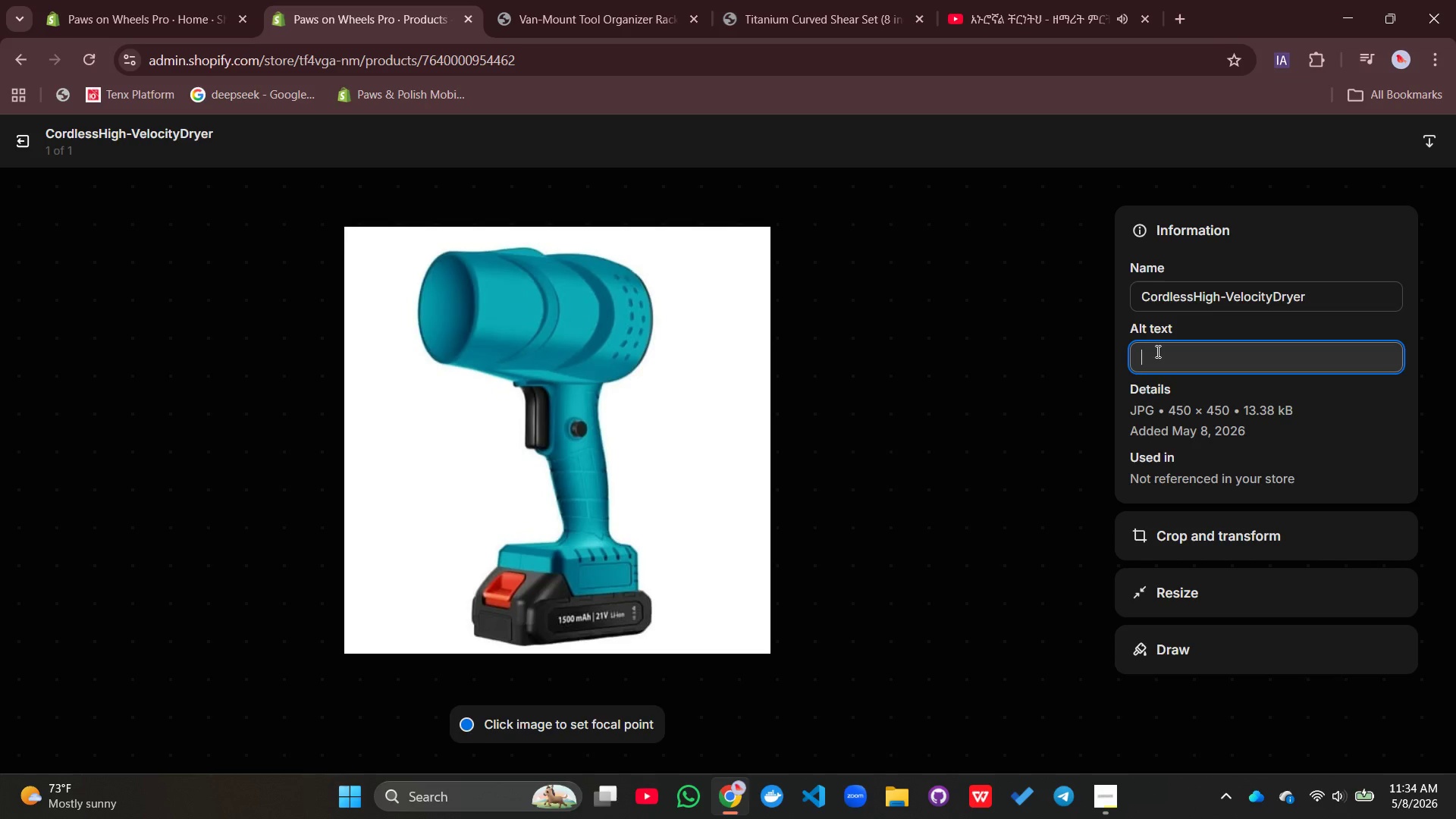 
type(Cird)
key(Backspace)
key(Backspace)
key(Backspace)
type(ordless high-velocity pet dryer high)
key(Backspace)
key(Backspace)
key(Backspace)
key(Backspace)
type(for safe mobile groomer)
key(Backspace)
type(er van operations)
 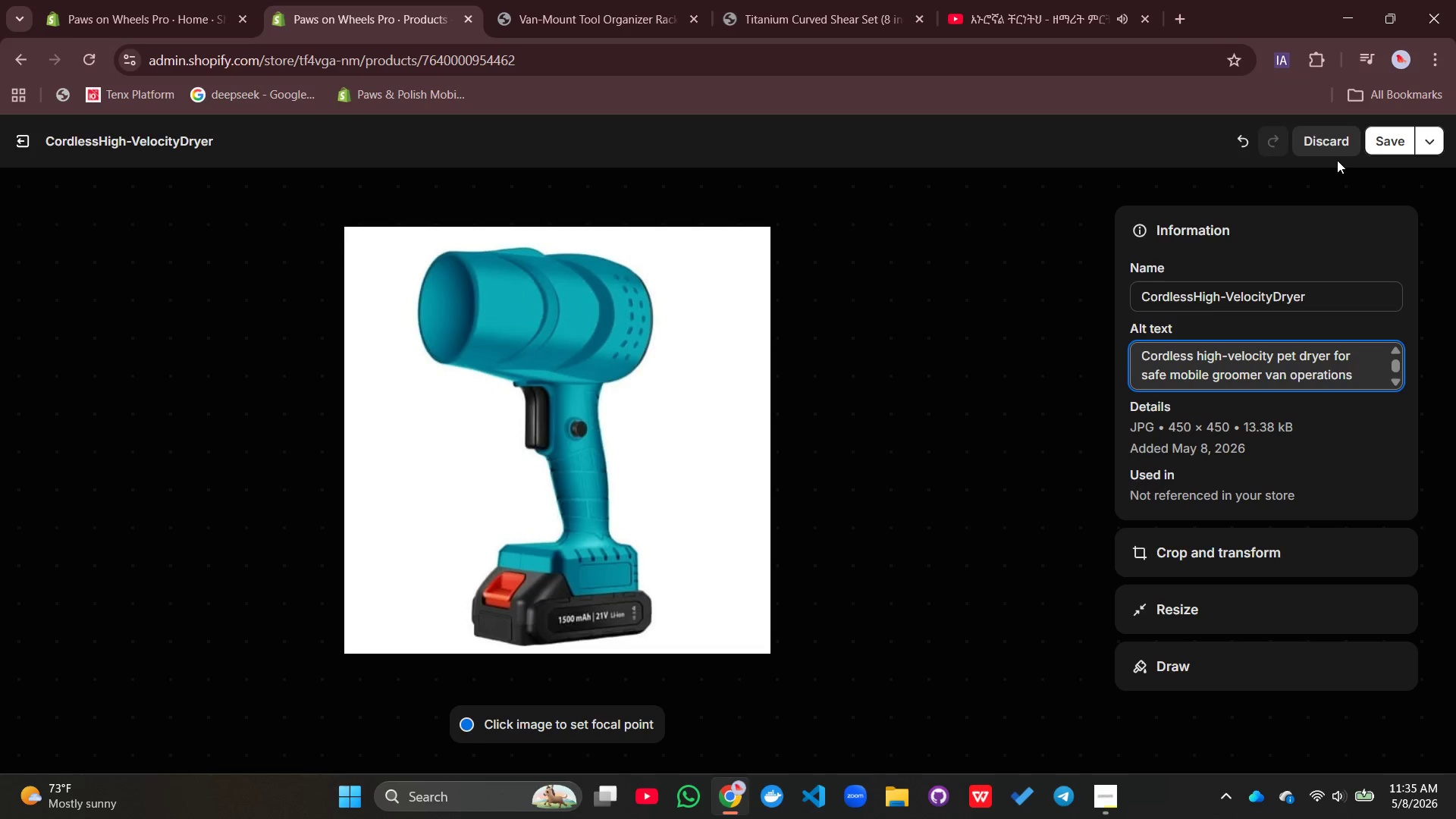 
left_click([1377, 132])
 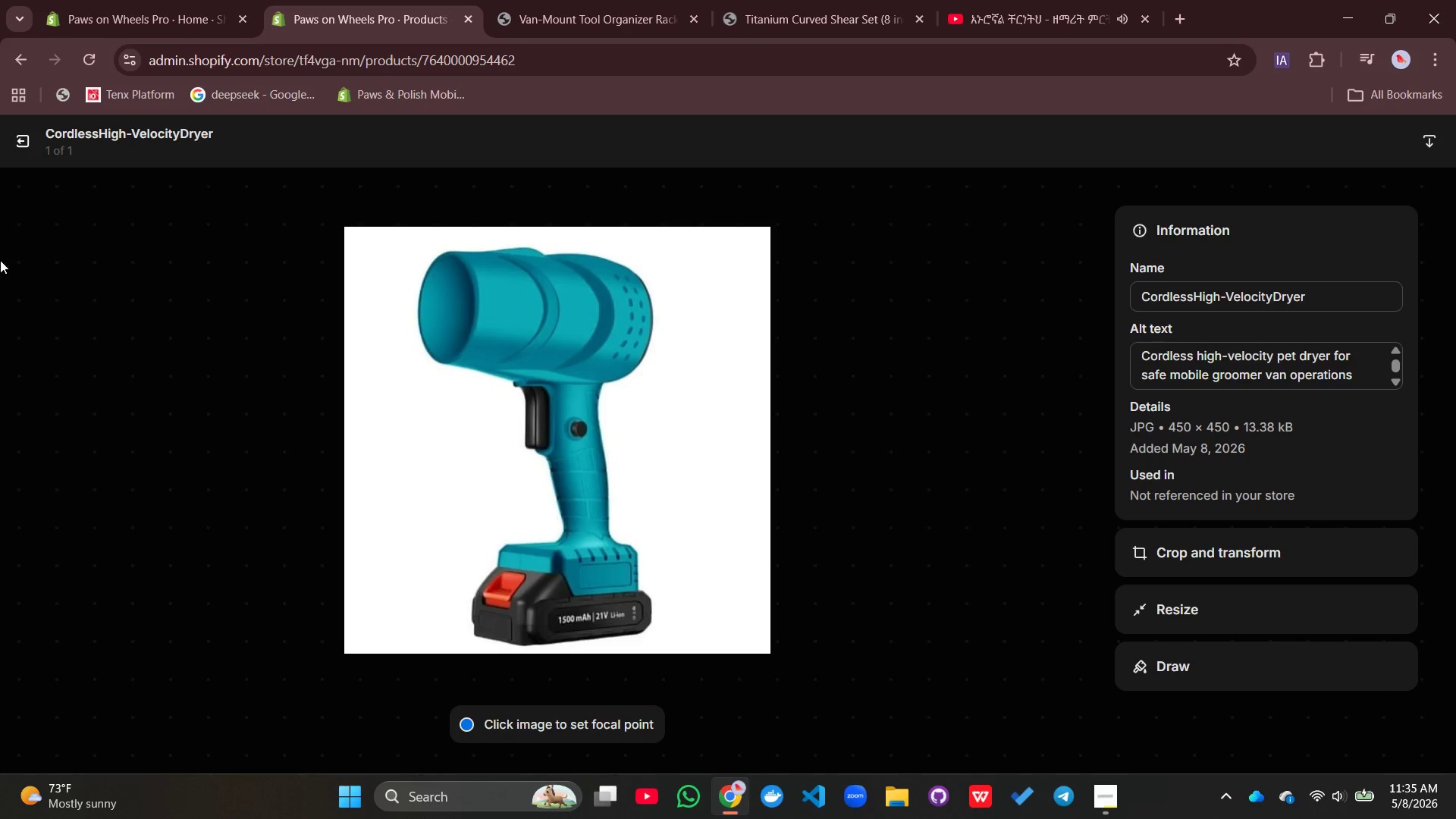 
left_click([11, 137])
 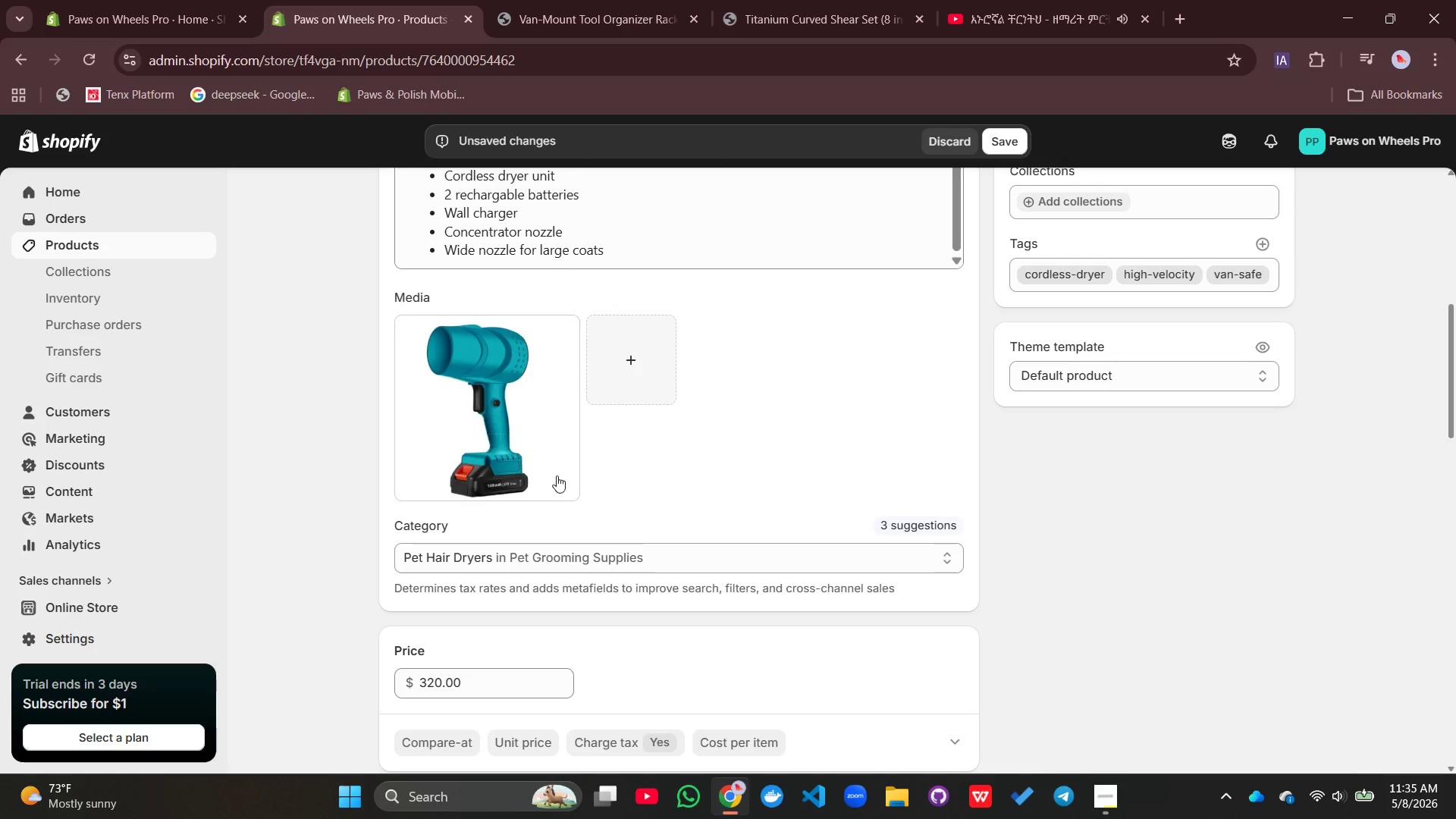 
scroll: coordinate [547, 495], scroll_direction: down, amount: 1.0
 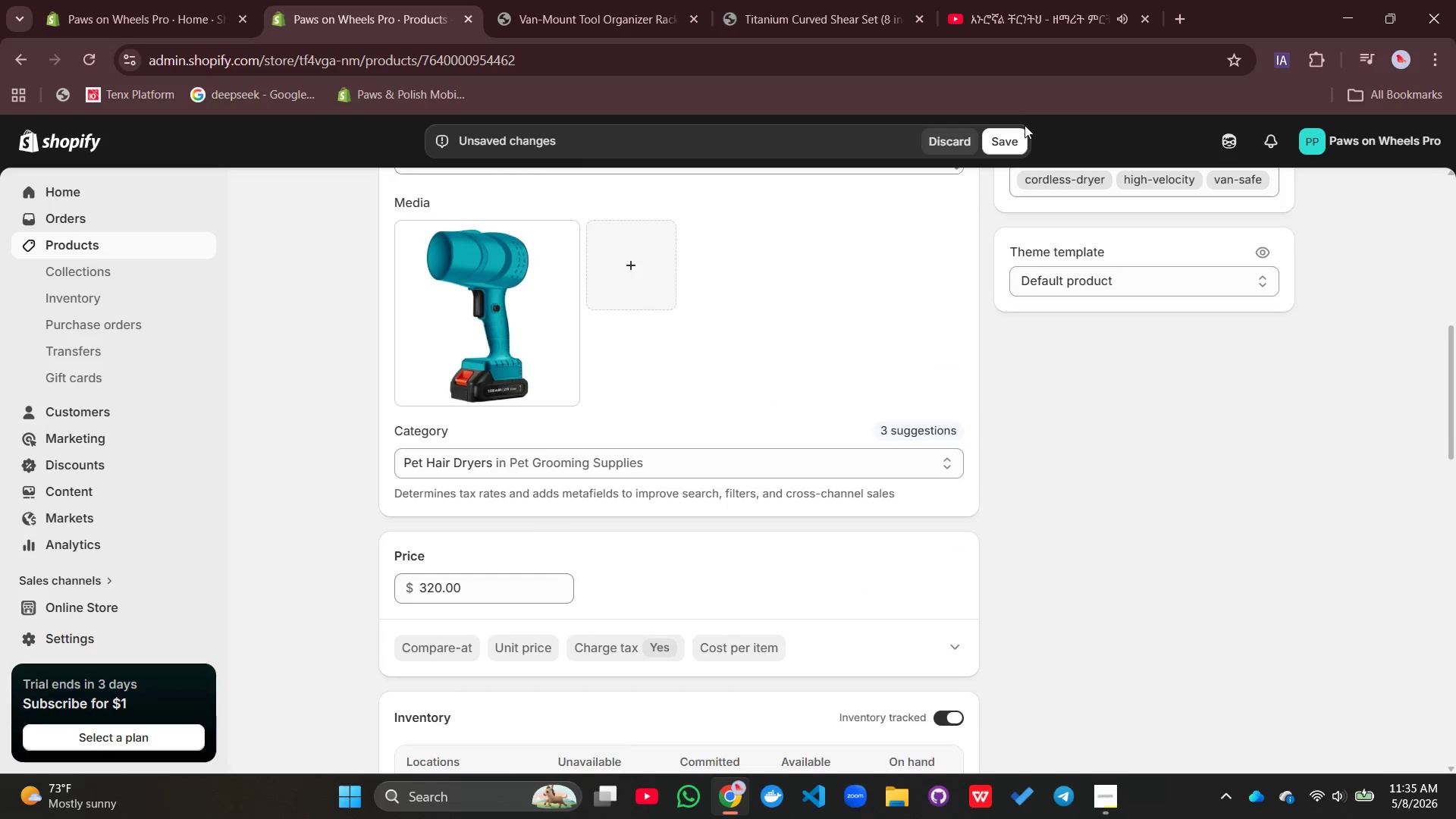 
left_click([992, 142])
 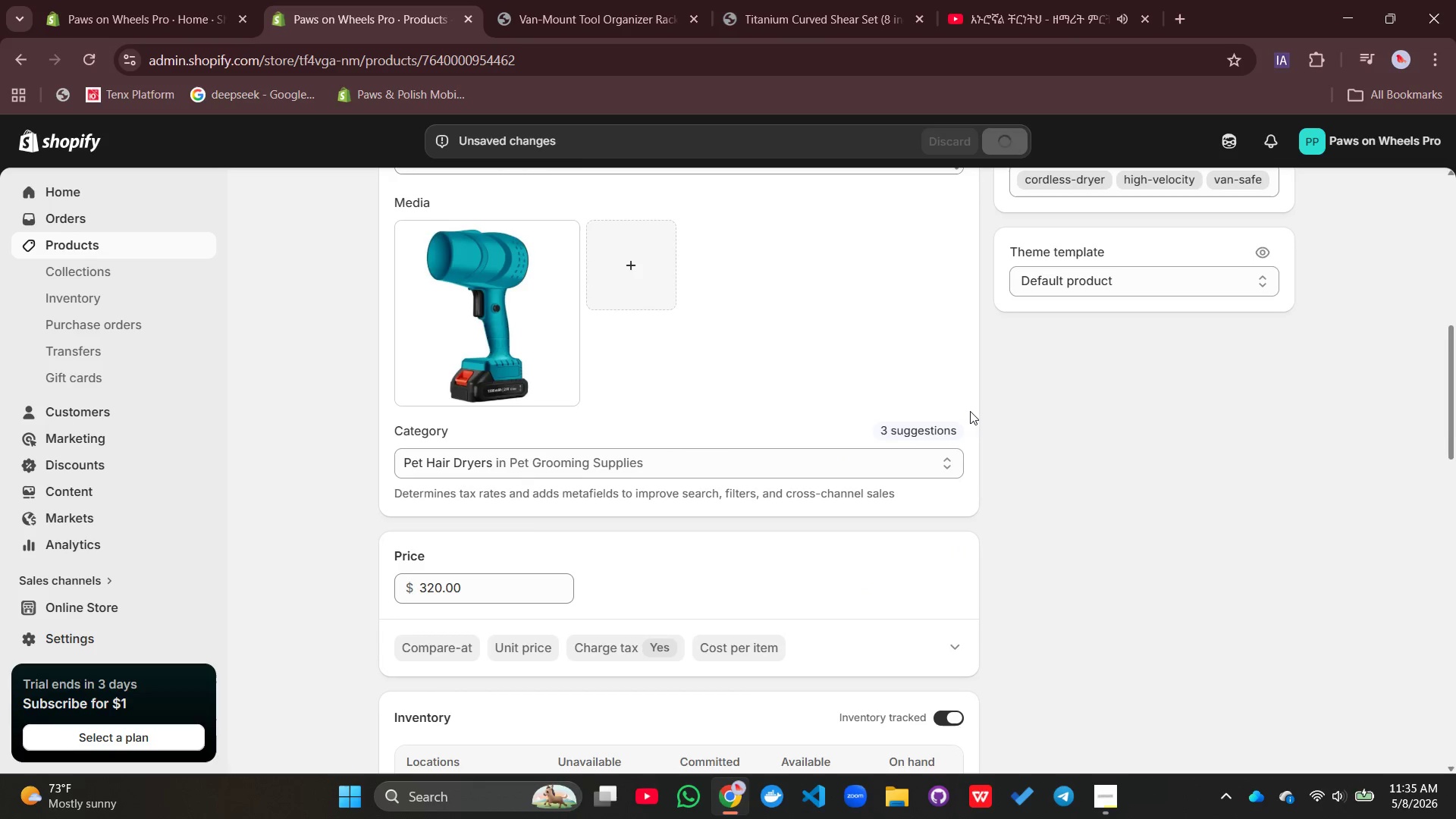 
scroll: coordinate [880, 555], scroll_direction: up, amount: 8.0
 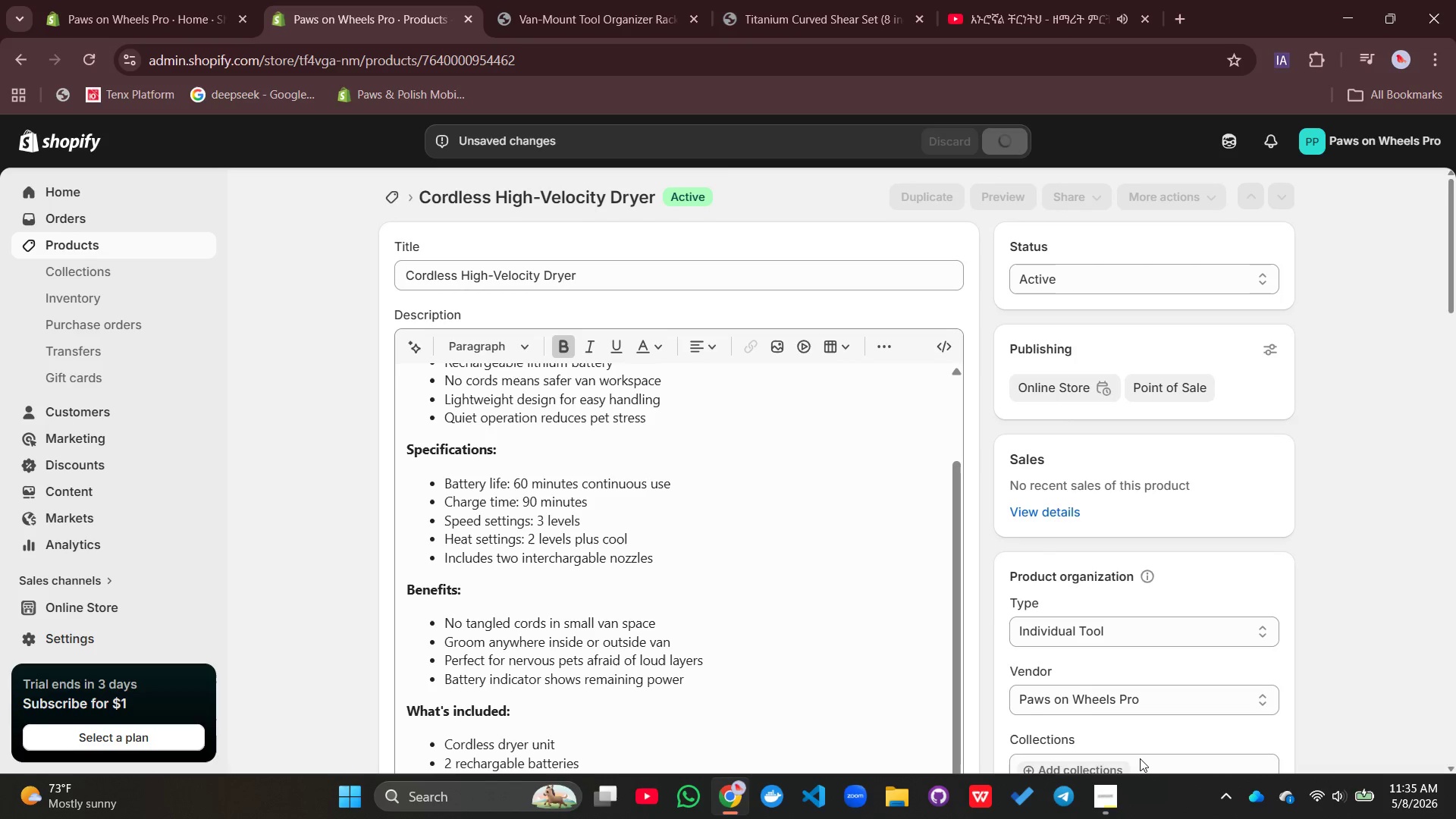 
left_click([1101, 807])